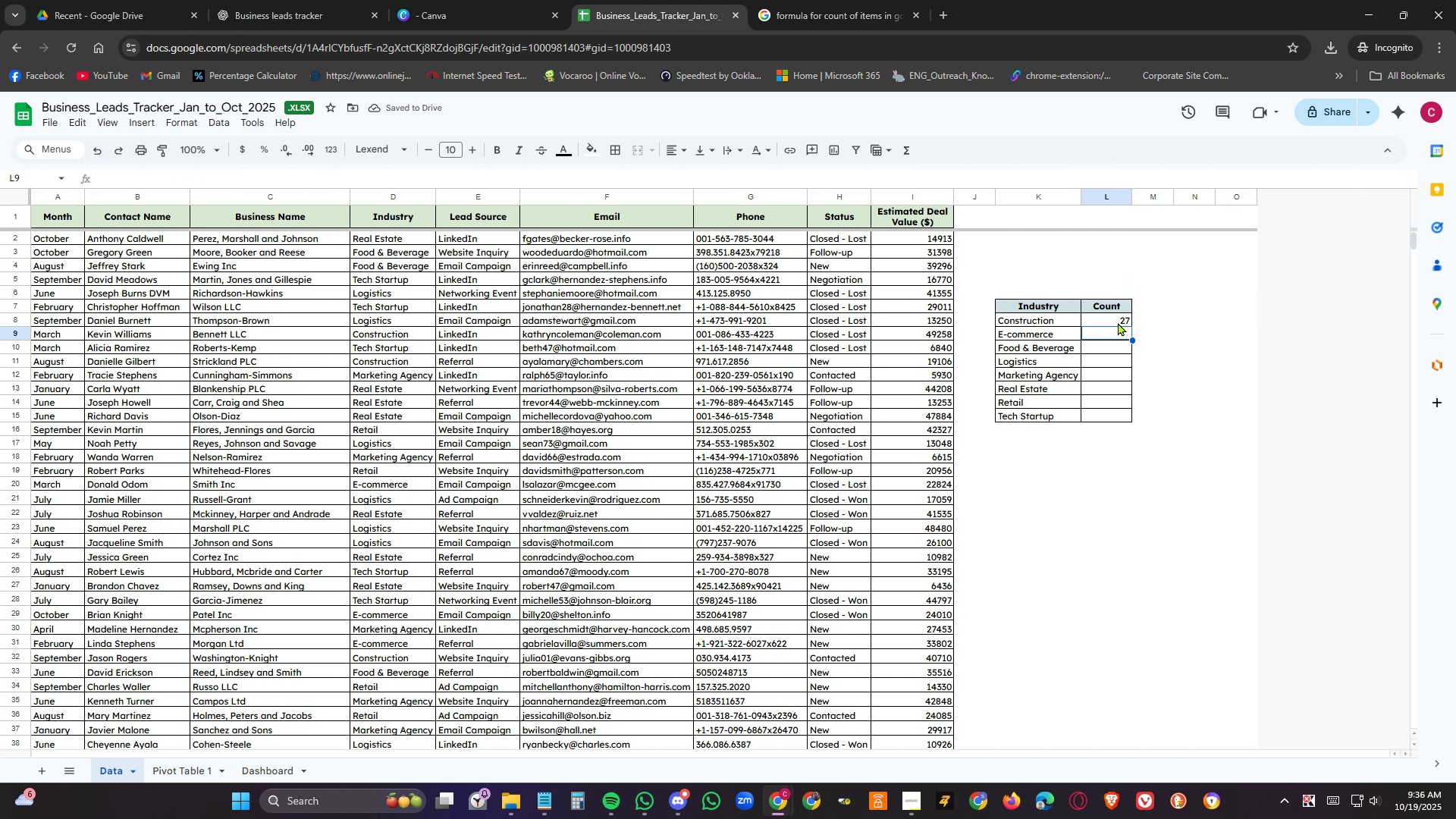 
left_click_drag(start_coordinate=[1118, 321], to_coordinate=[1100, 416])
 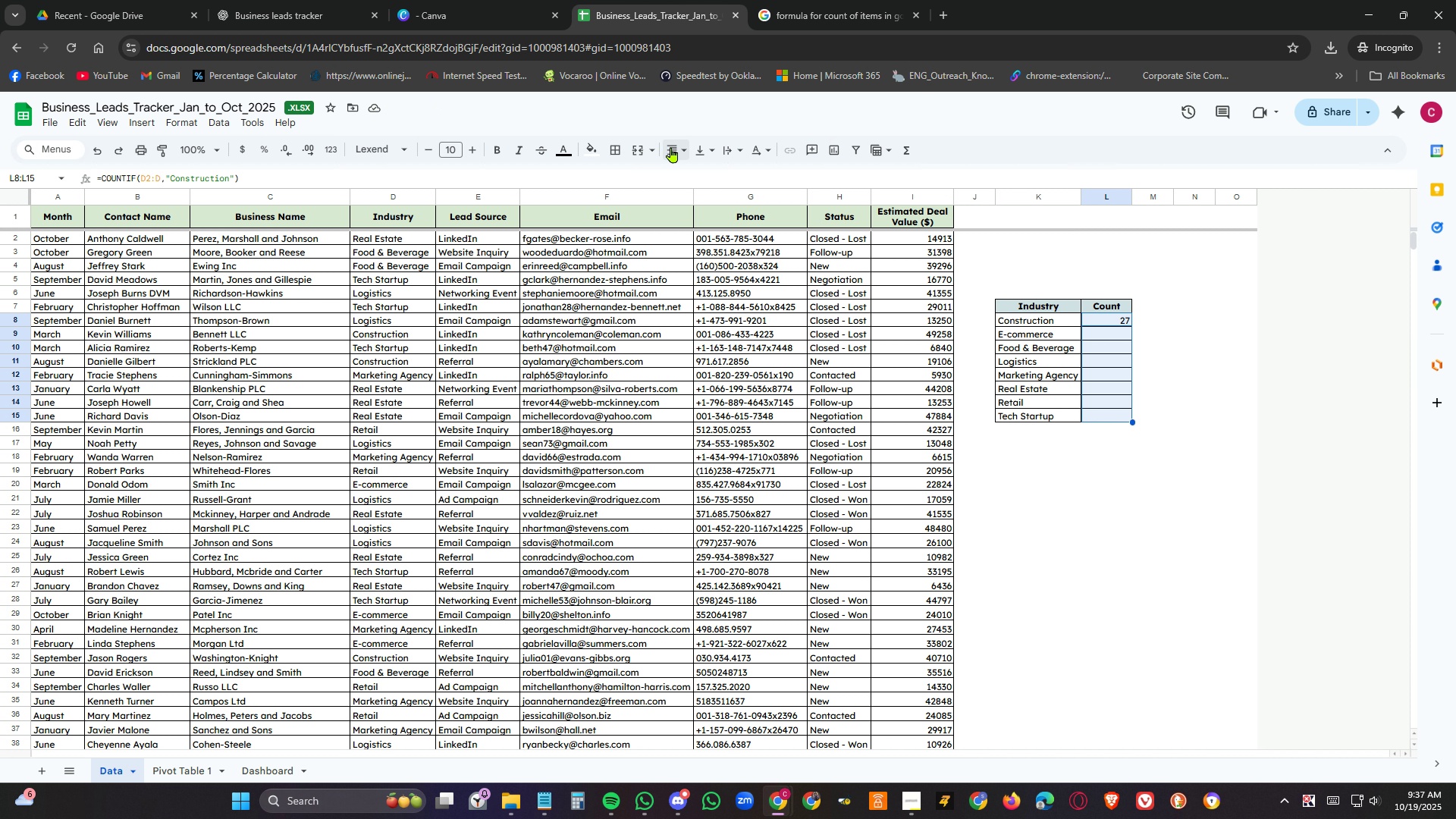 
left_click([671, 147])
 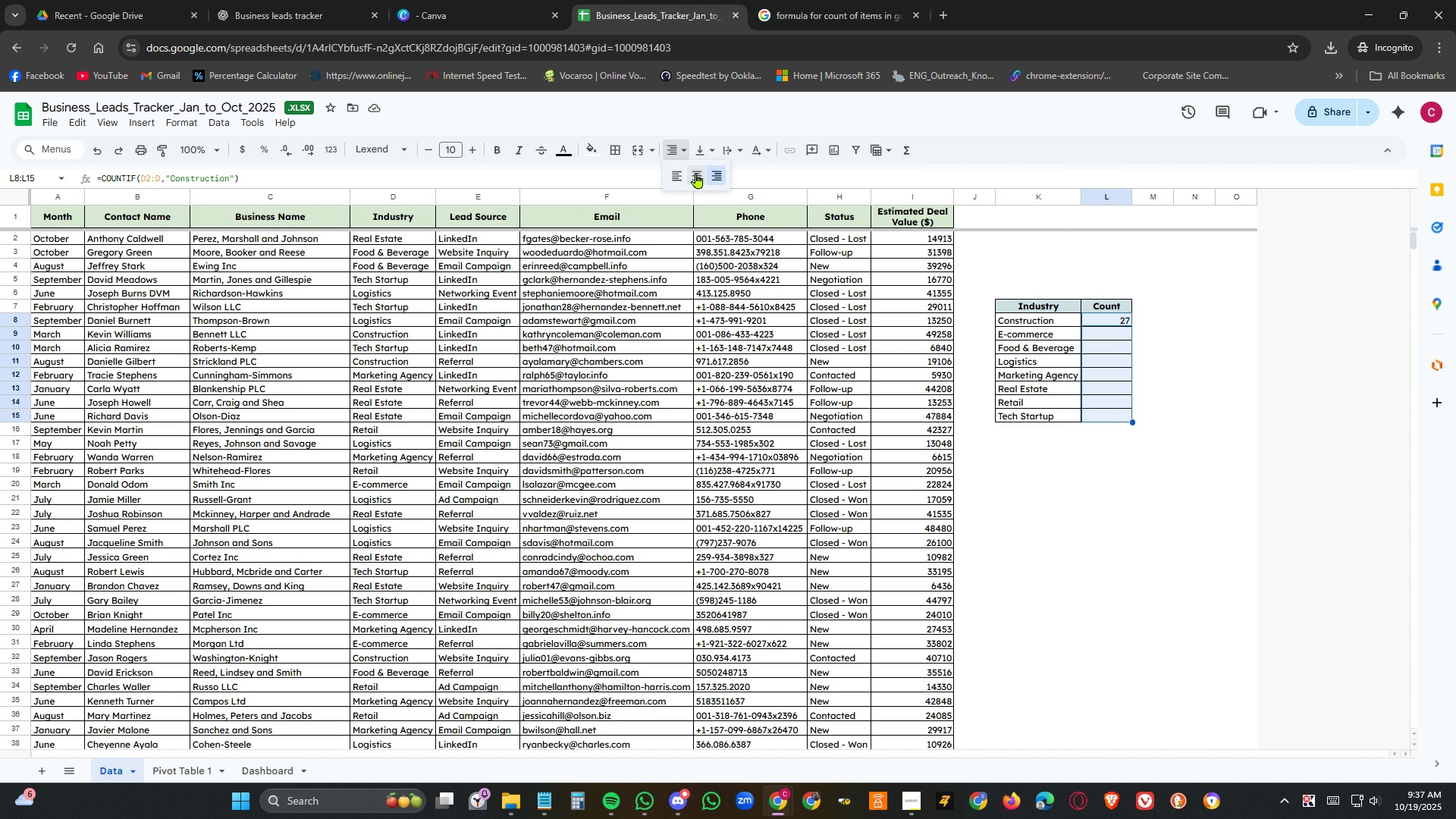 
left_click([696, 173])
 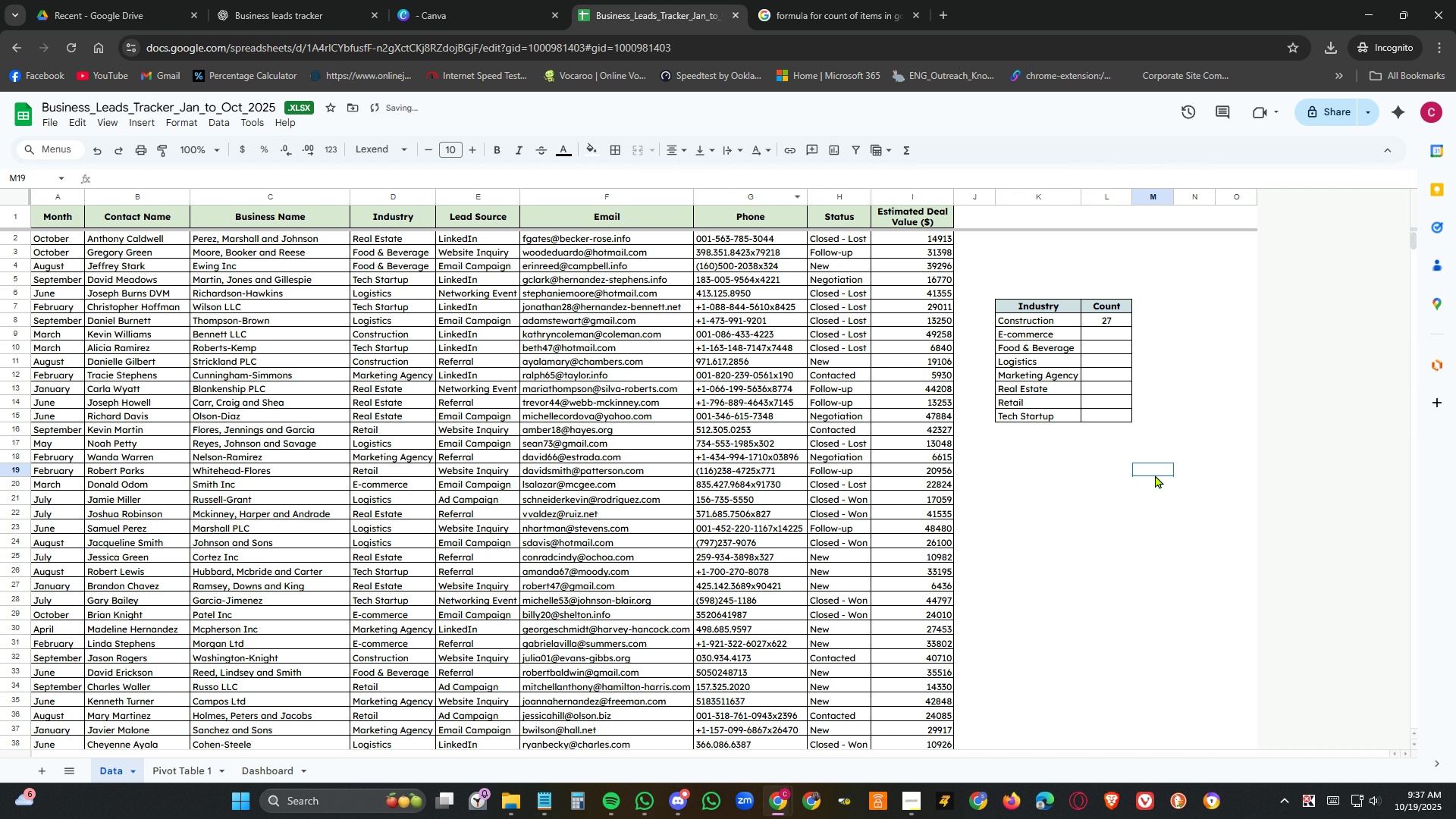 
left_click([1155, 475])
 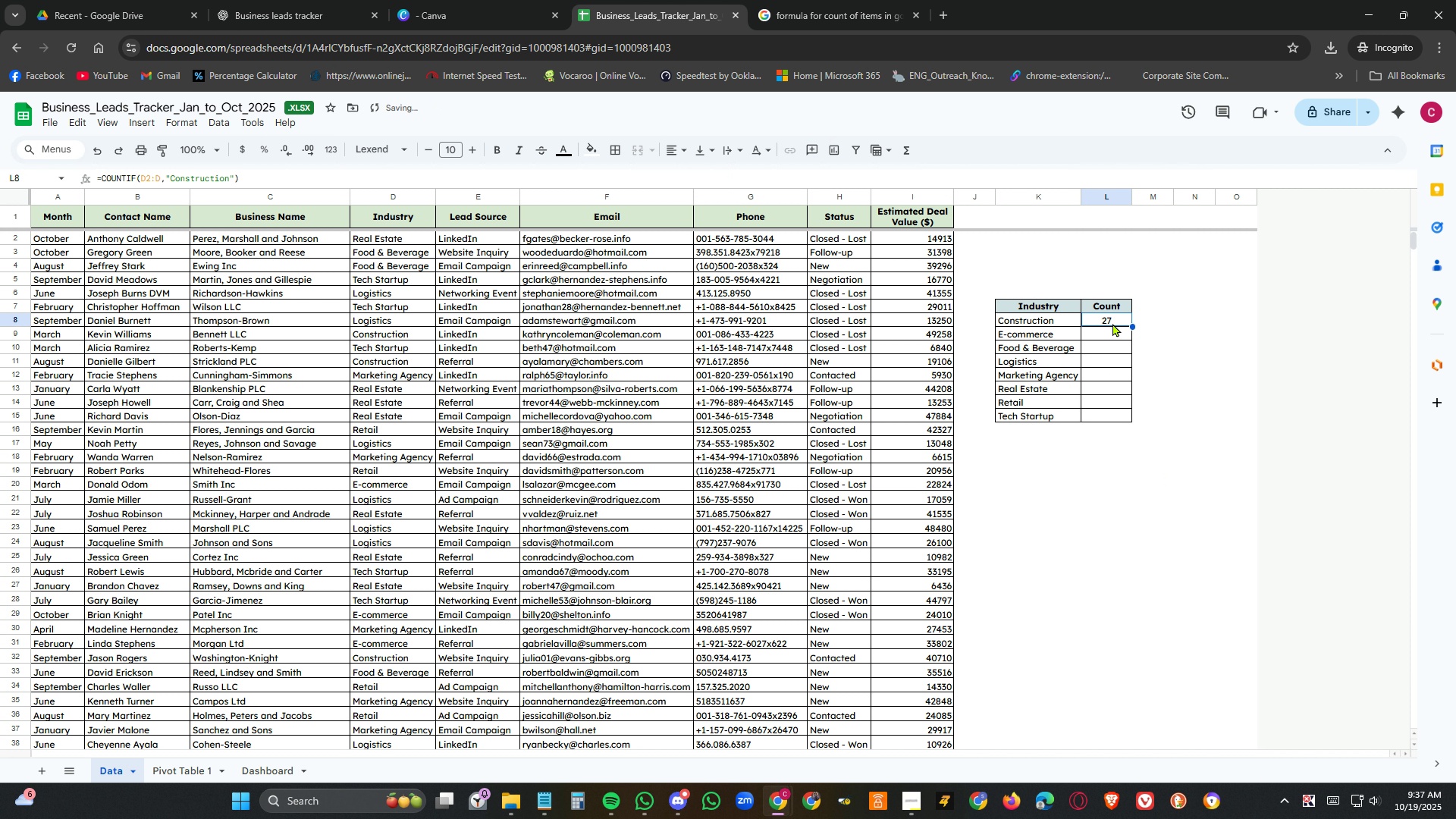 
left_click([1112, 323])
 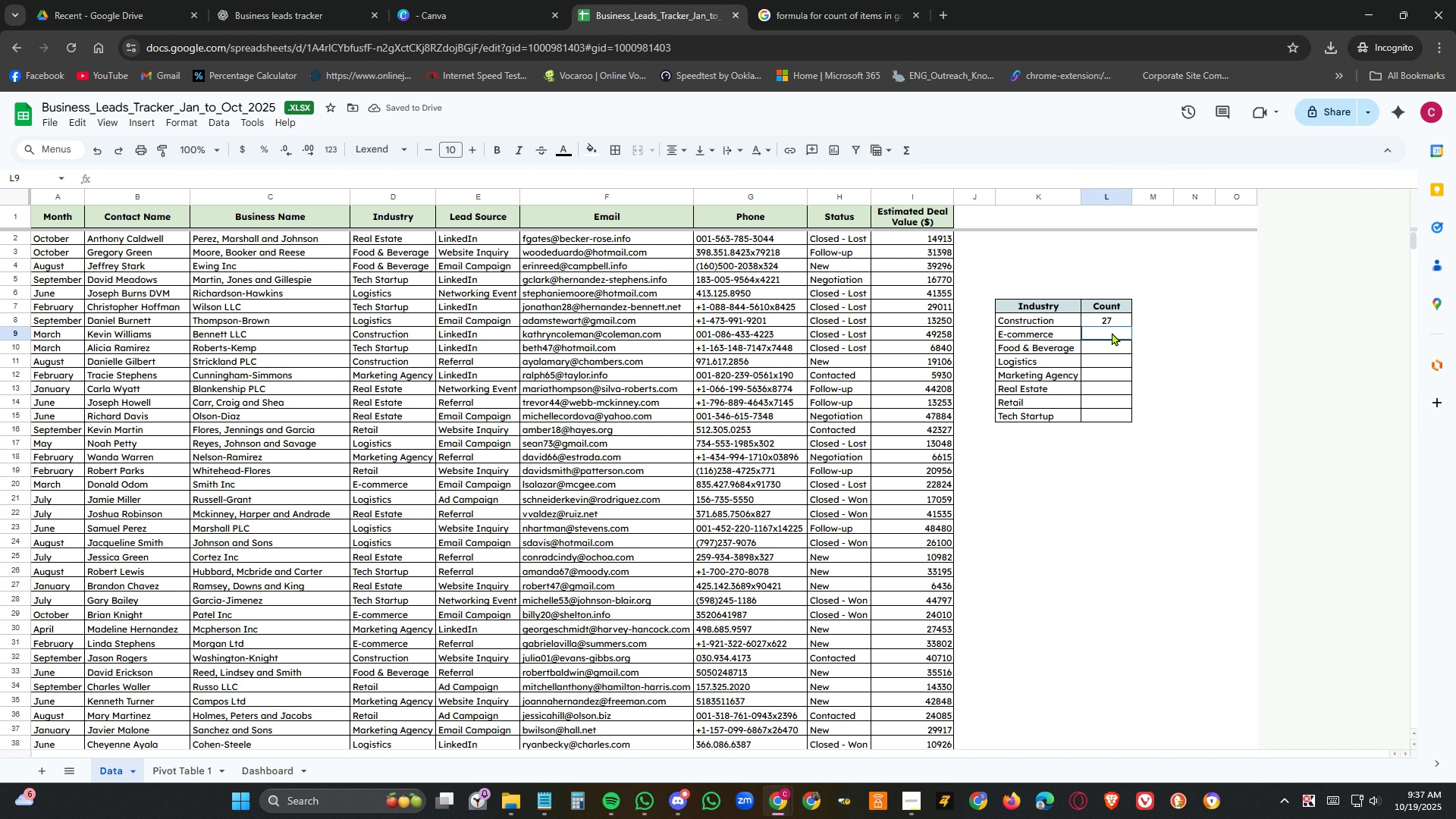 
left_click([1112, 332])
 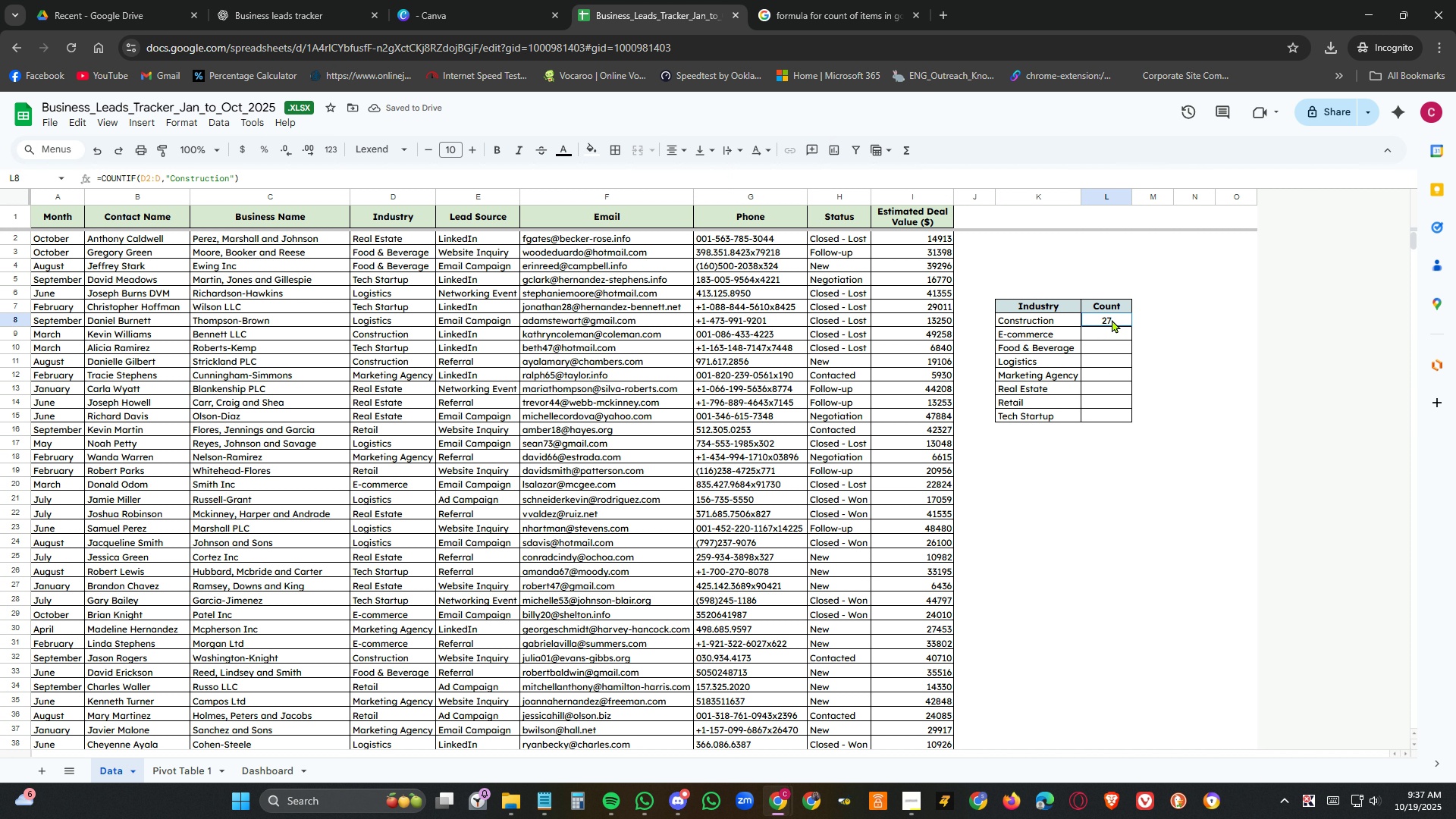 
left_click([1112, 319])
 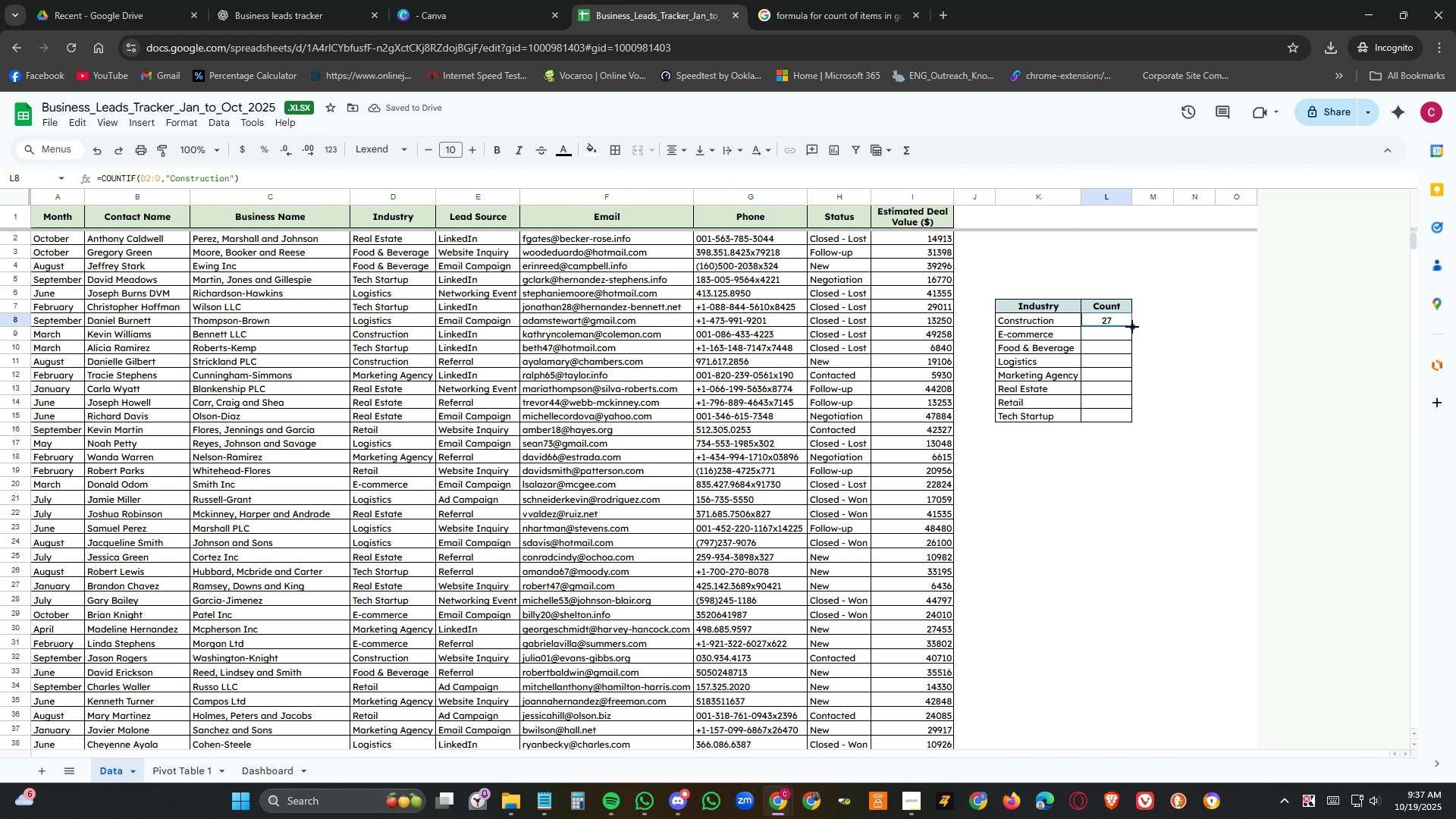 
left_click_drag(start_coordinate=[1132, 327], to_coordinate=[1118, 416])
 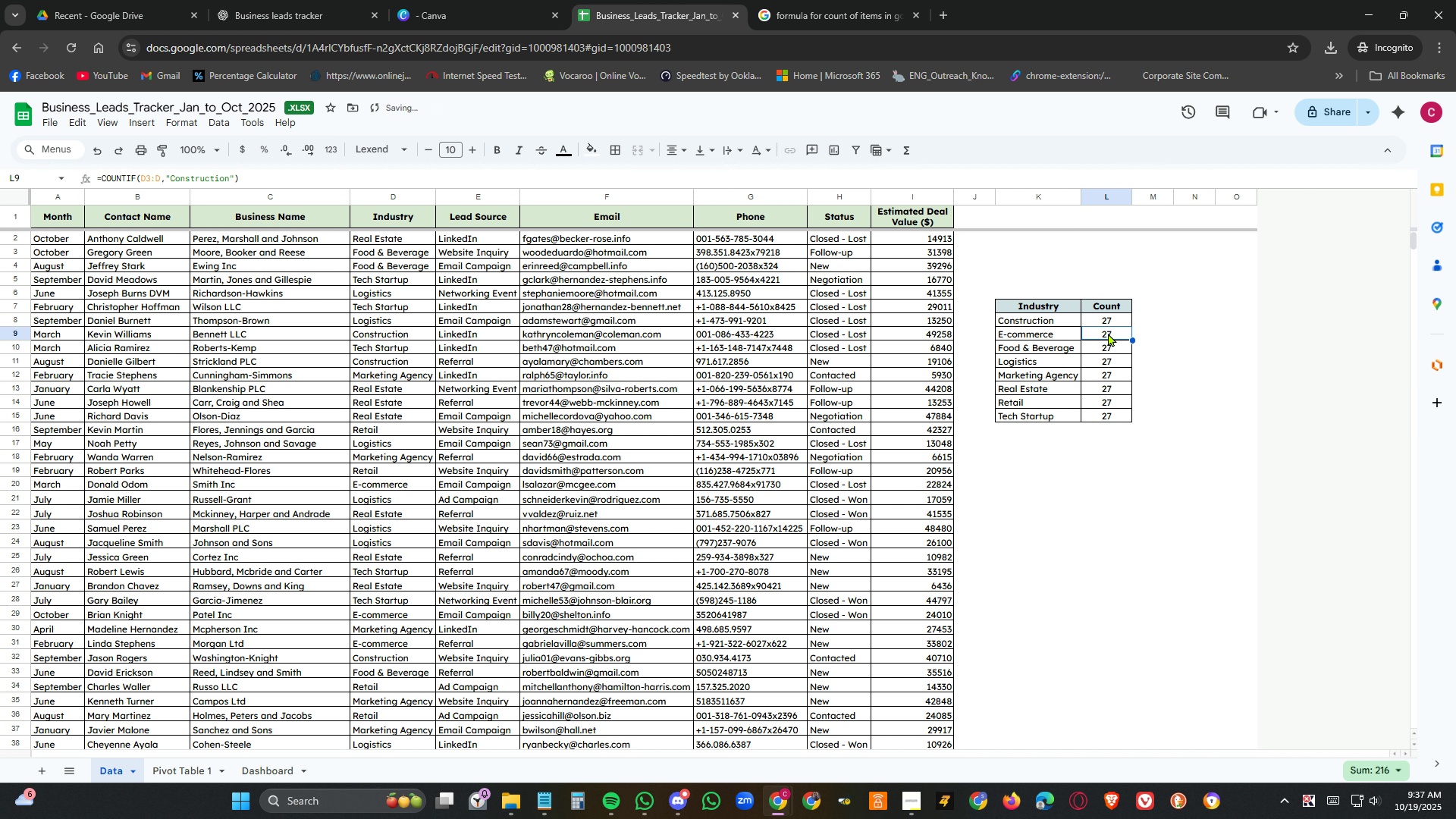 
left_click([1108, 333])
 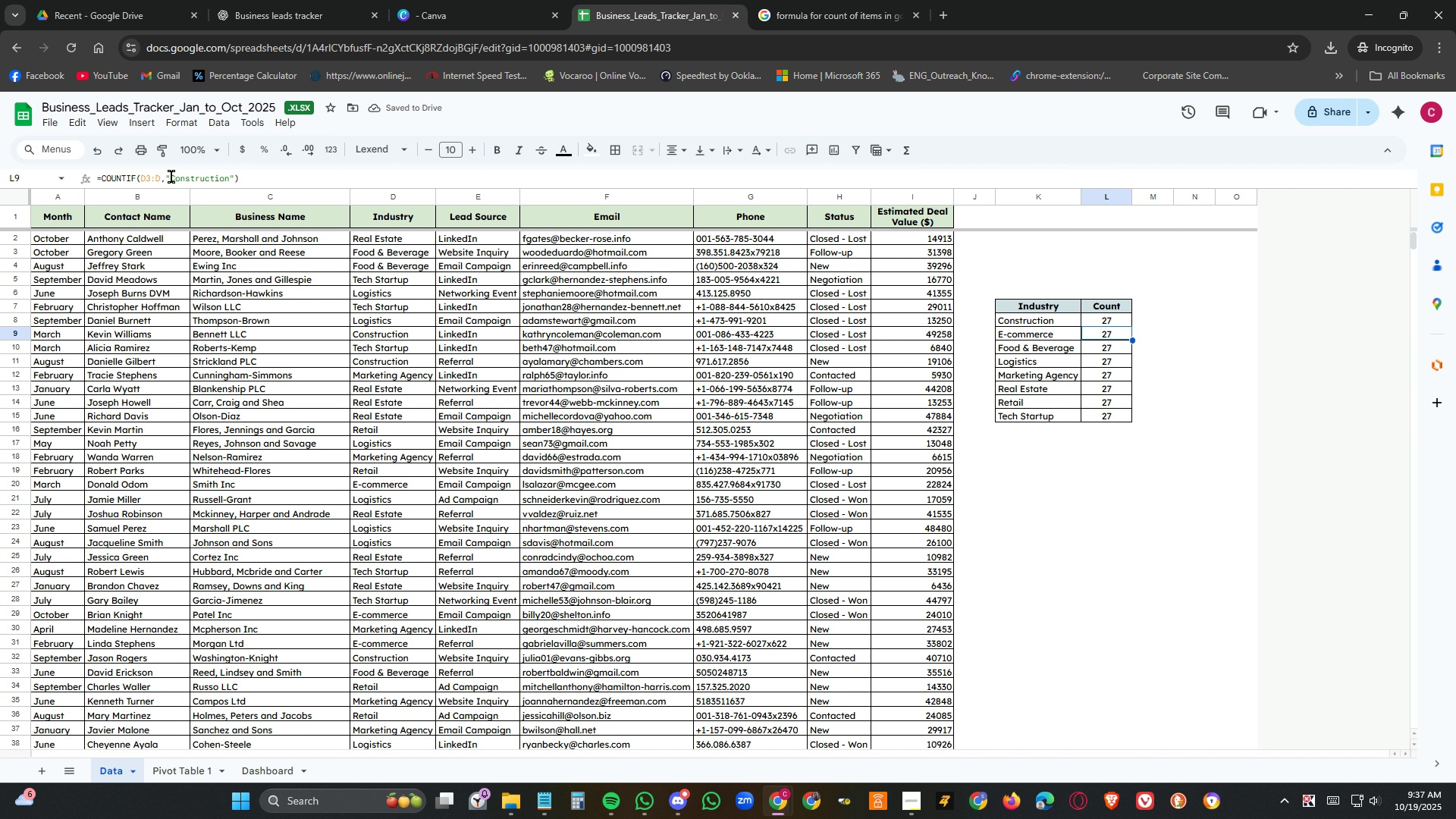 
left_click_drag(start_coordinate=[171, 180], to_coordinate=[231, 180])
 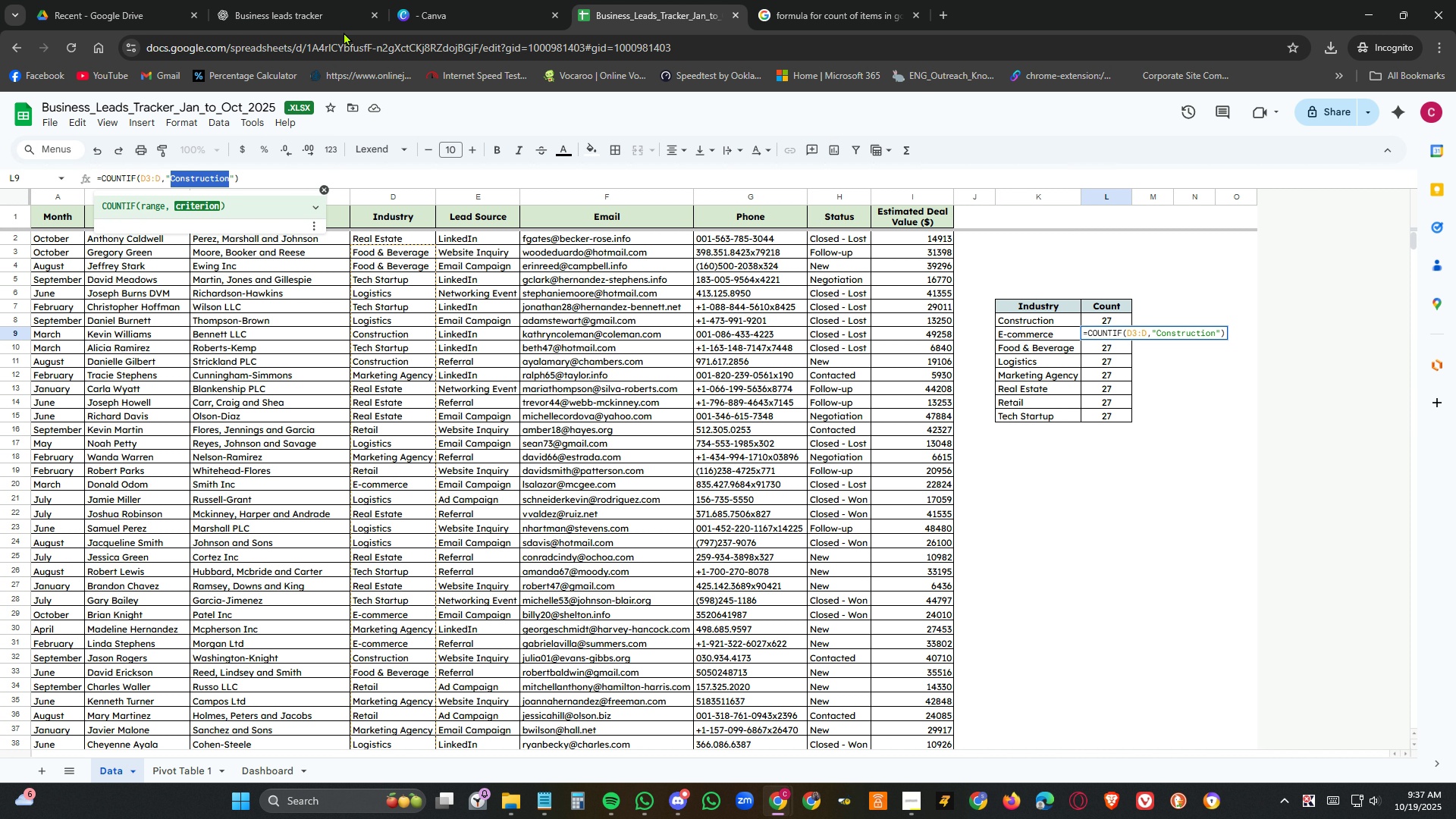 
type(E-Commerce)
key(Backspace)
key(Backspace)
key(Backspace)
key(Backspace)
key(Backspace)
key(Backspace)
key(Backspace)
type(commerce)
 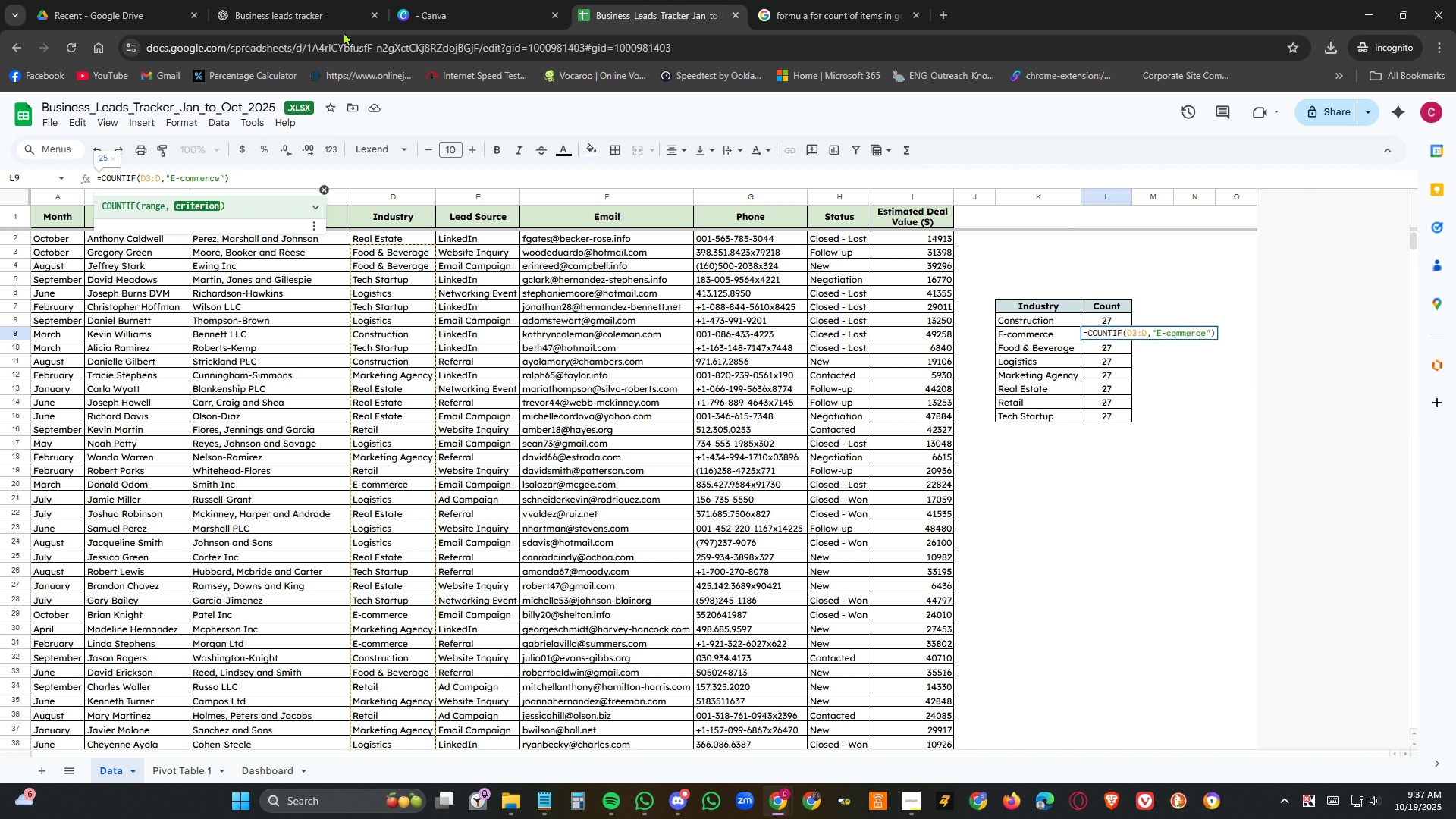 
key(Enter)
 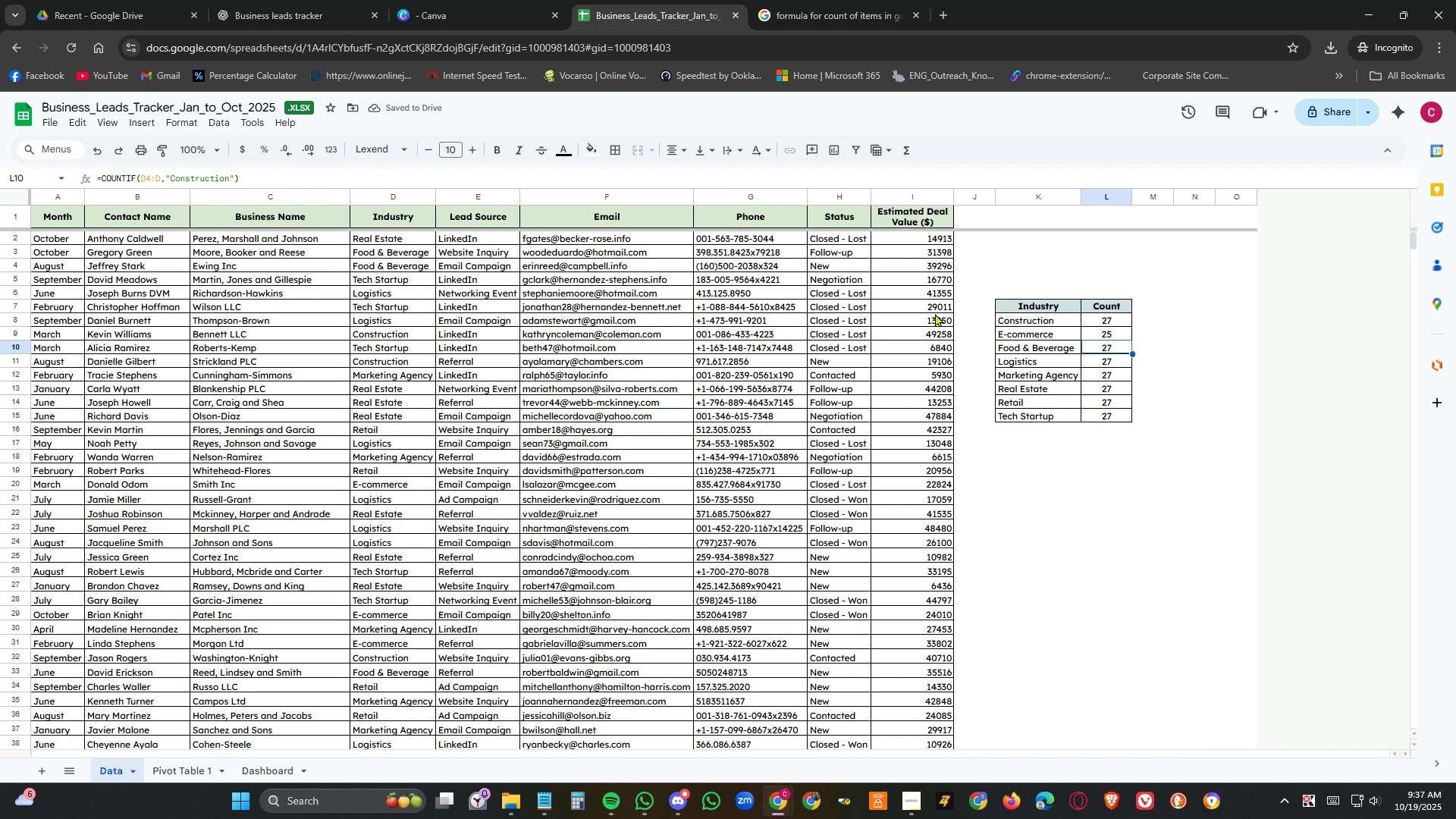 
left_click([1031, 344])
 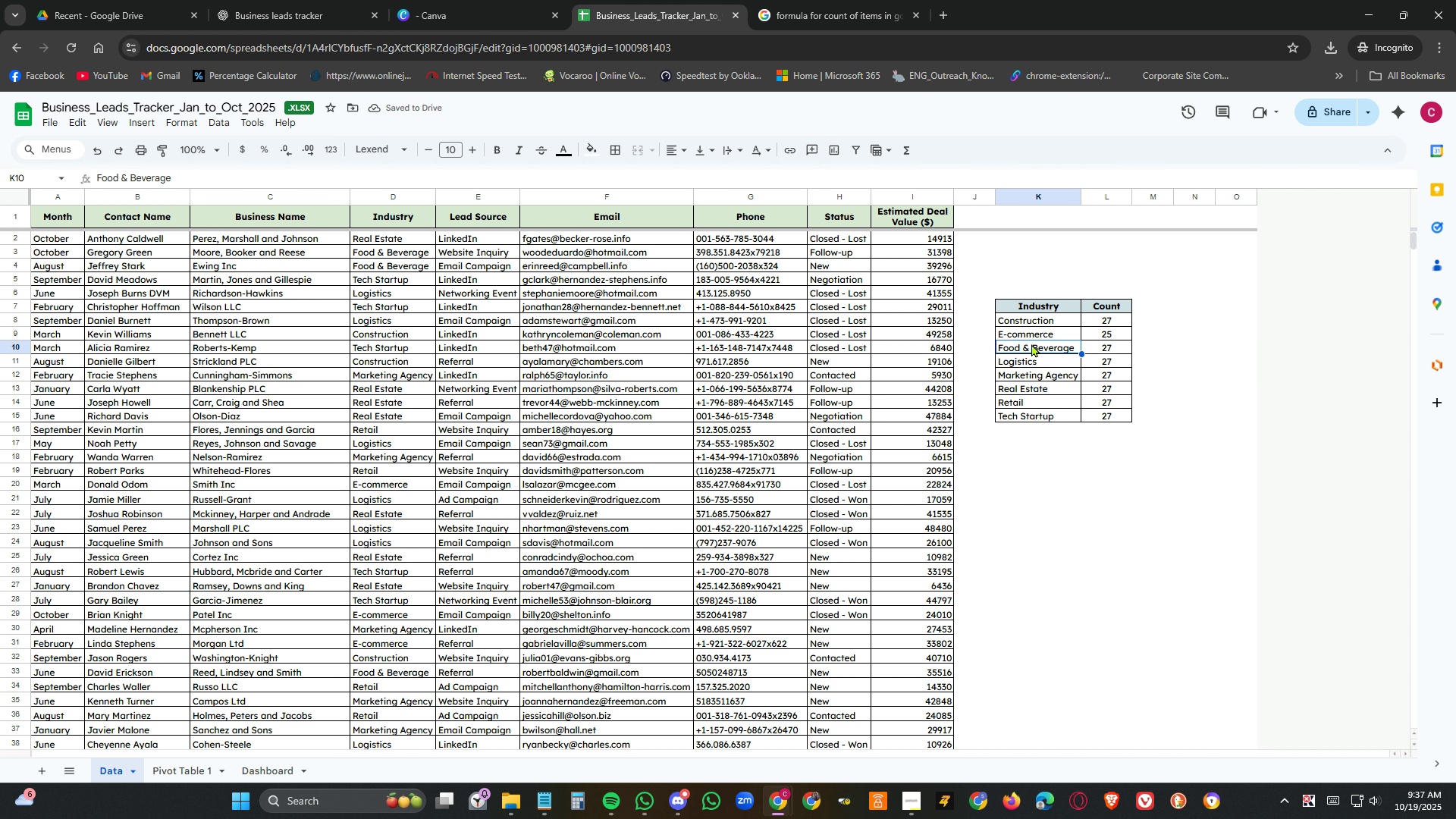 
key(Control+C)
 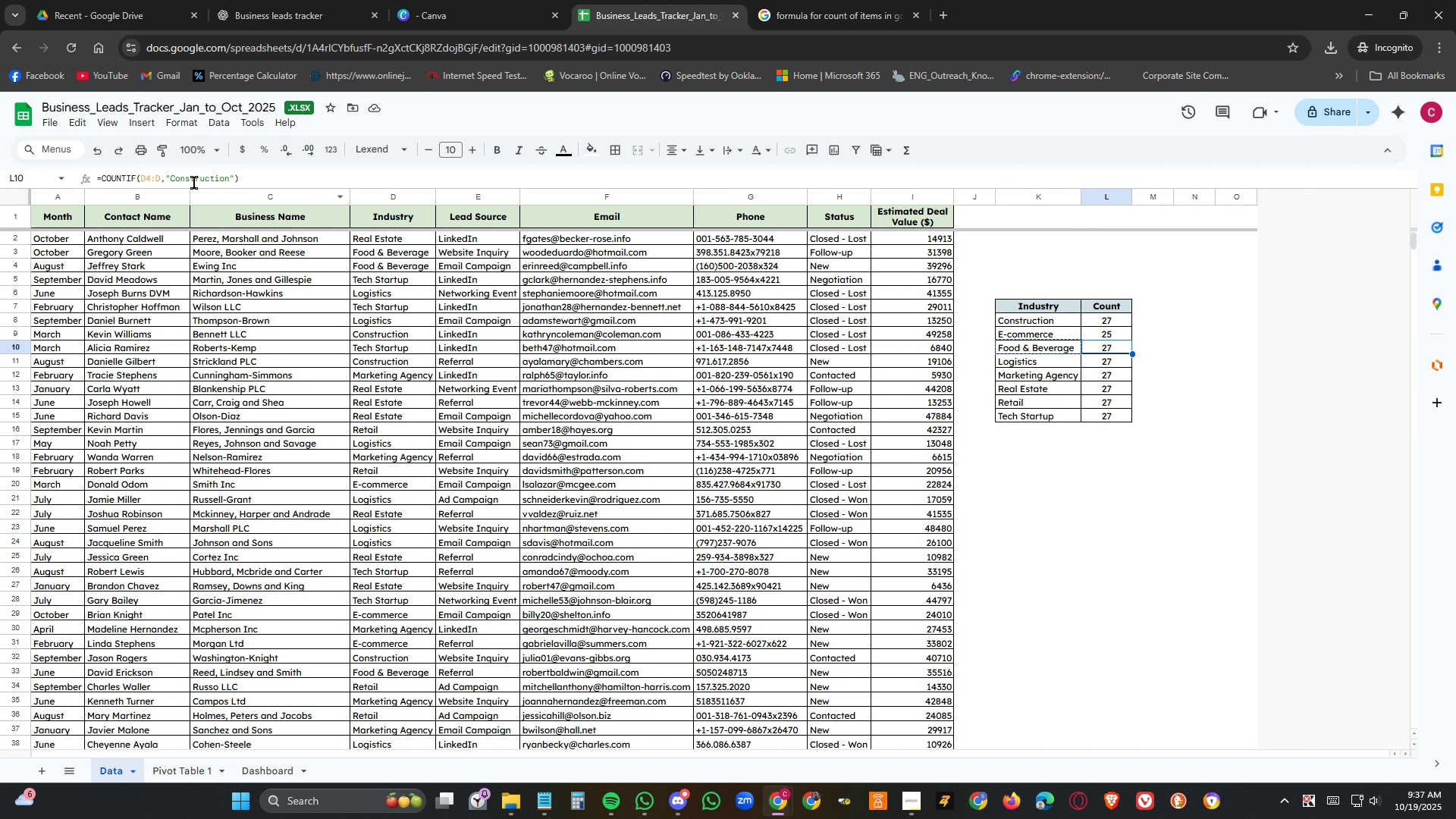 
left_click_drag(start_coordinate=[169, 178], to_coordinate=[229, 179])
 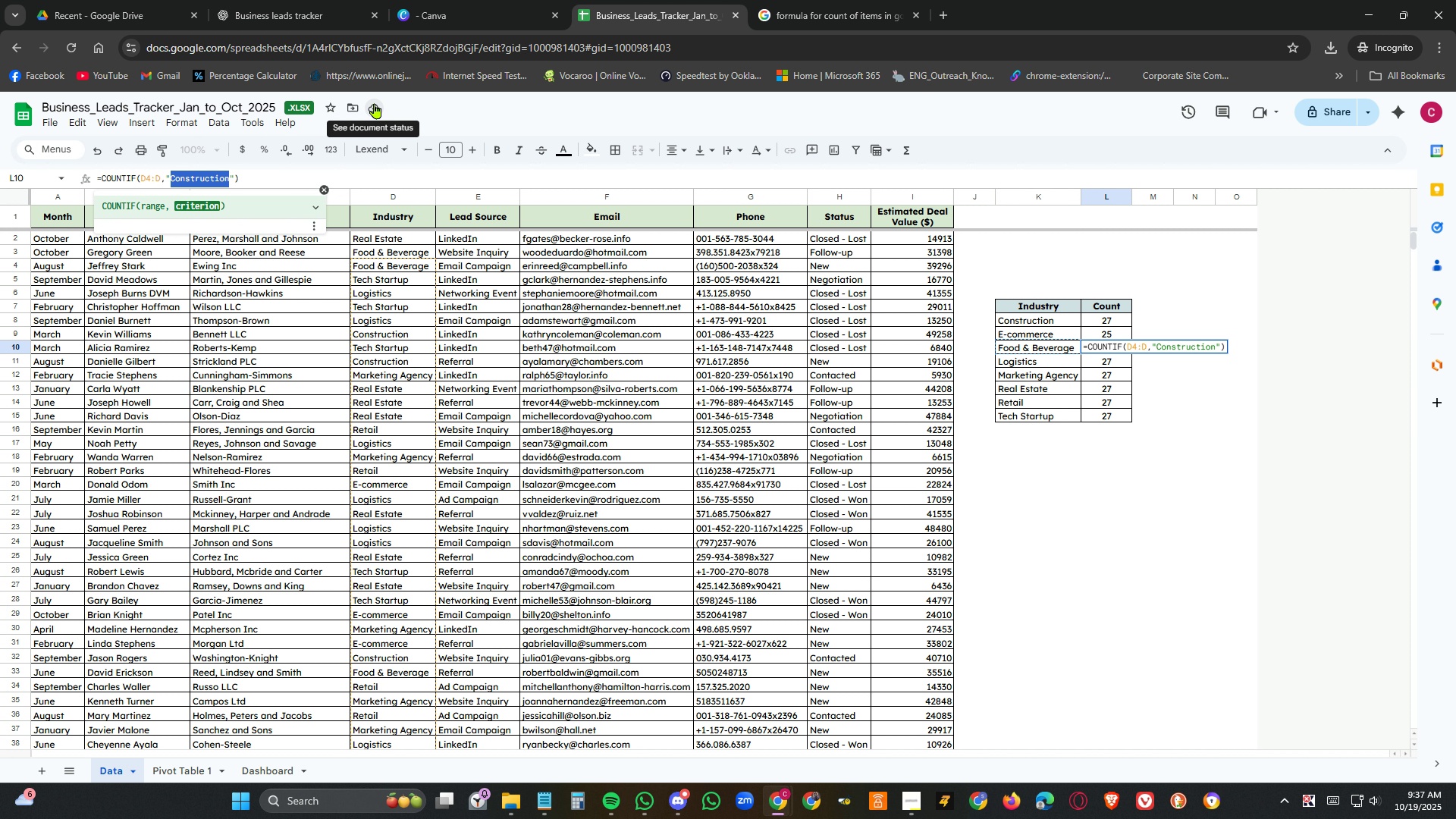 
key(Control+V)
 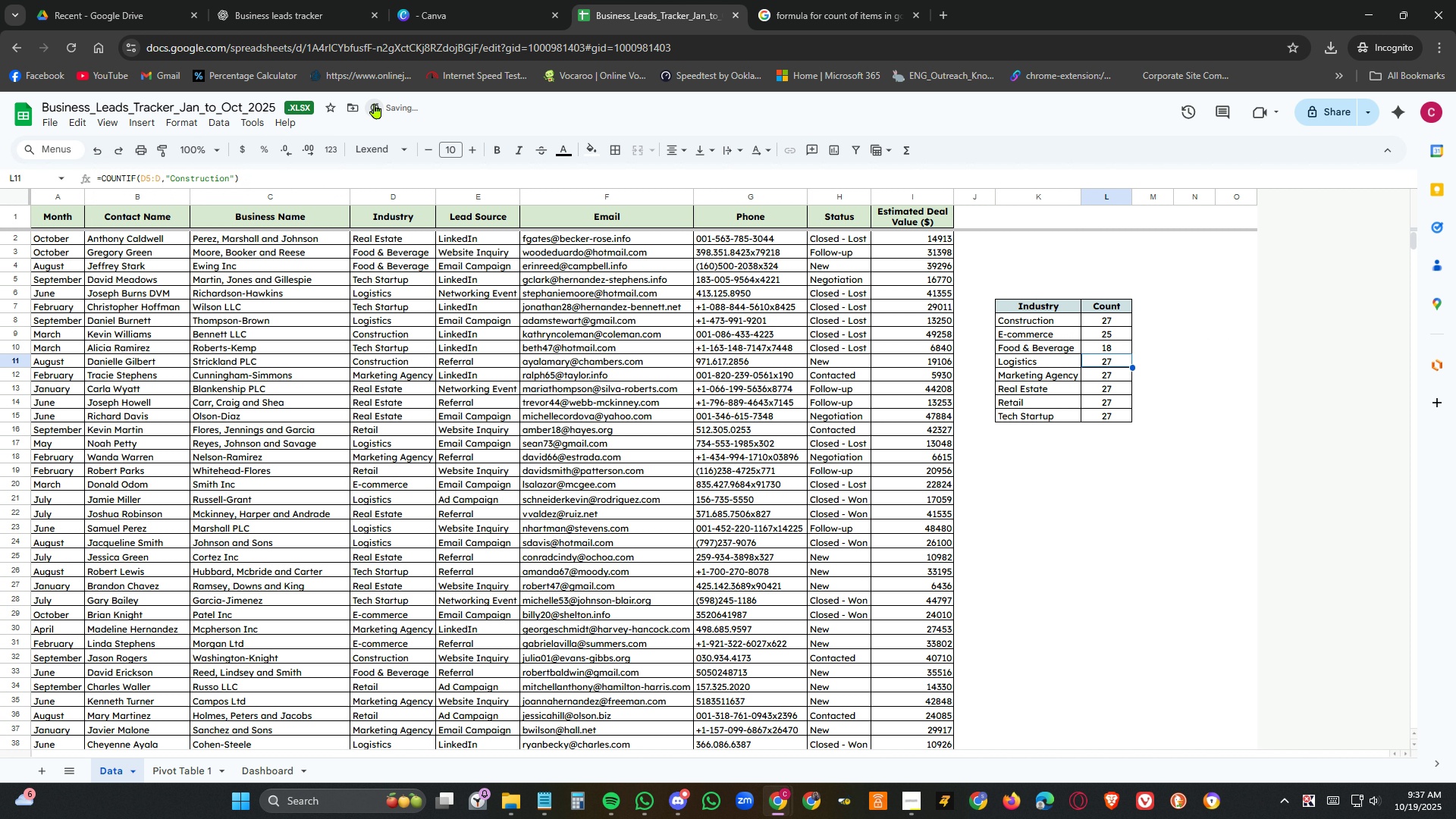 
key(NumpadEnter)
 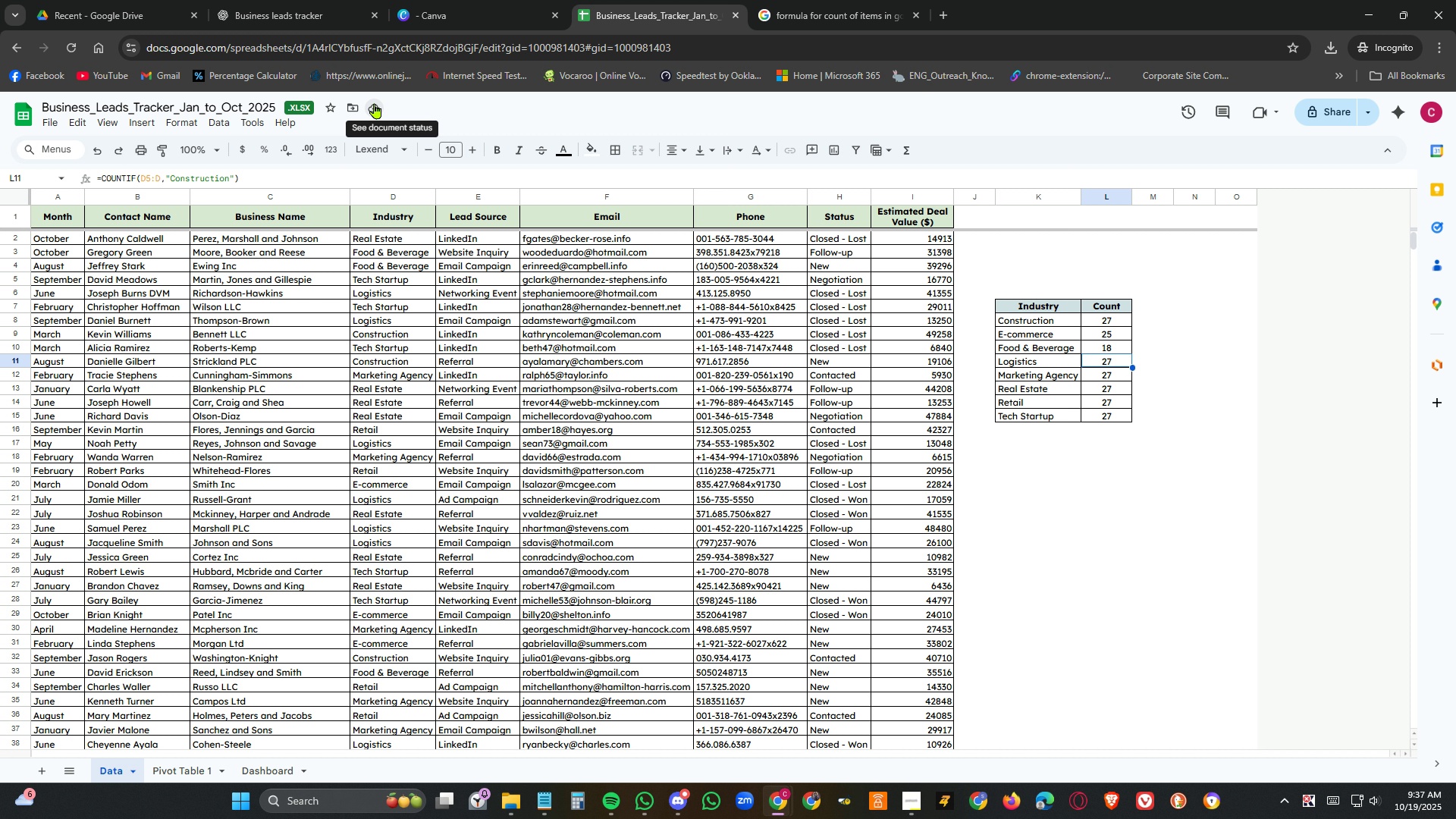 
wait(8.49)
 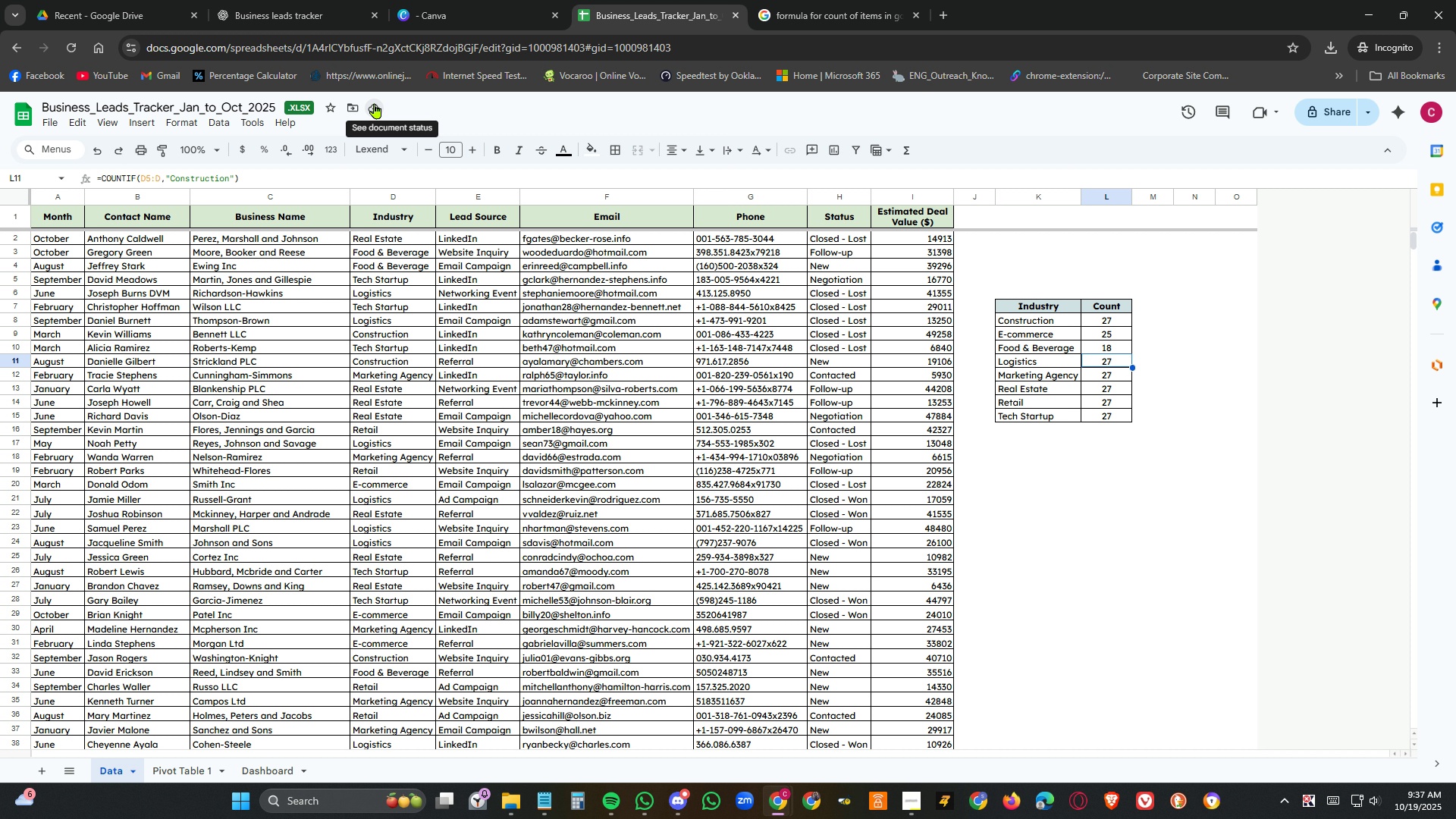 
left_click([1043, 361])
 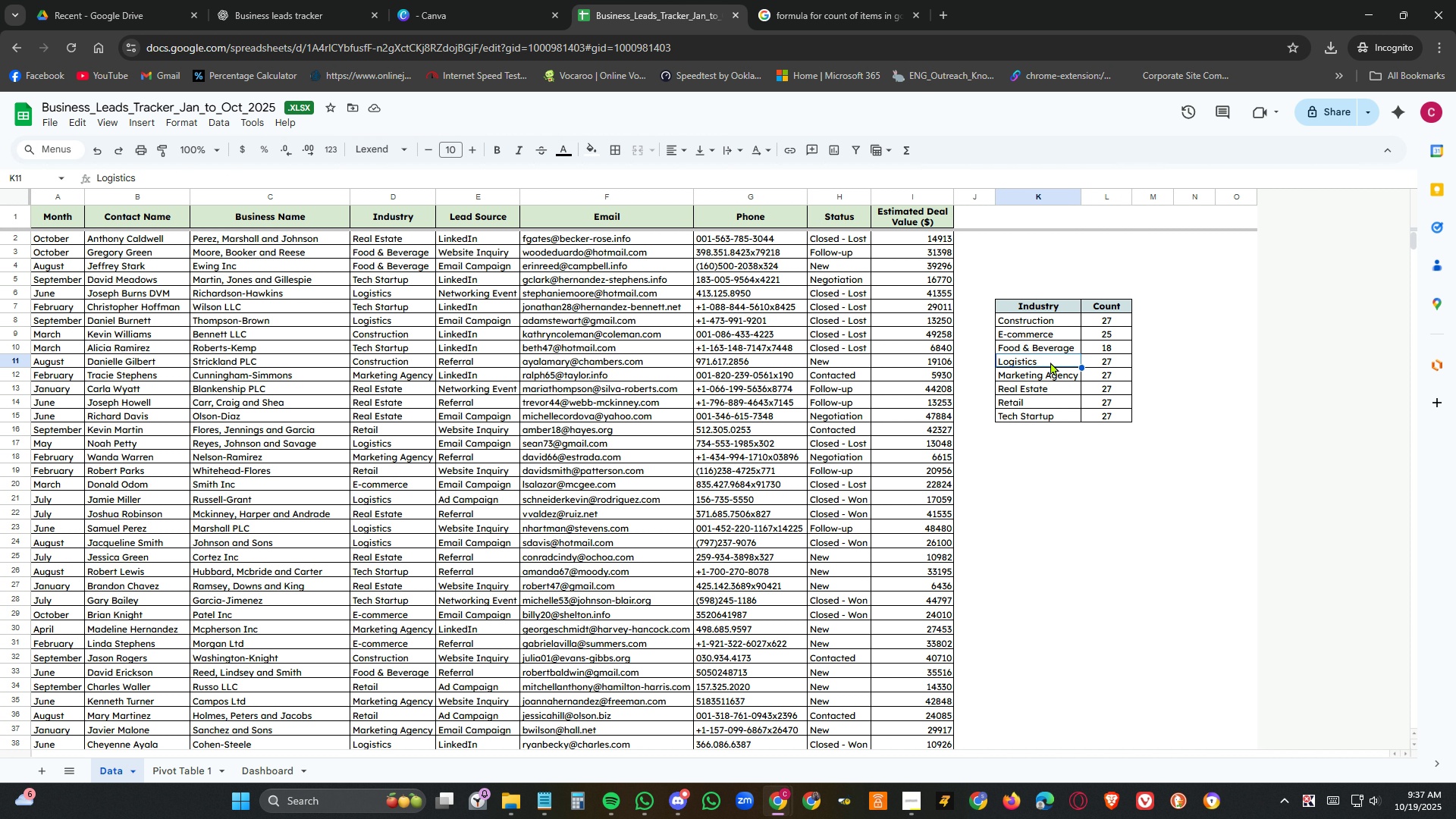 
key(Control+C)
 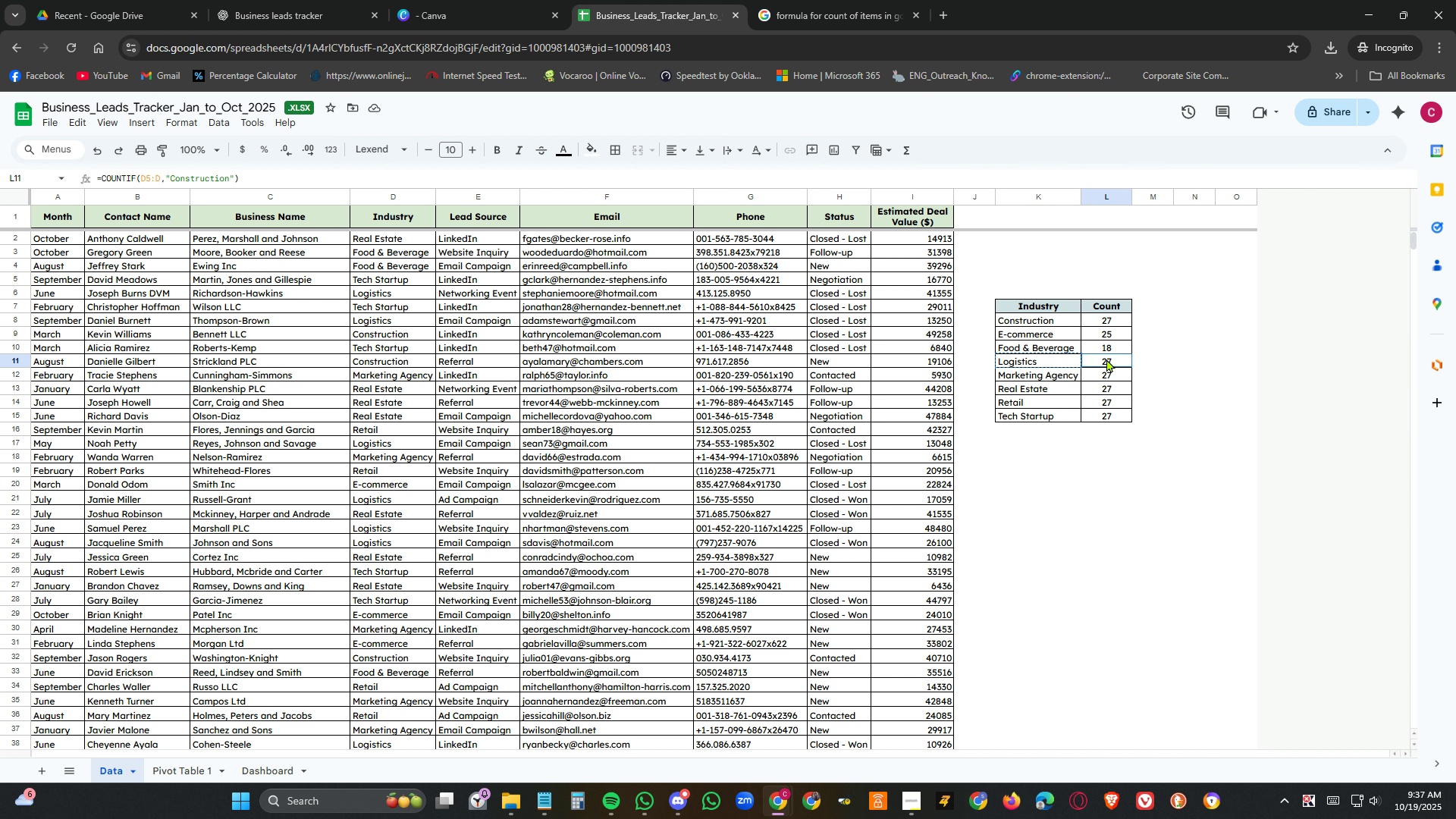 
left_click([1106, 359])
 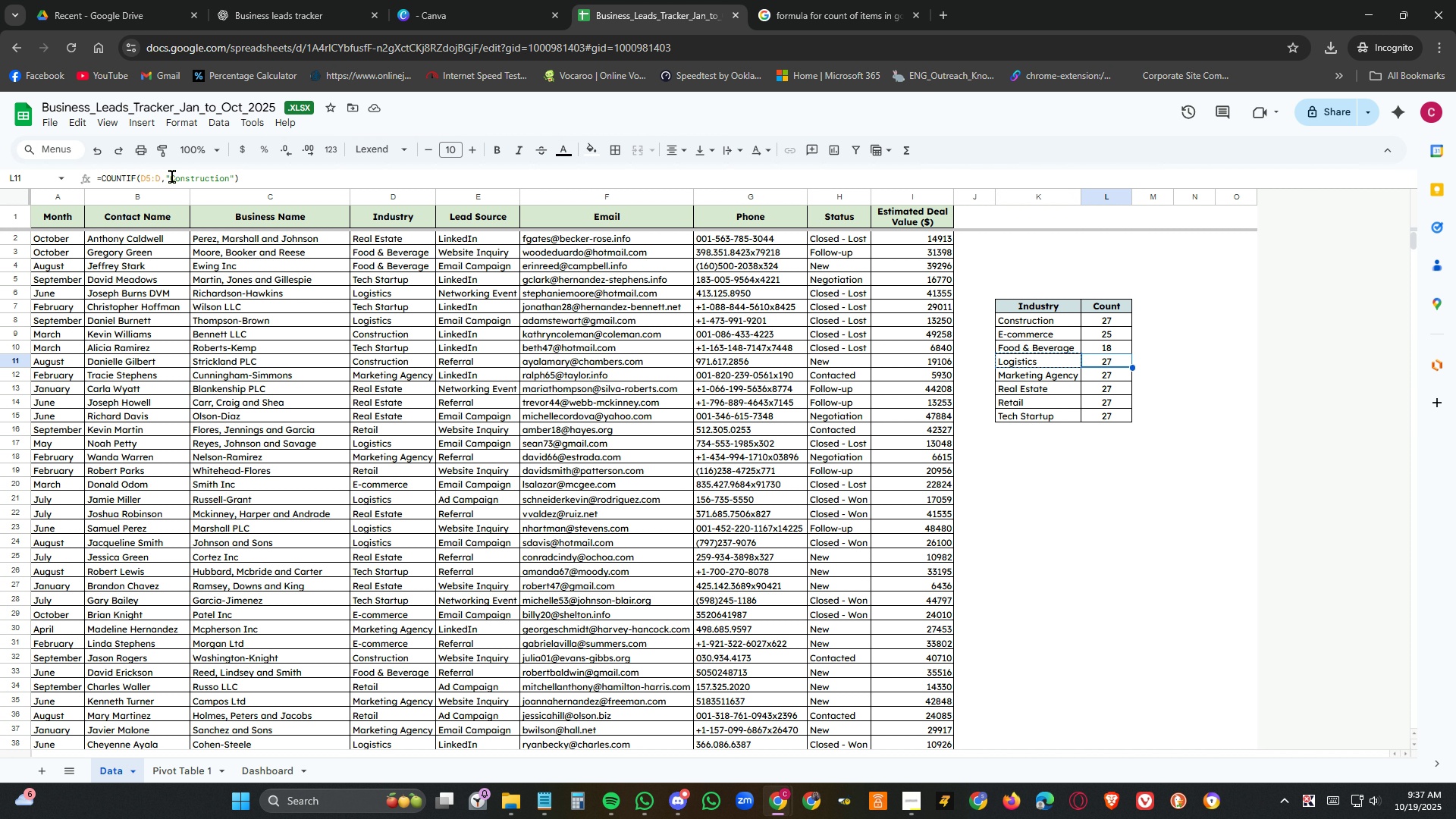 
left_click_drag(start_coordinate=[171, 177], to_coordinate=[229, 179])
 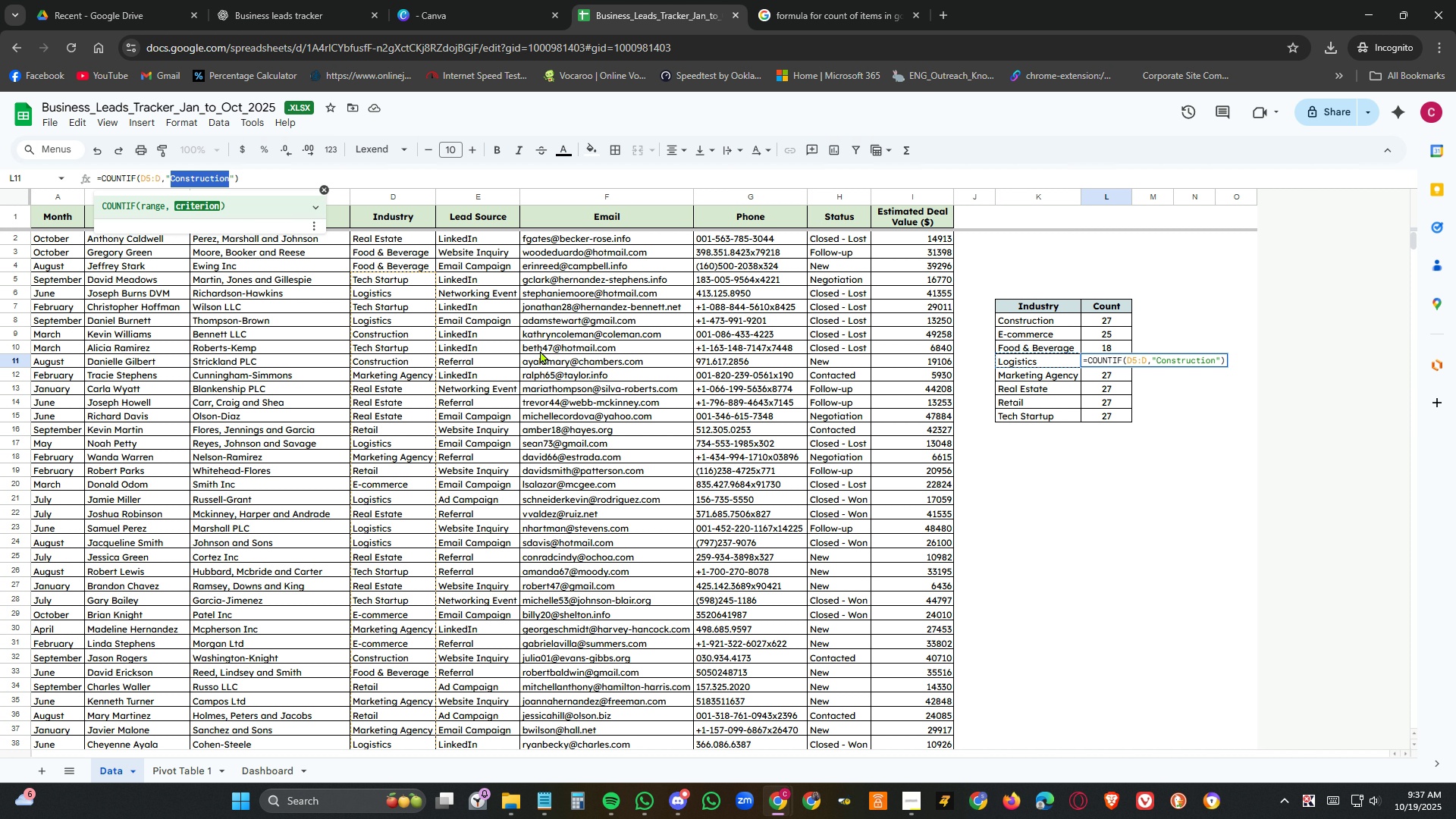 
key(Control+V)
 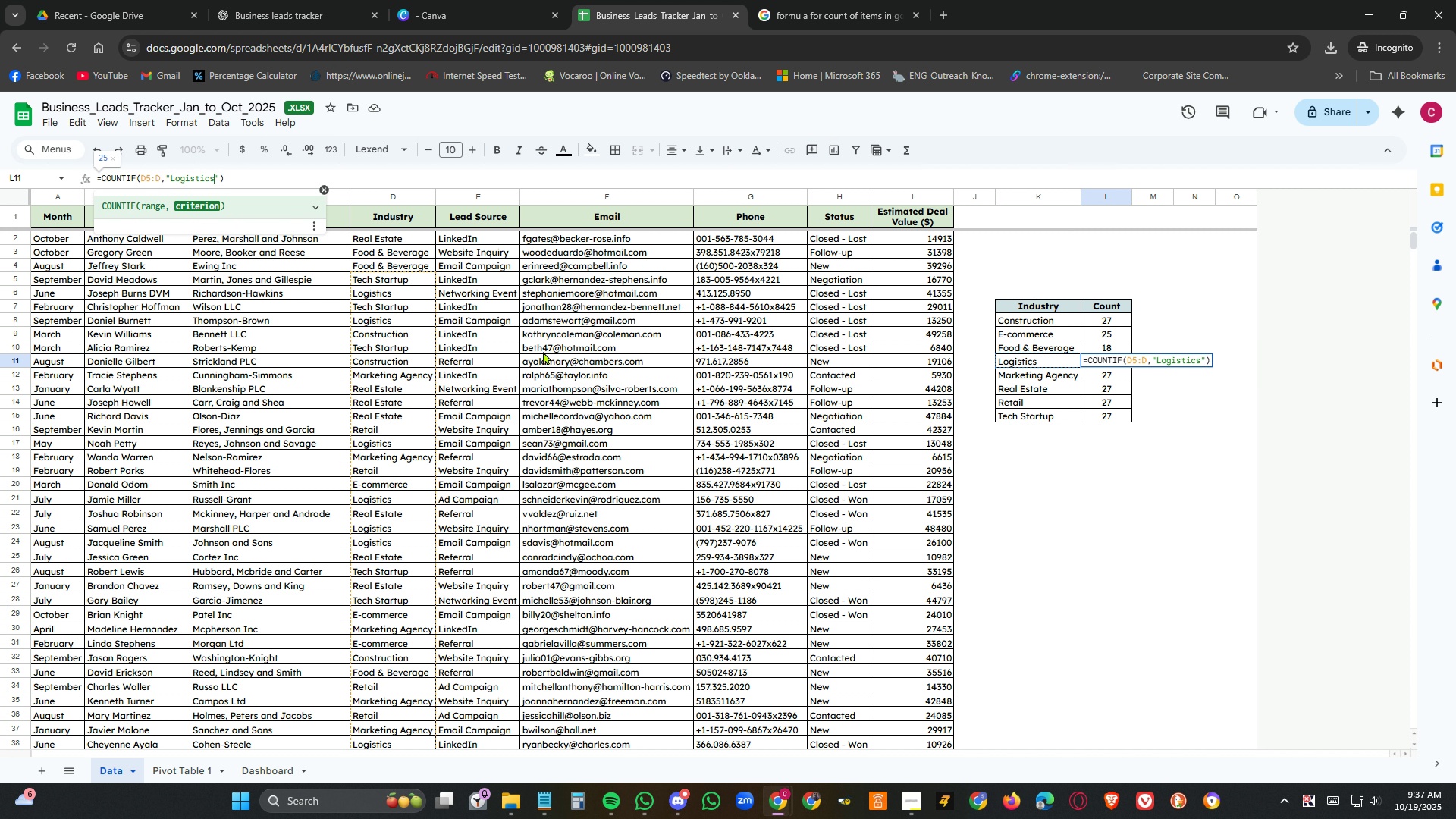 
key(NumpadEnter)
 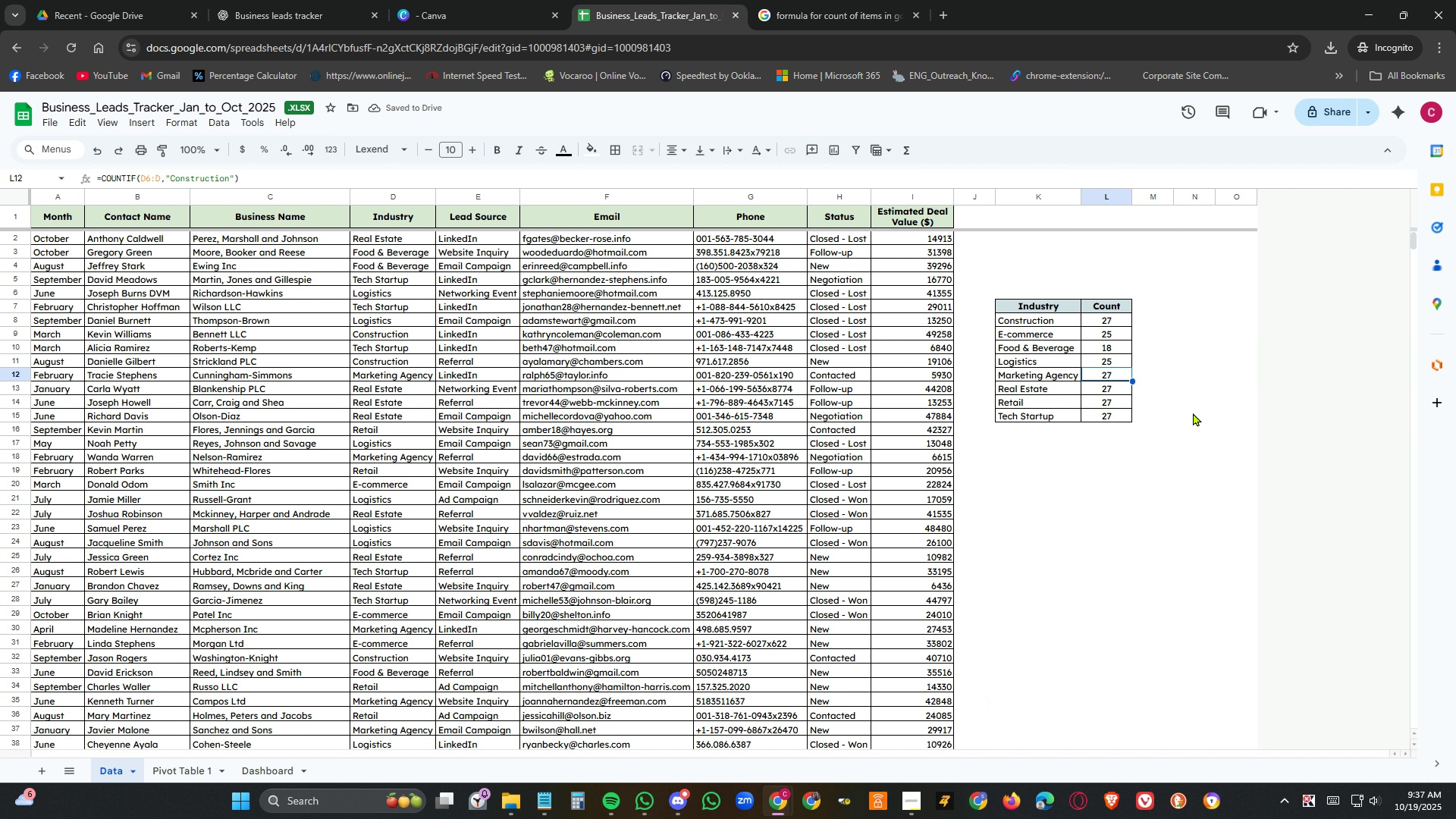 
wait(5.22)
 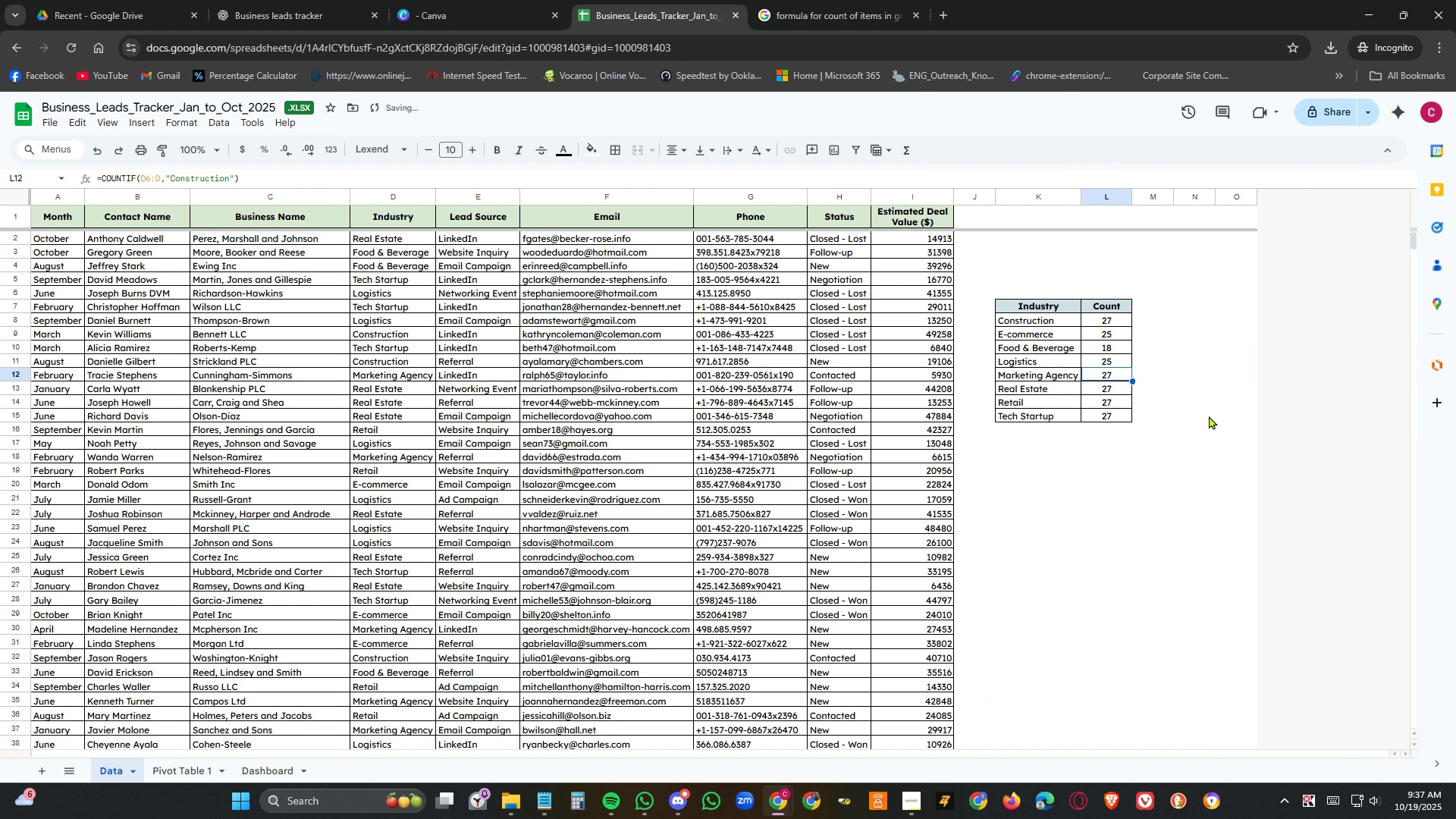 
left_click([1058, 372])
 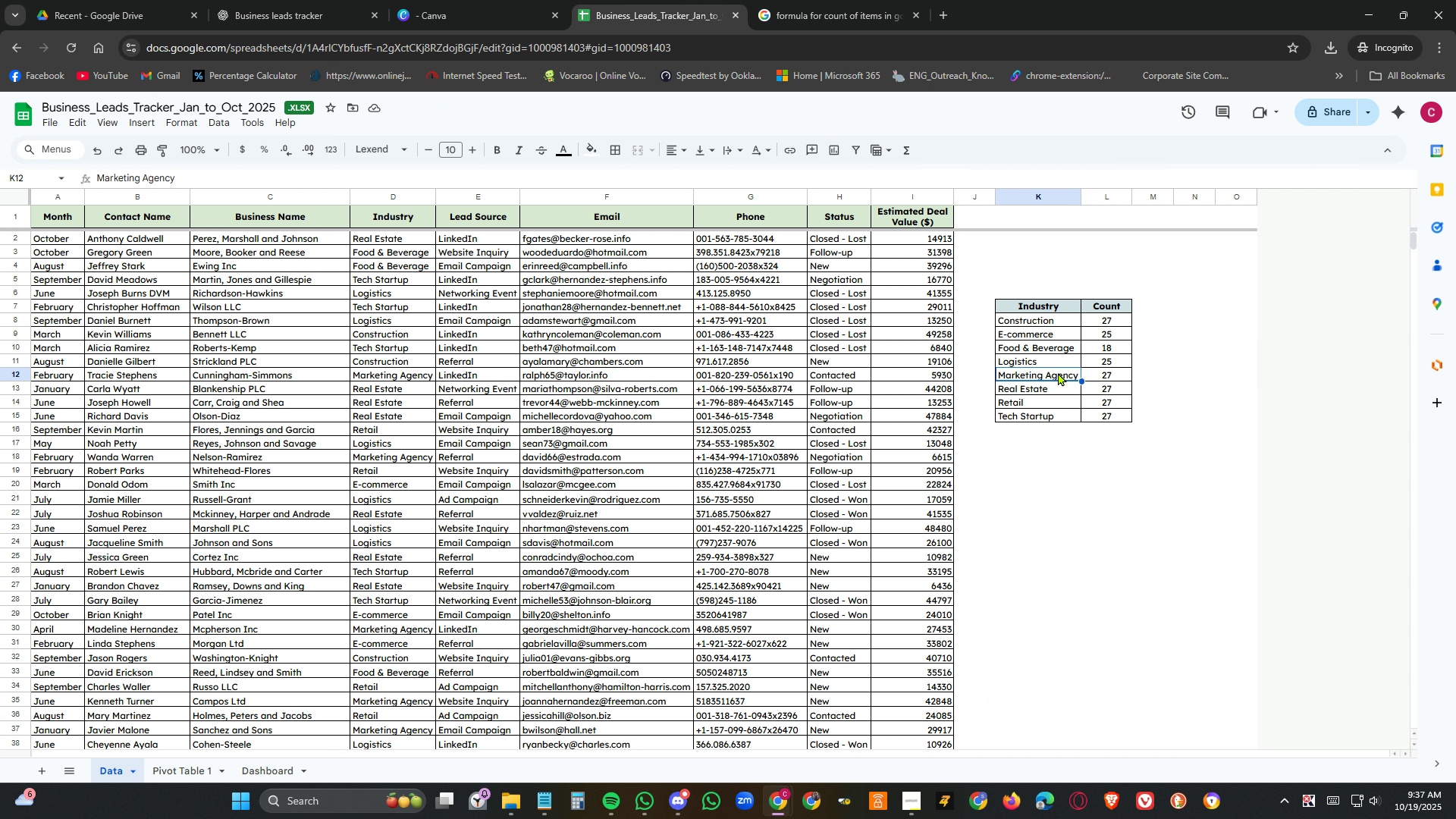 
key(Control+C)
 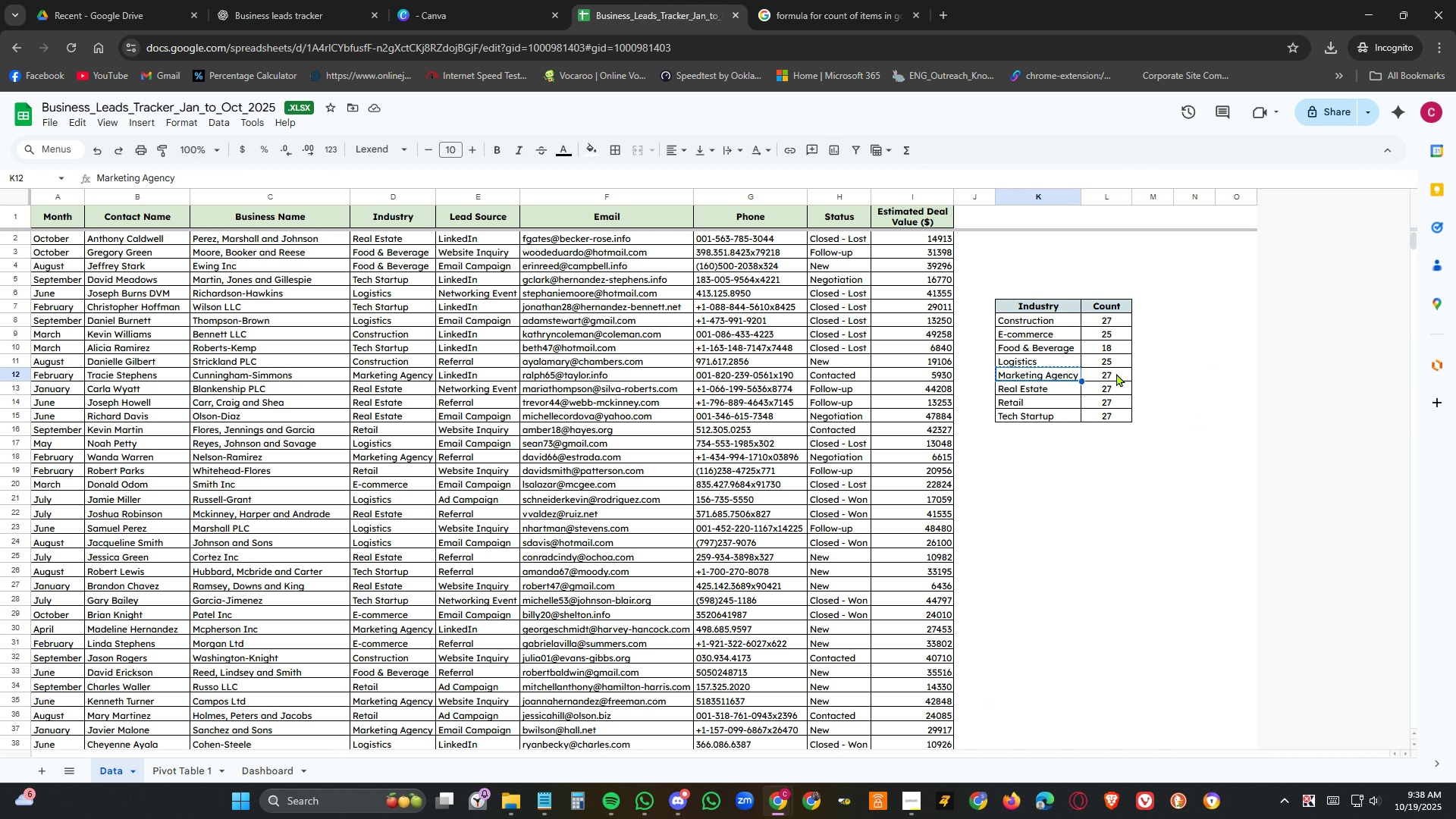 
left_click([1116, 373])
 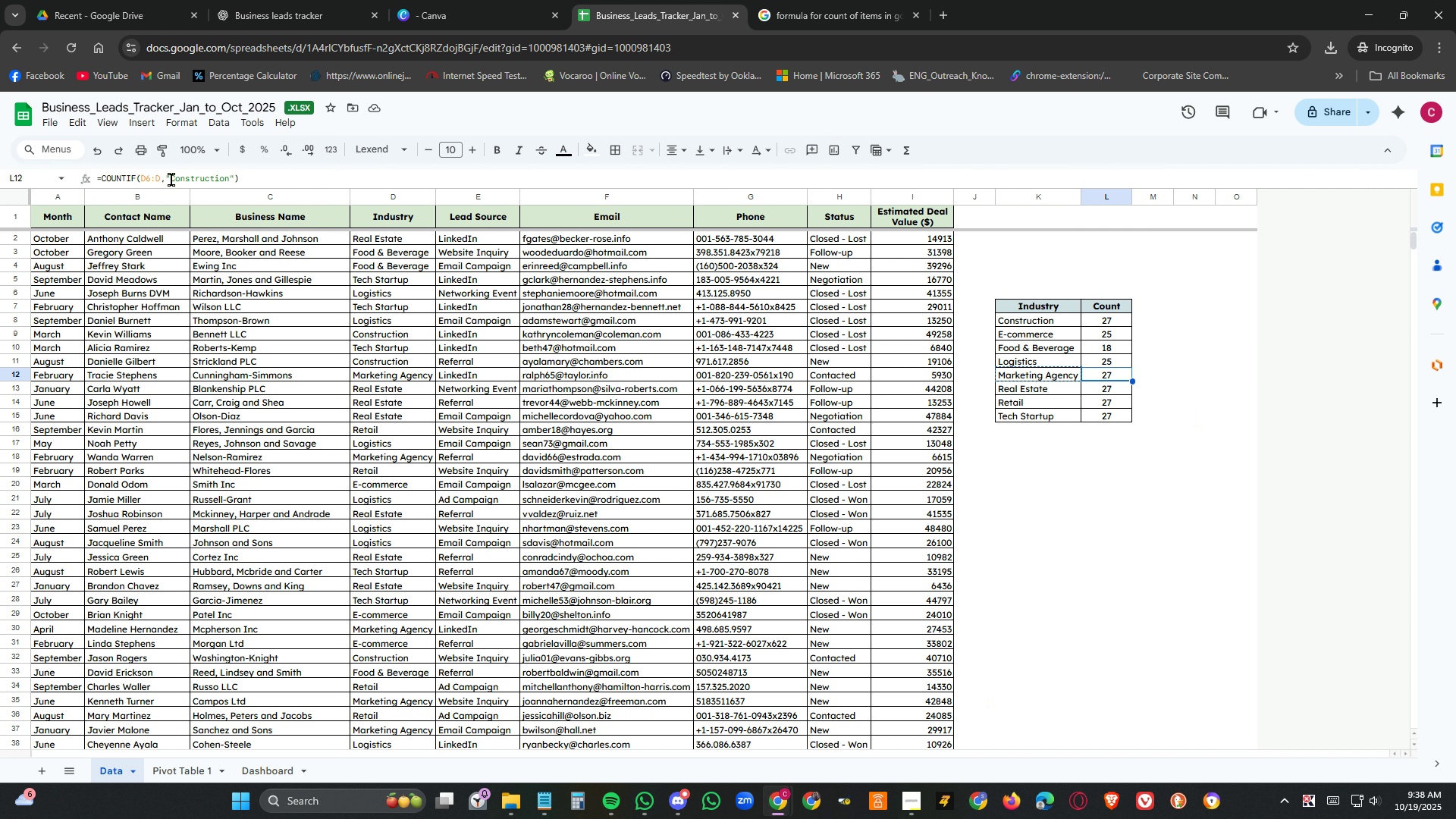 
left_click_drag(start_coordinate=[171, 178], to_coordinate=[228, 178])
 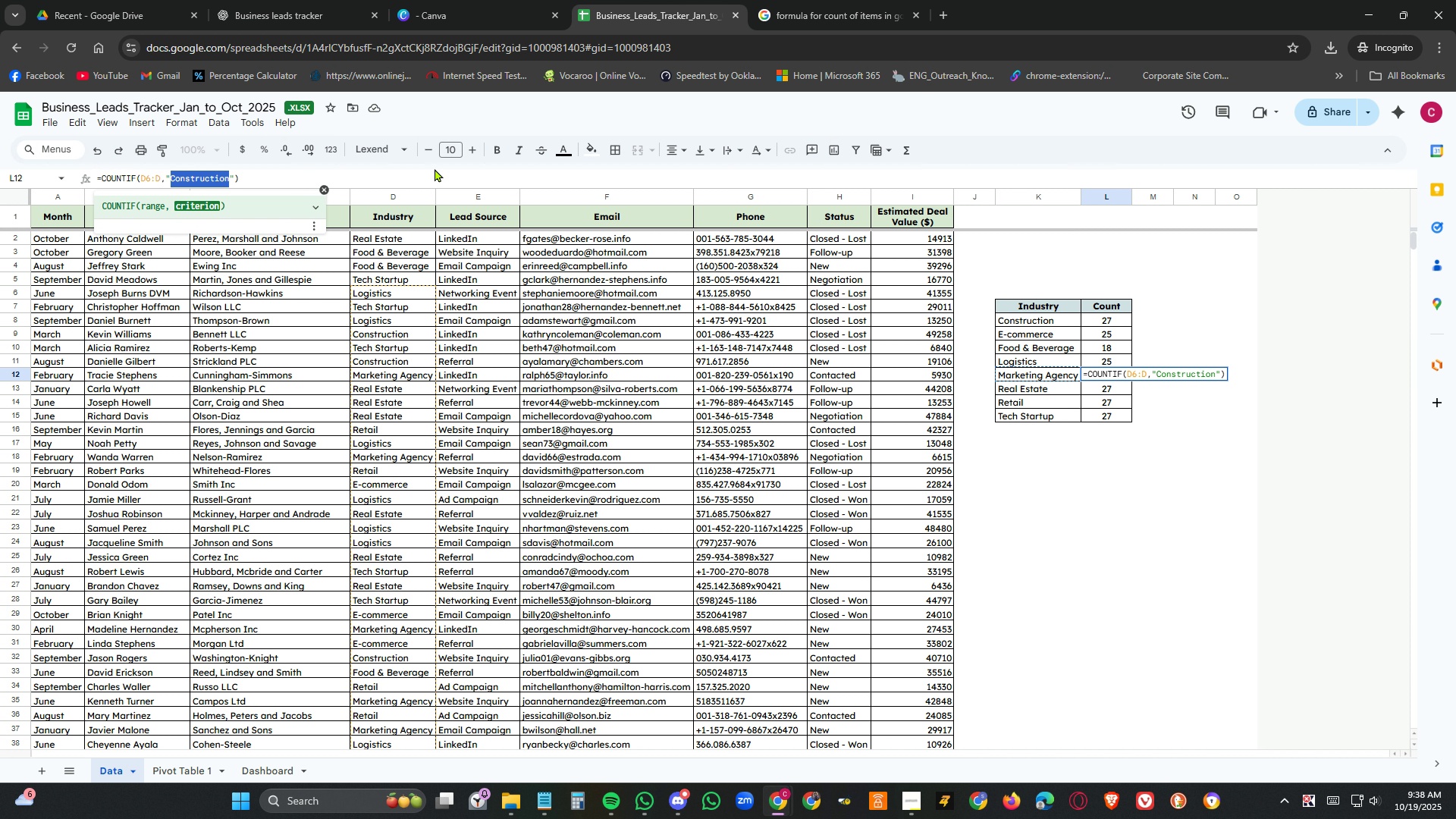 
key(Control+V)
 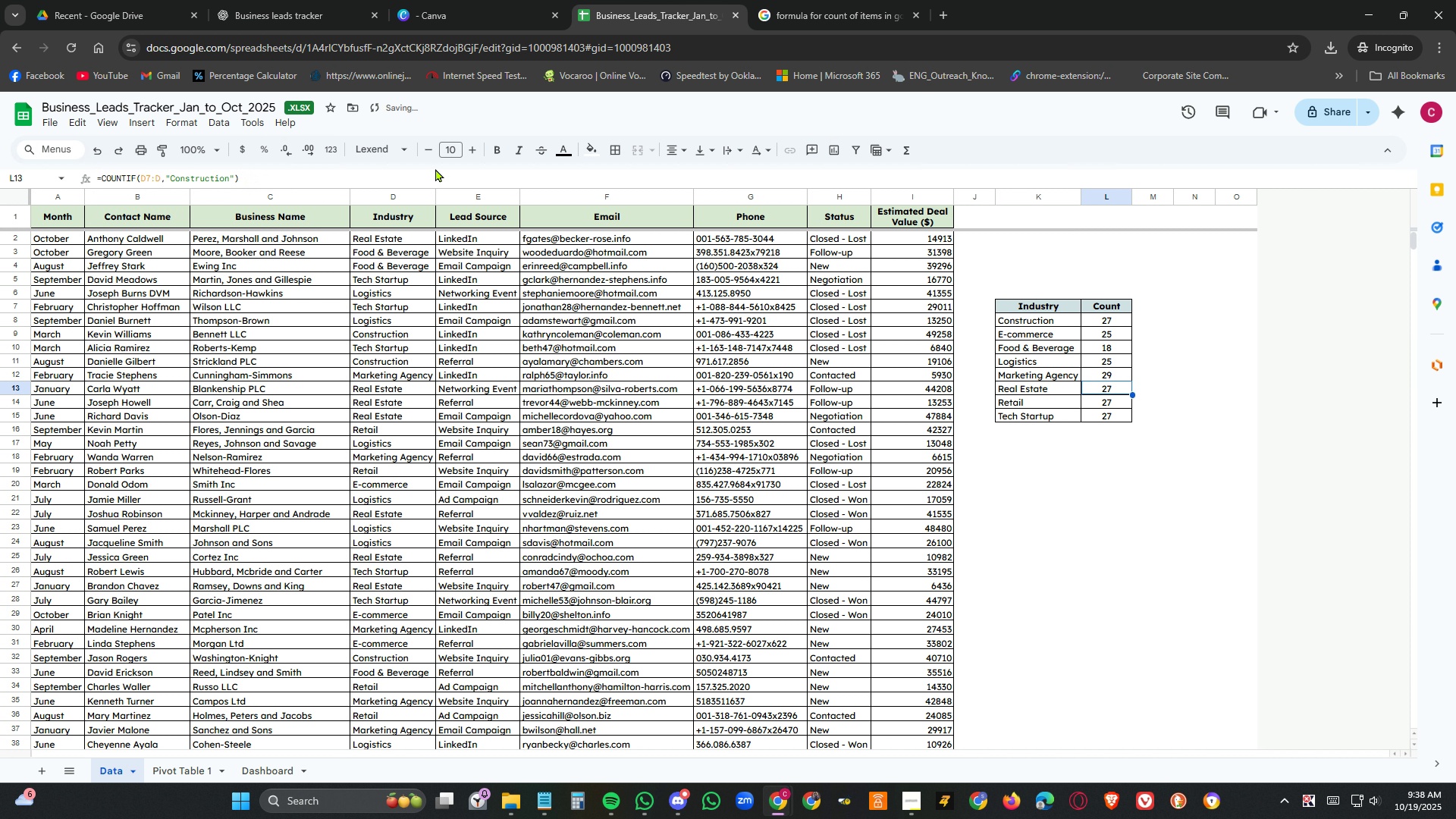 
key(NumpadEnter)
 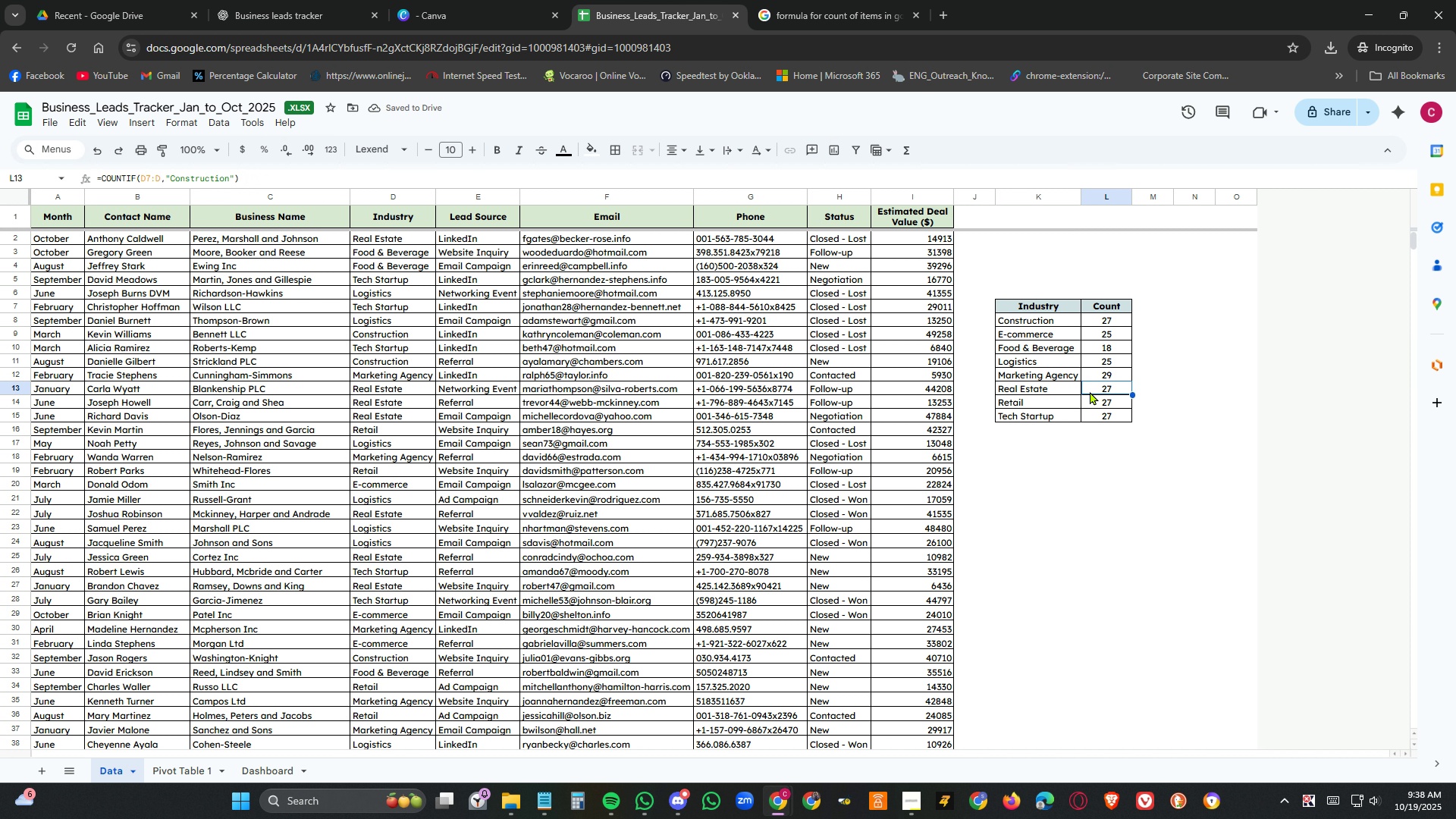 
left_click([1071, 389])
 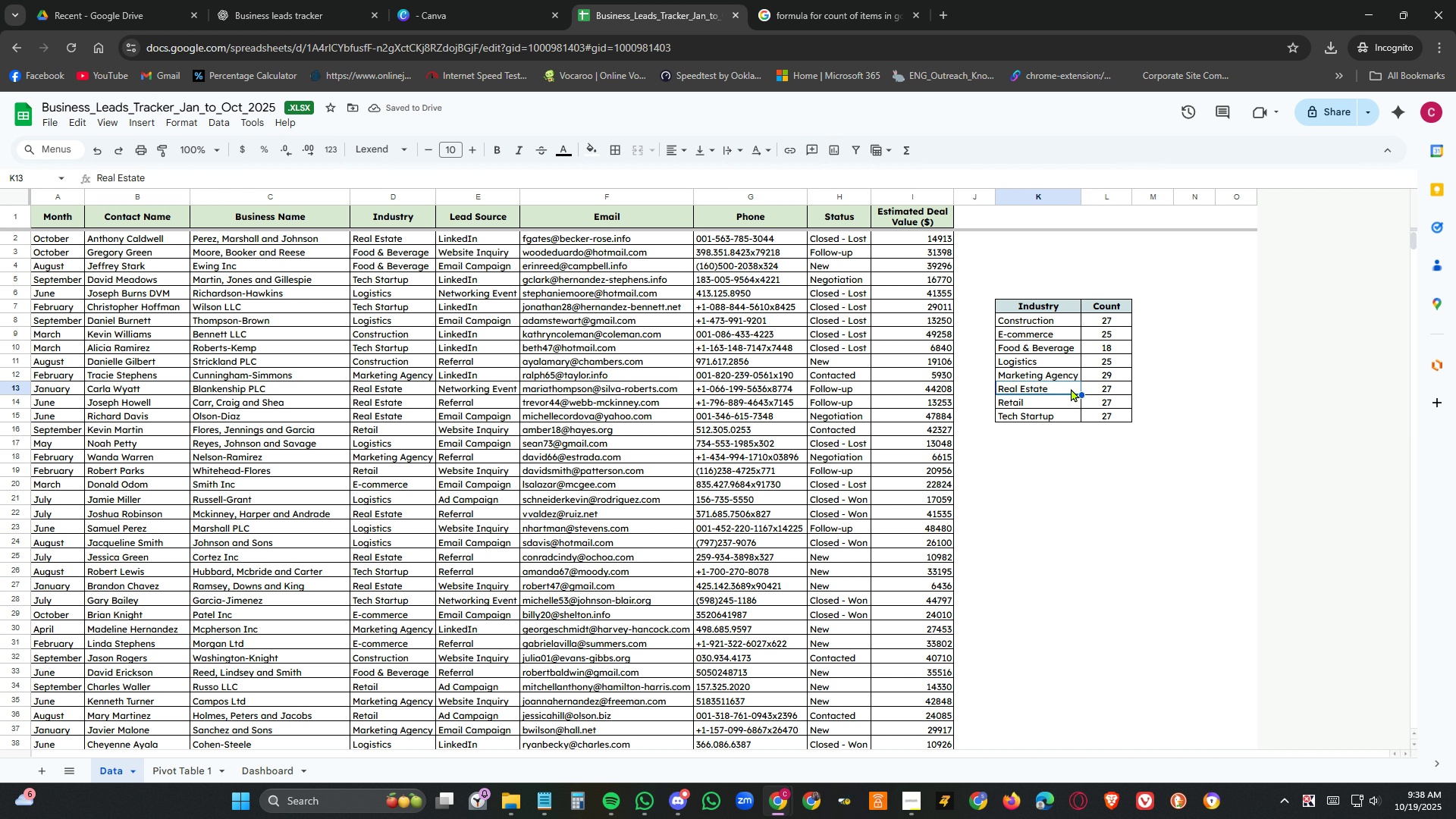 
key(Control+C)
 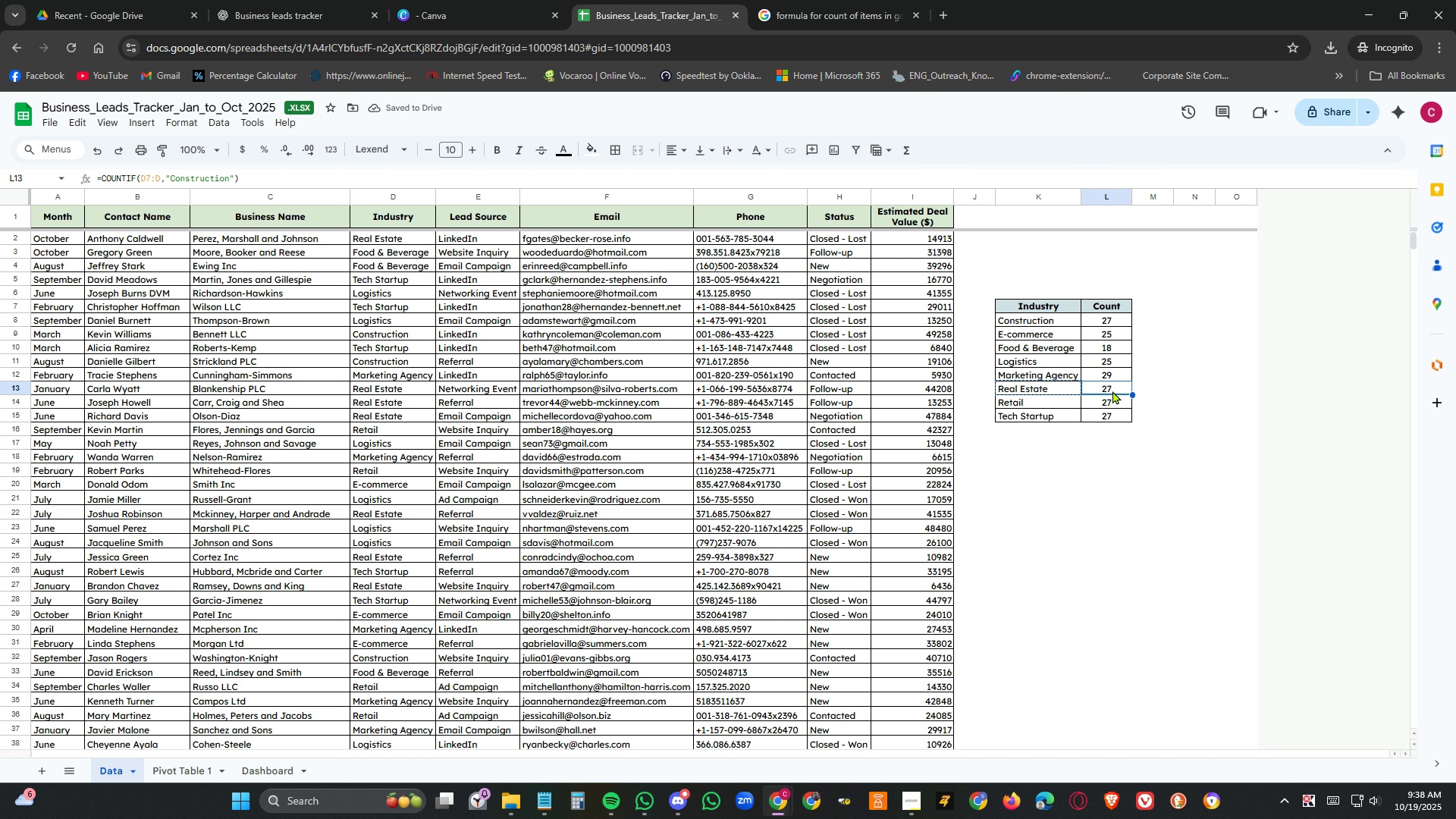 
left_click([1112, 391])
 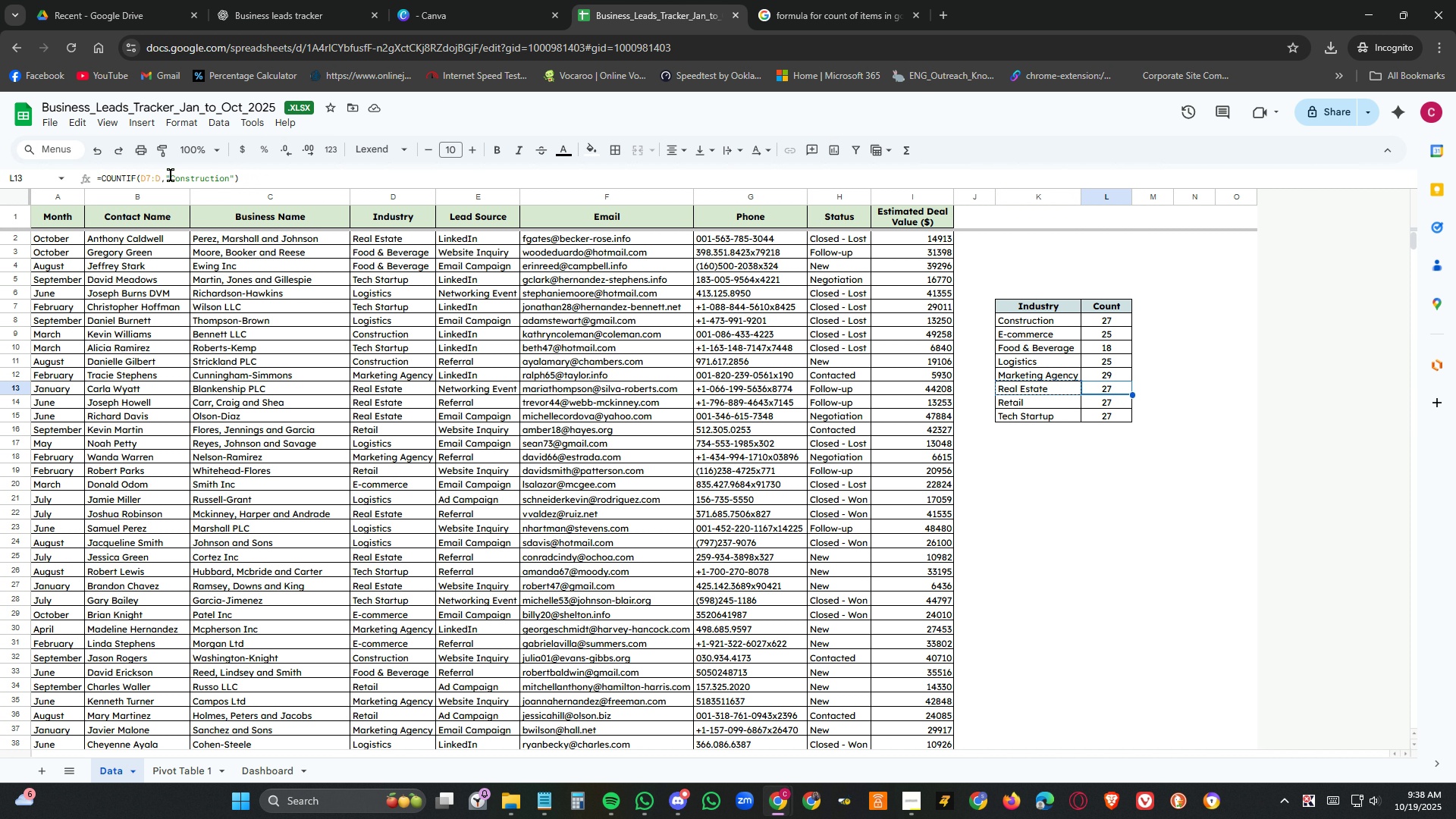 
left_click_drag(start_coordinate=[168, 176], to_coordinate=[230, 179])
 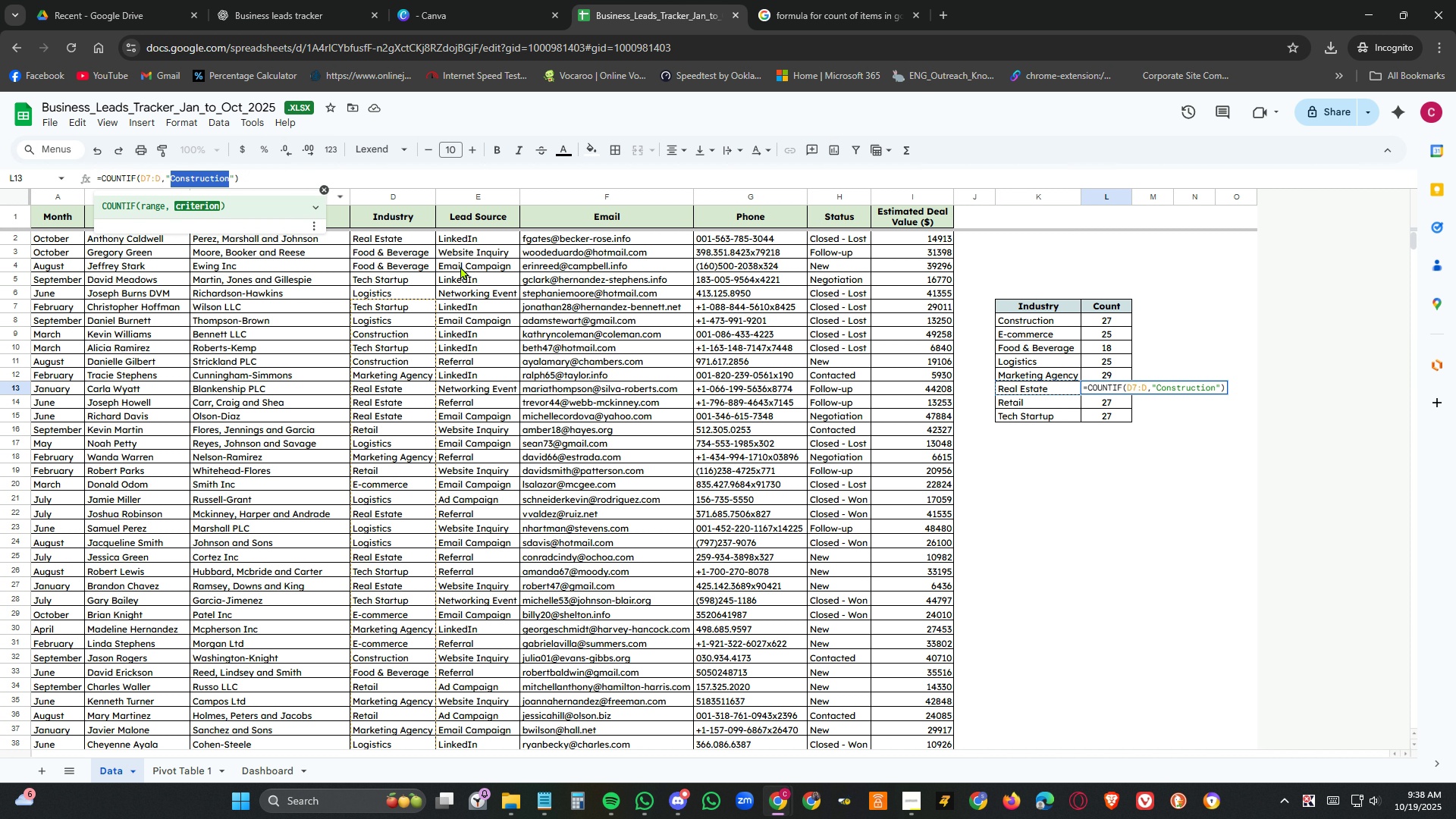 
key(Control+V)
 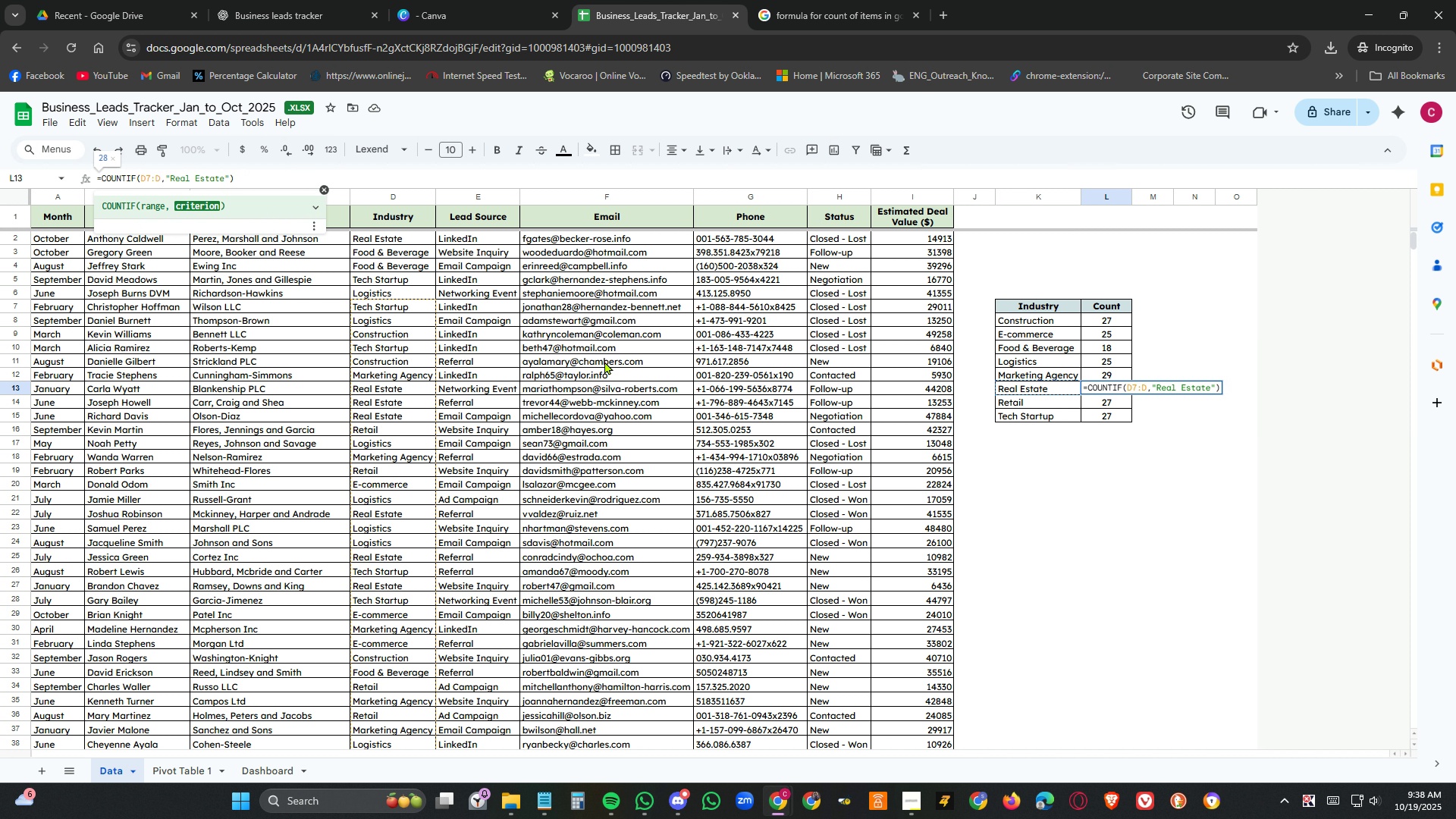 
left_click([604, 361])
 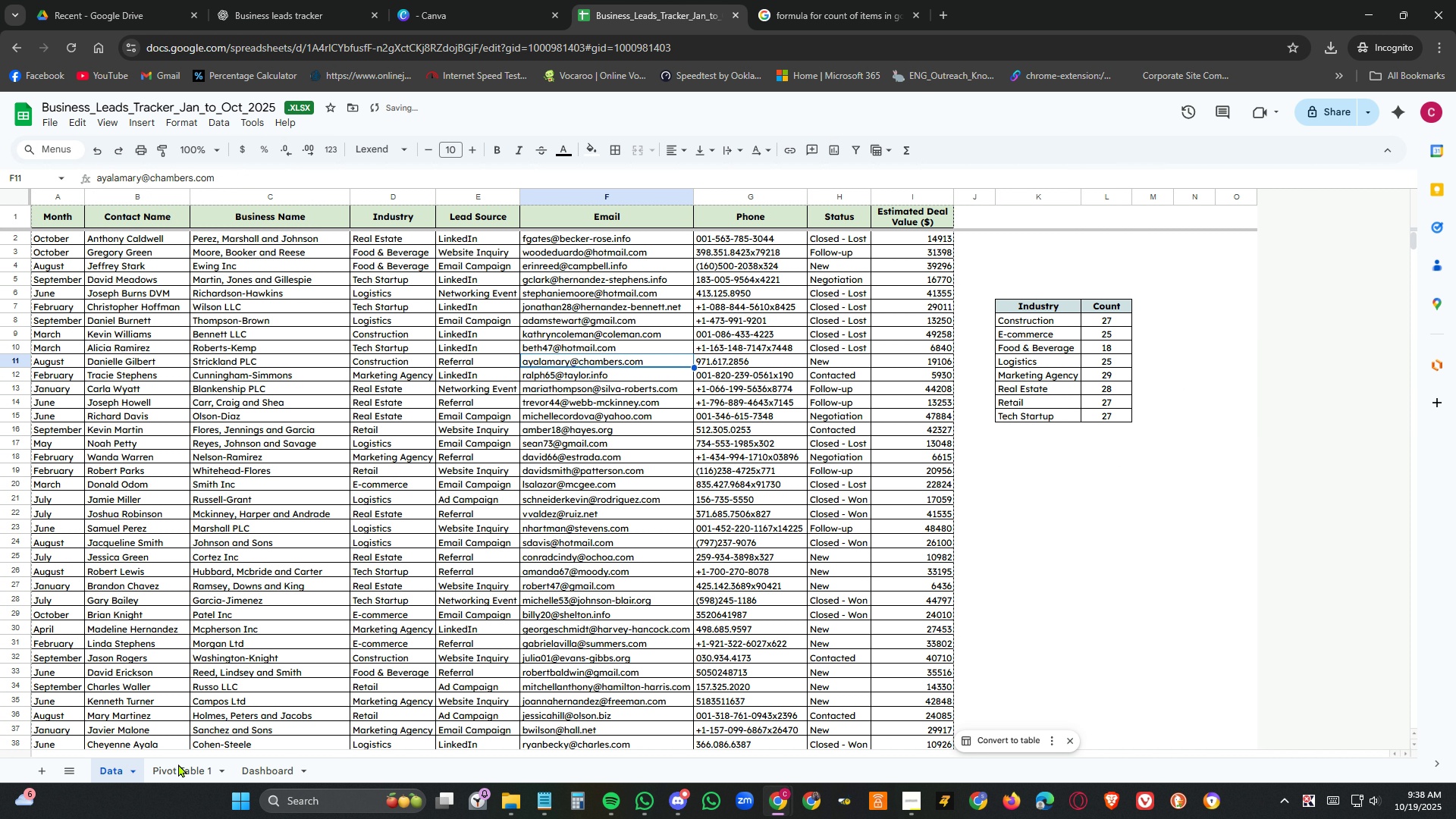 
left_click([175, 775])
 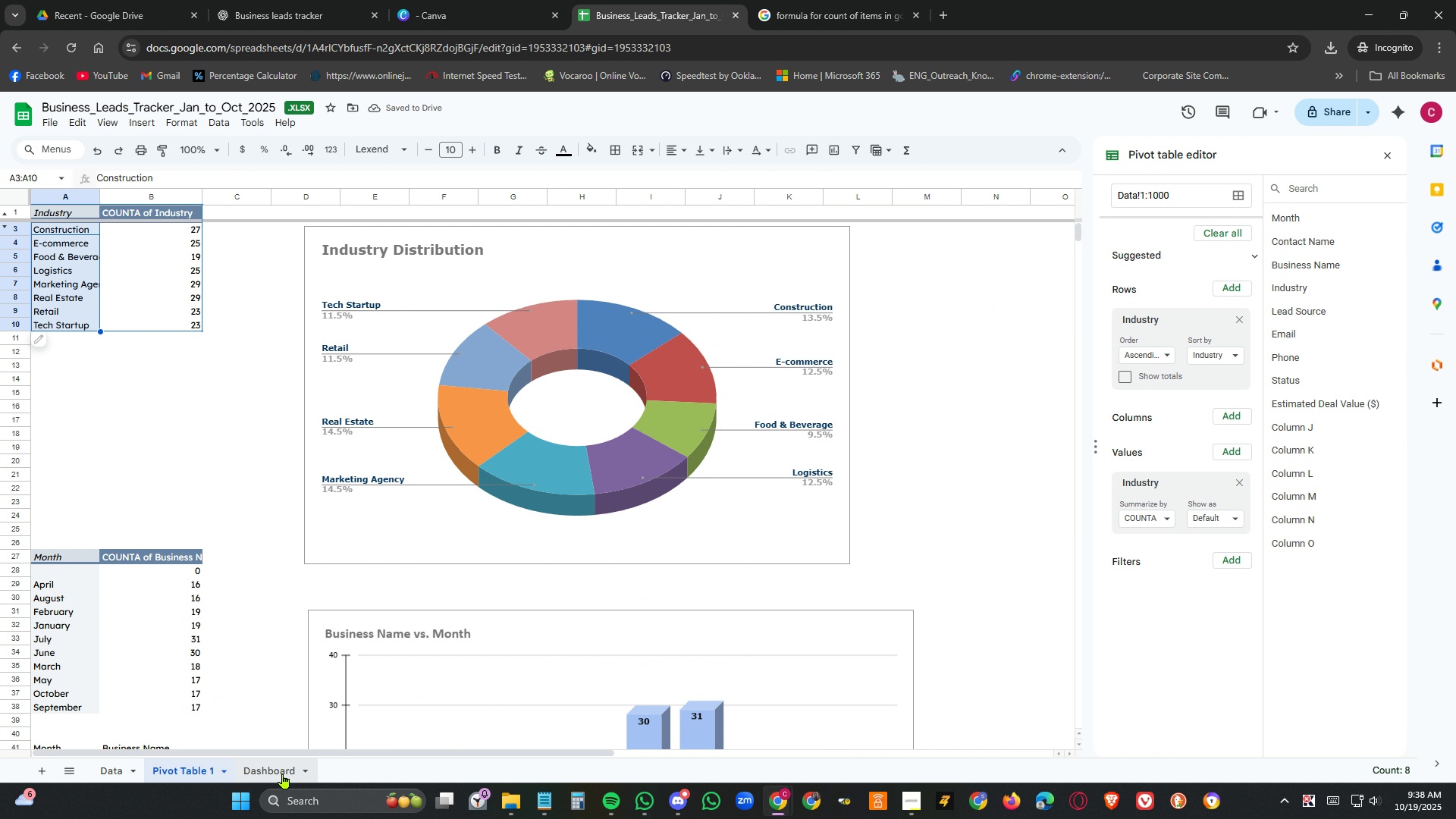 
left_click([283, 774])
 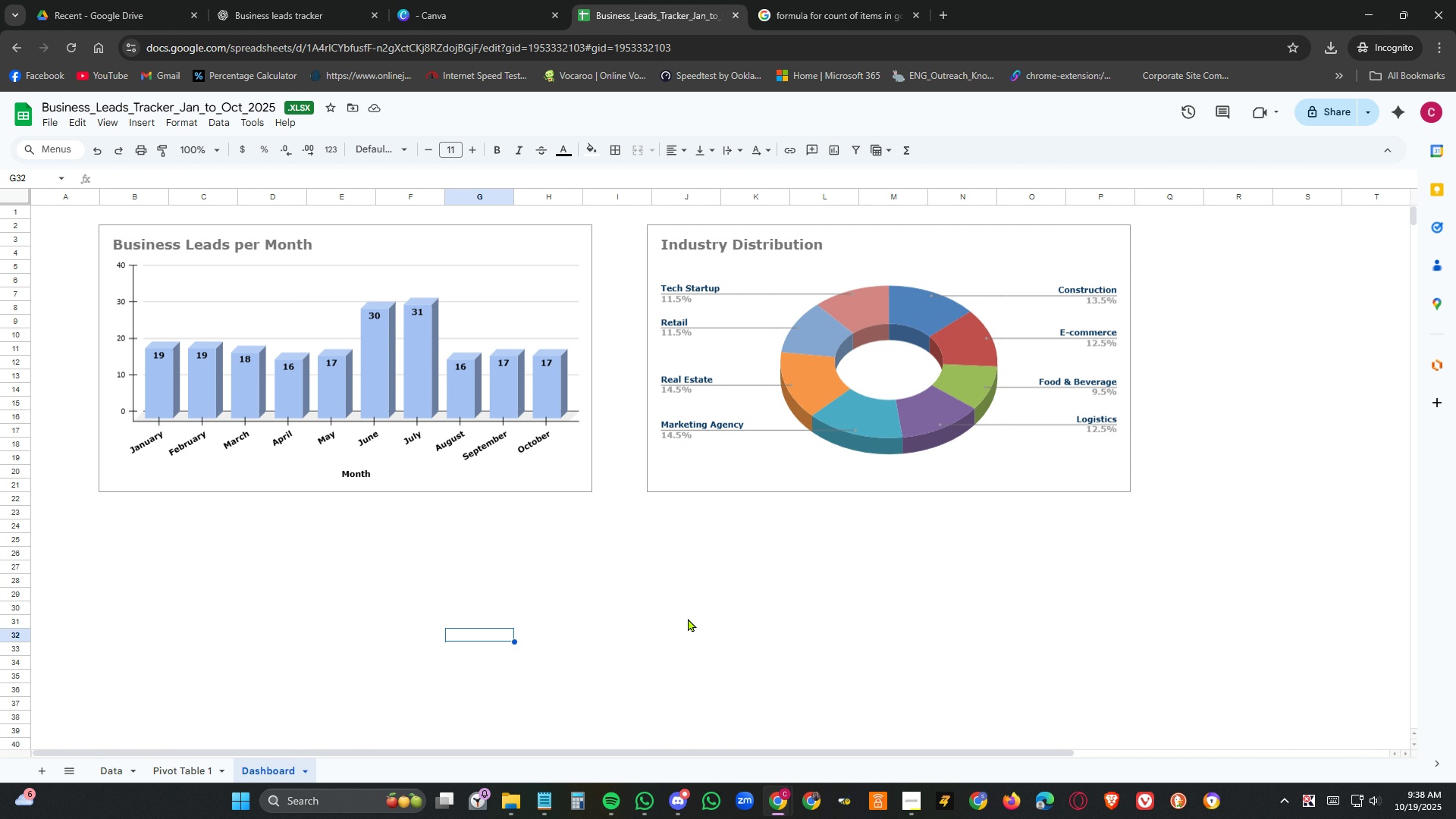 
left_click([118, 767])
 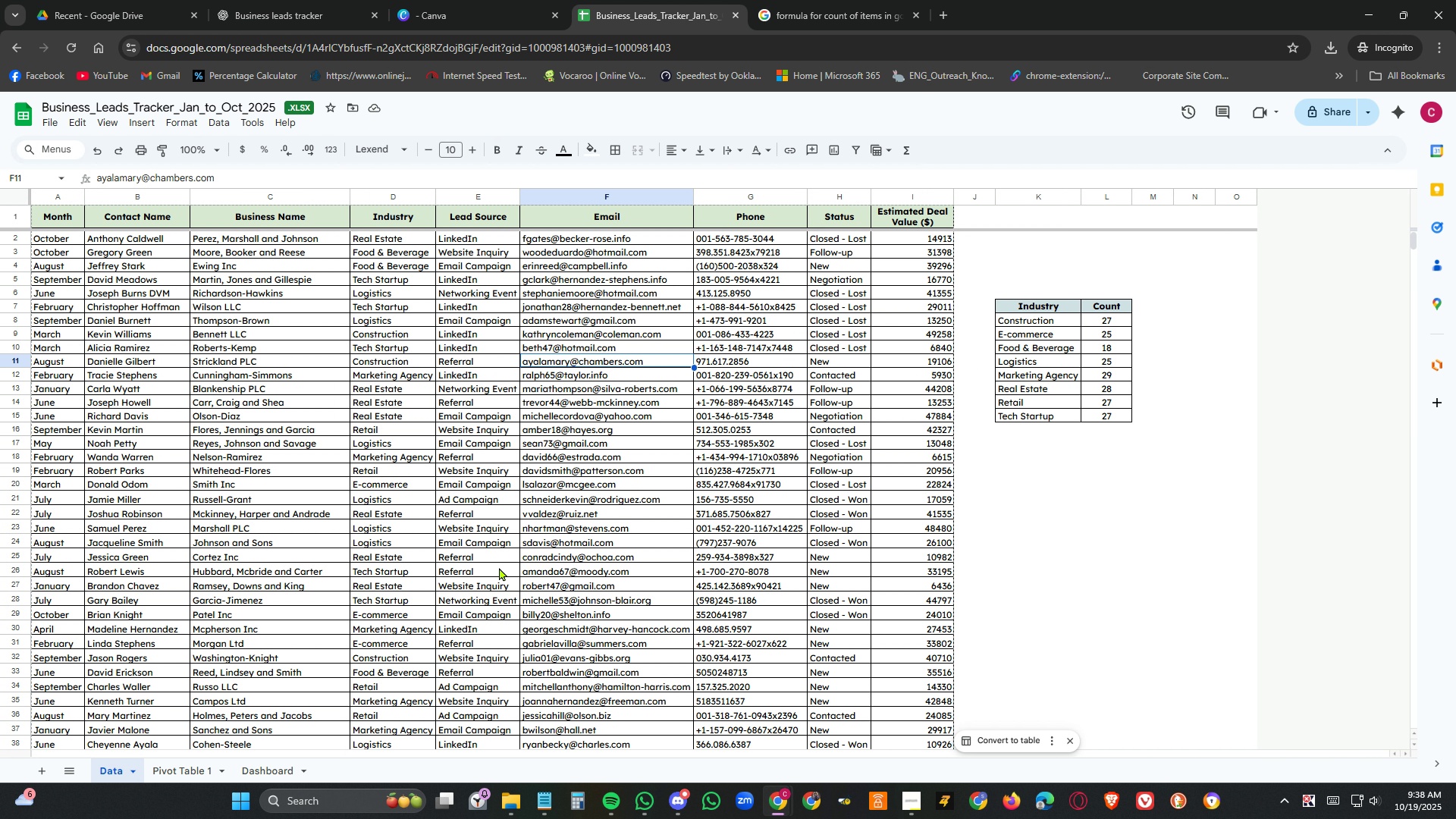 
scroll: coordinate [518, 557], scroll_direction: down, amount: 18.0
 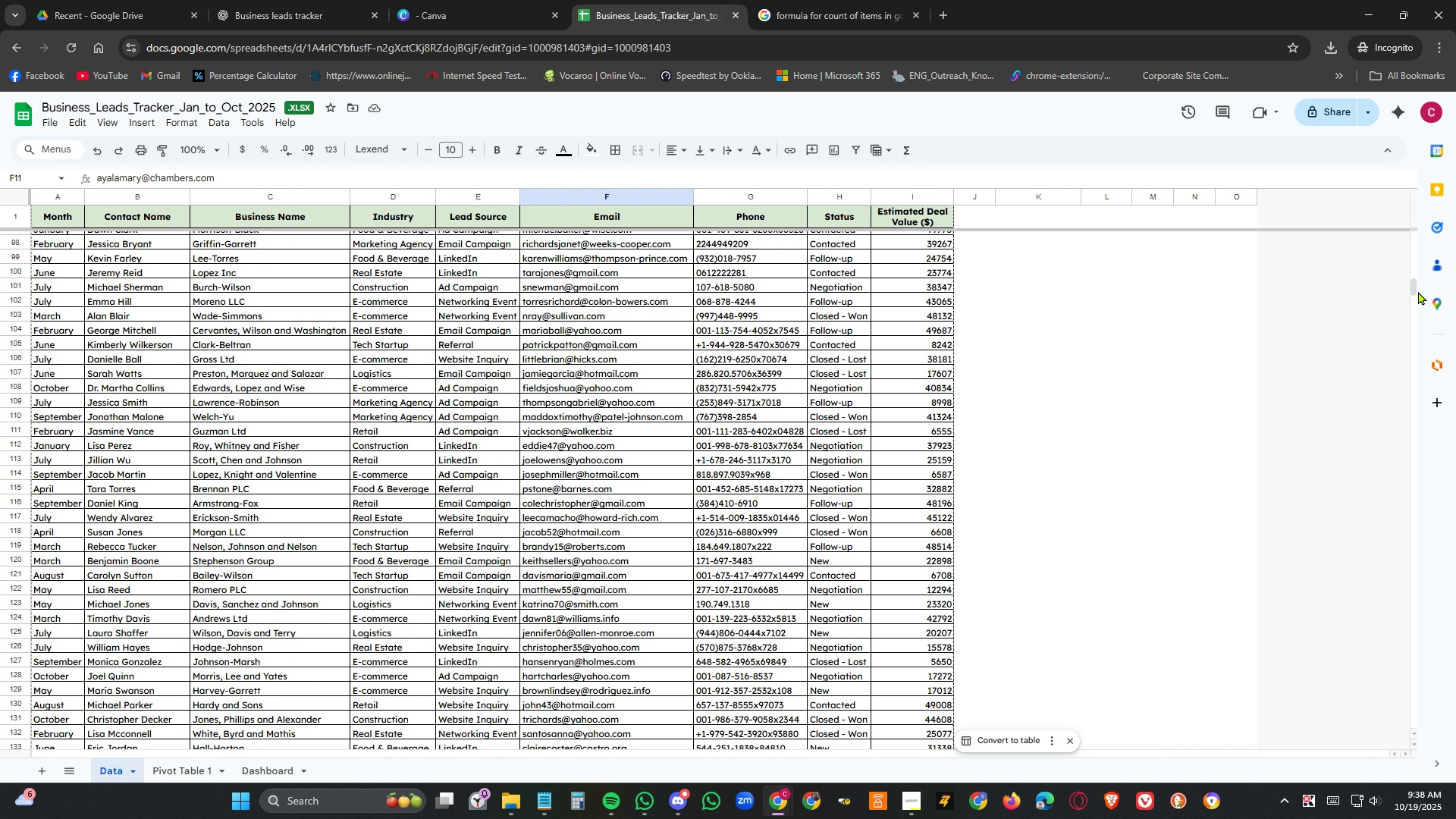 
left_click_drag(start_coordinate=[1413, 290], to_coordinate=[1407, 329])
 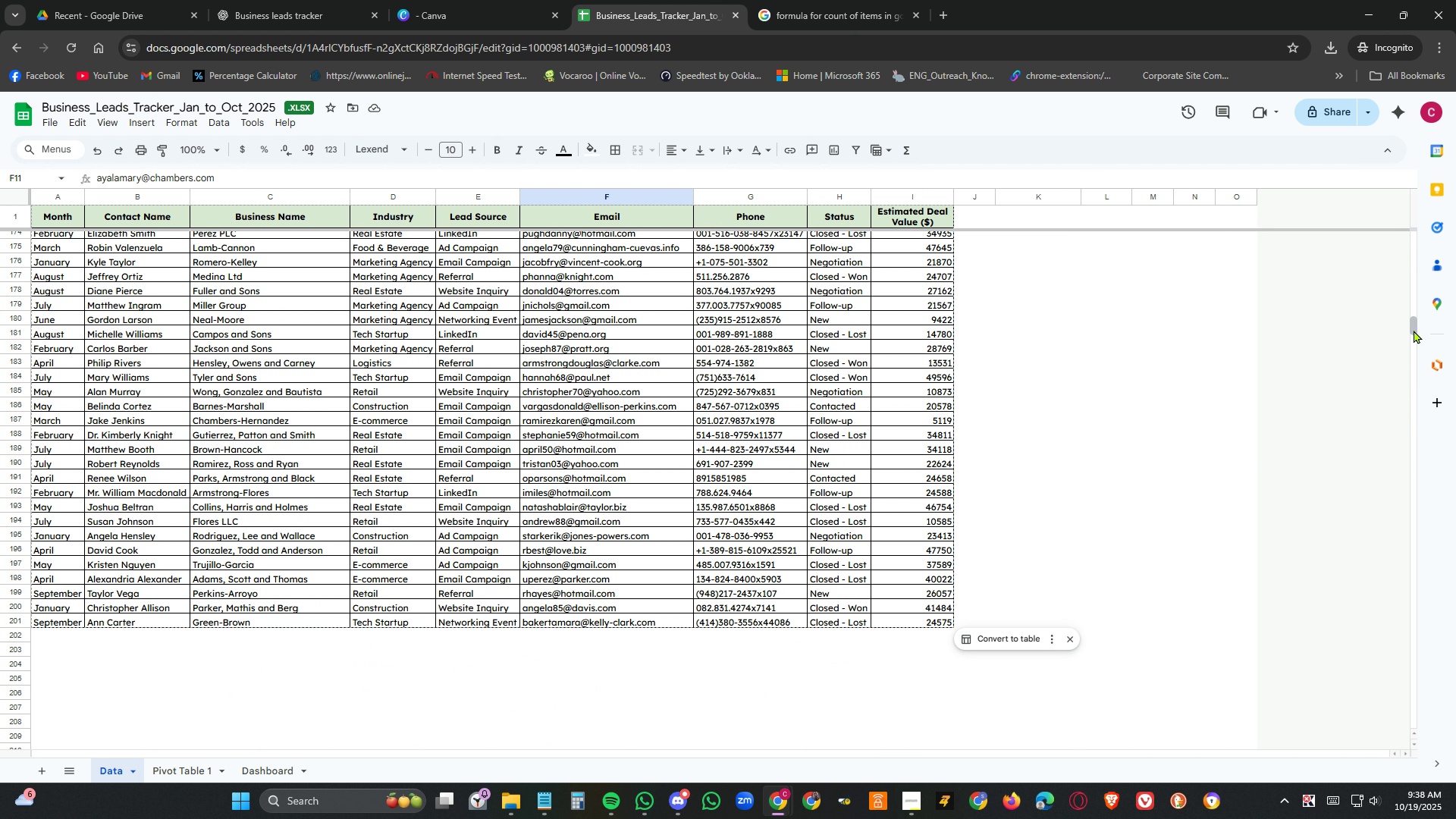 
left_click_drag(start_coordinate=[1413, 330], to_coordinate=[1376, 89])
 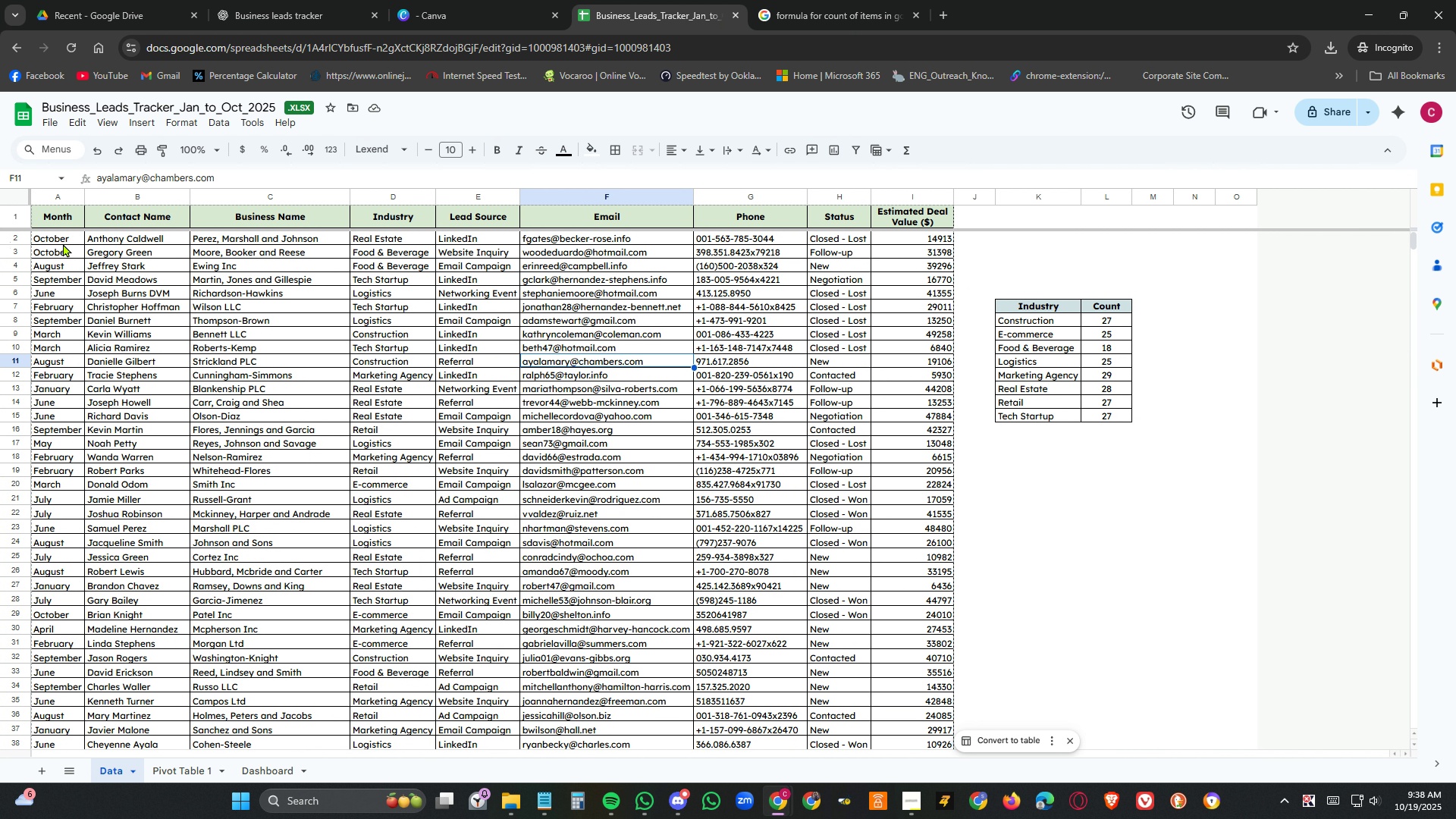 
left_click([62, 241])
 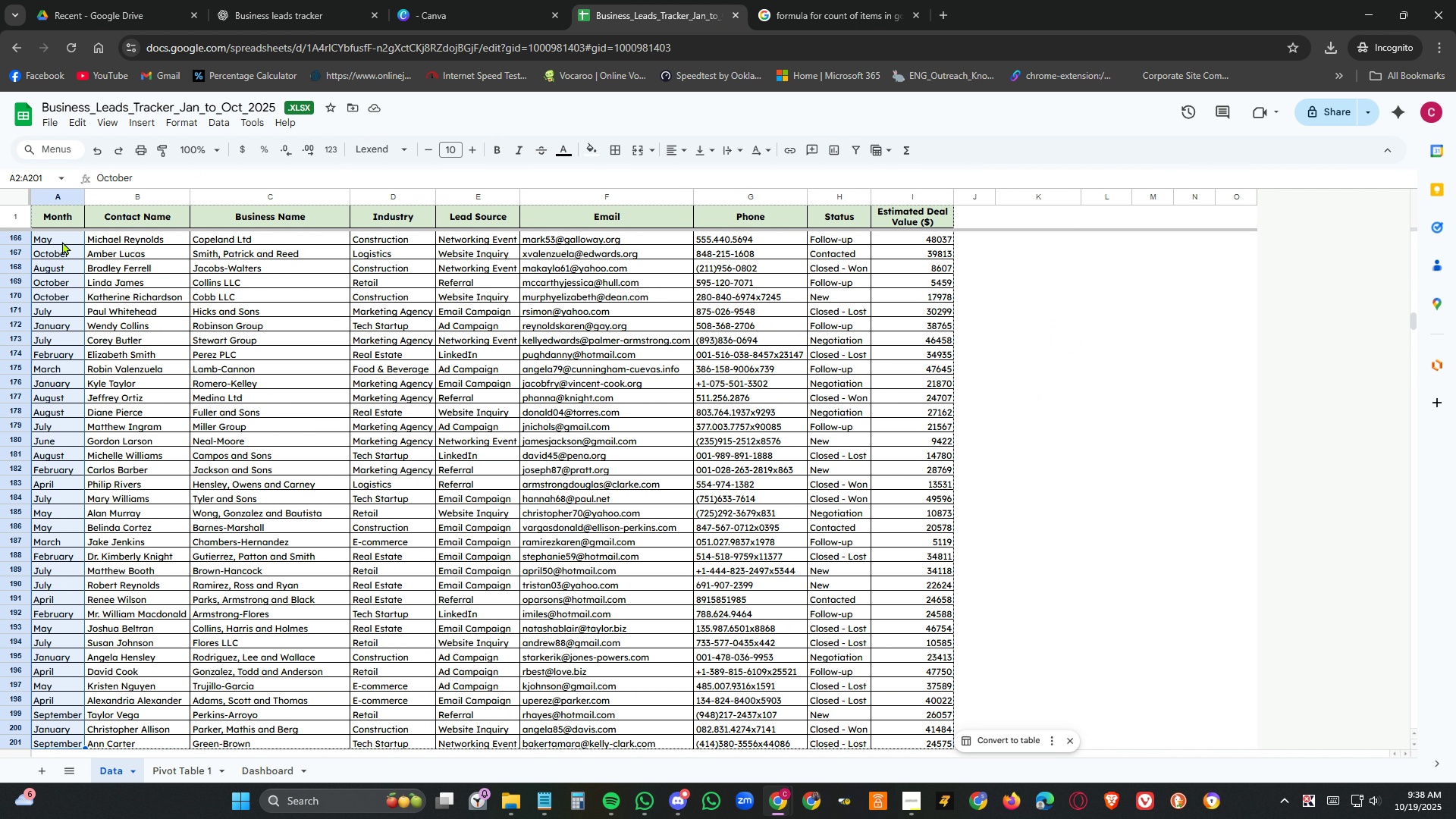 
key(Control+Shift+ArrowDown)
 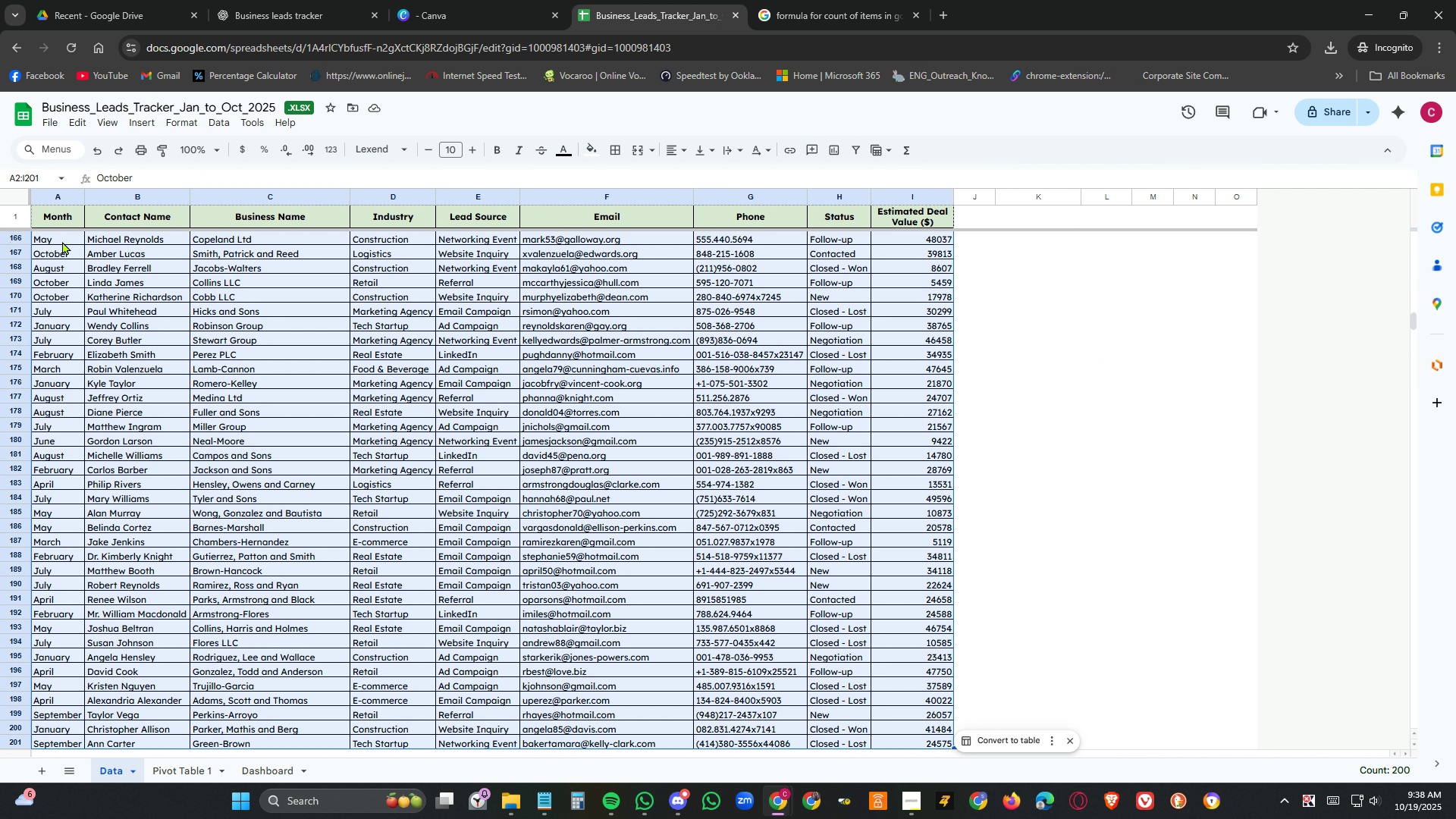 
key(Control+Shift+ArrowRight)
 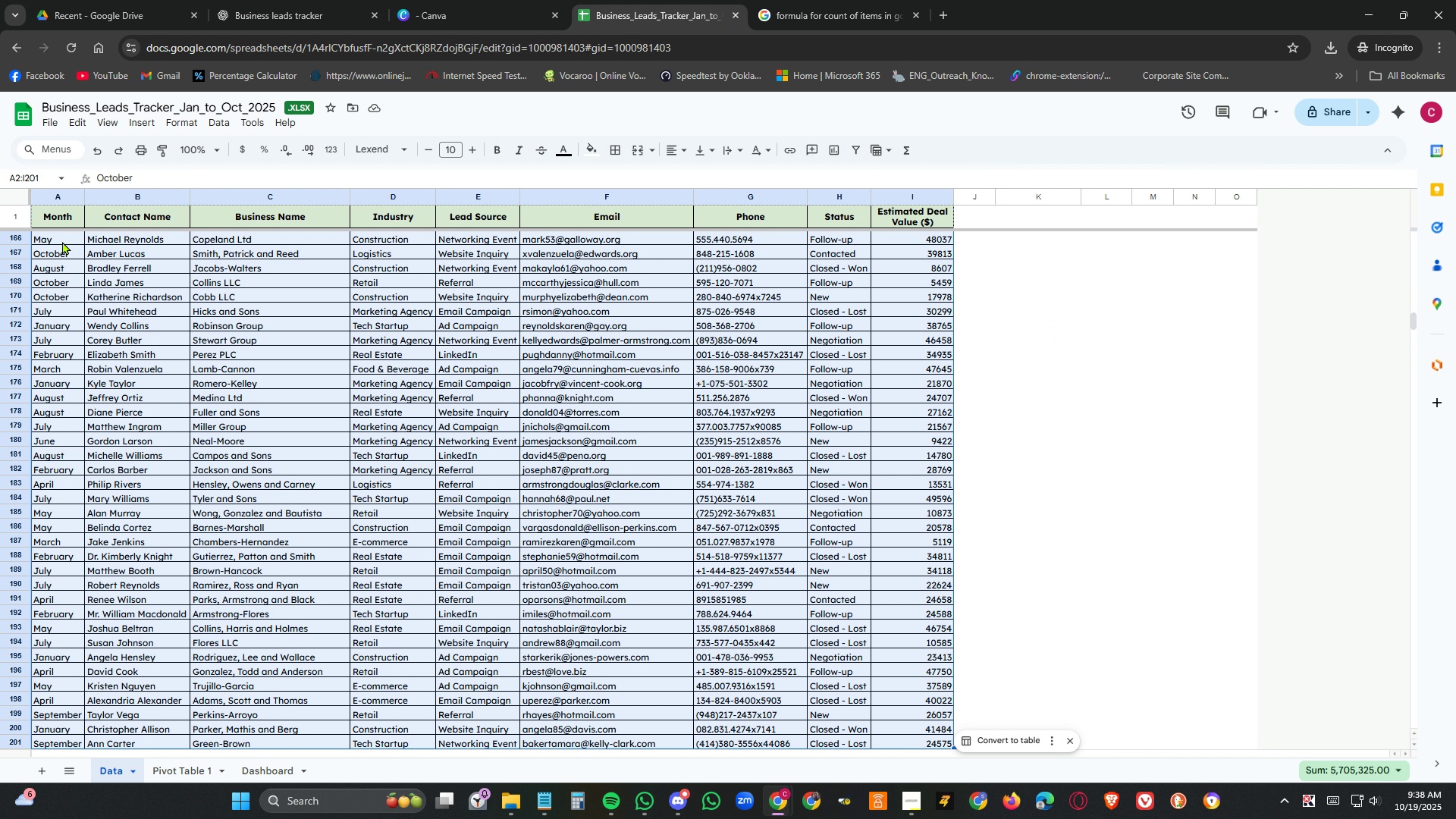 
key(Control+C)
 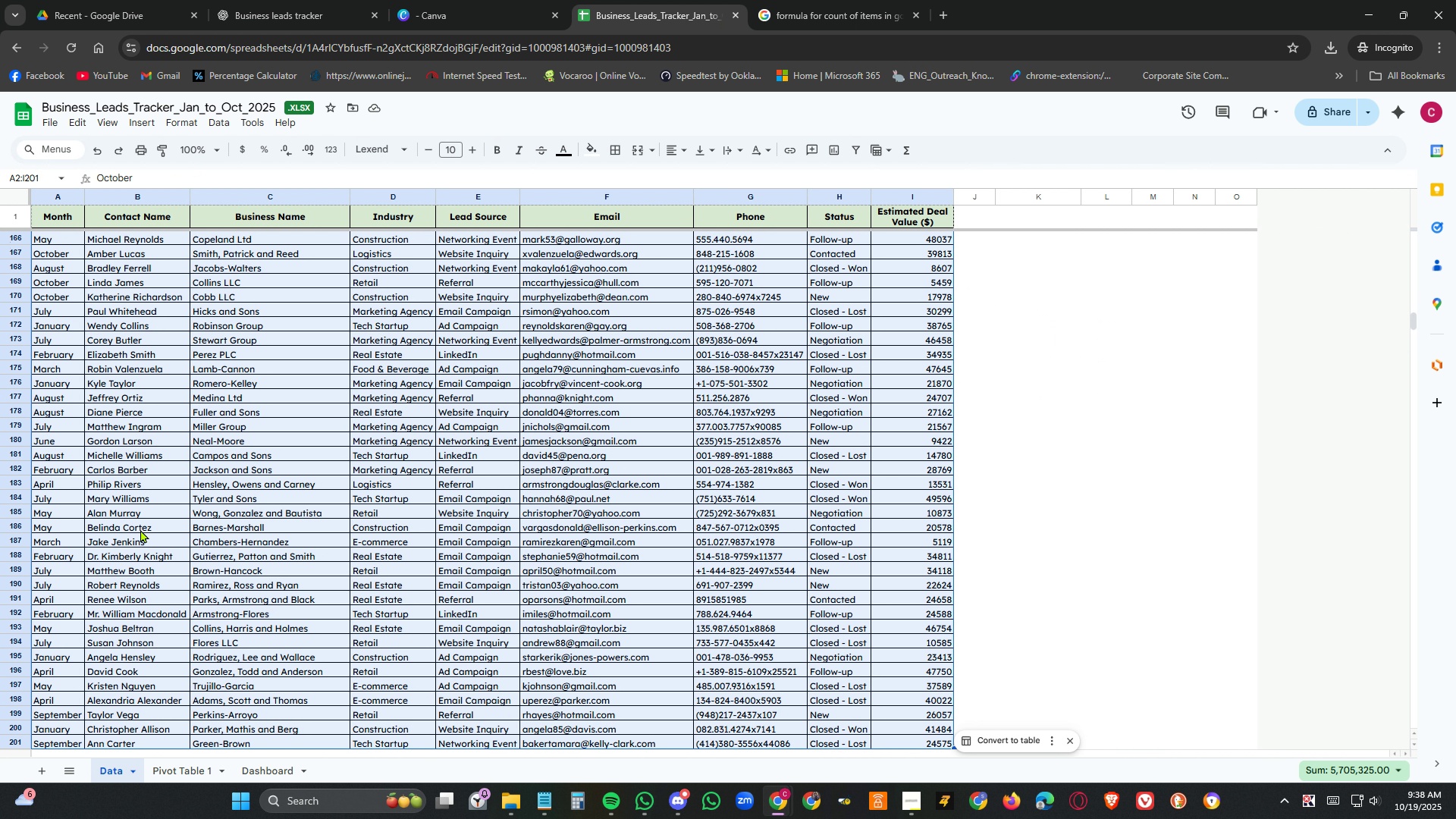 
scroll: coordinate [279, 562], scroll_direction: down, amount: 6.0
 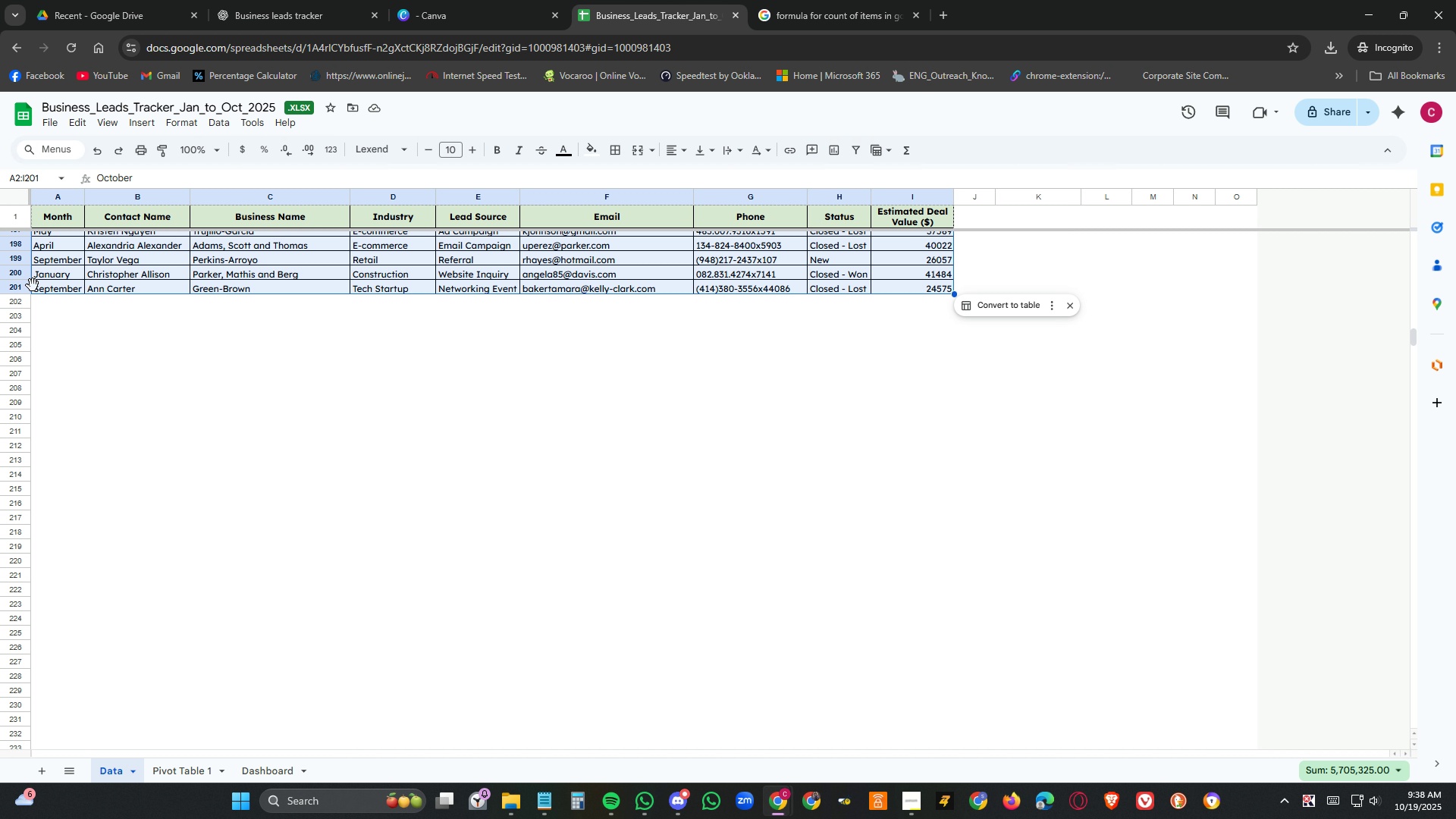 
left_click([58, 281])
 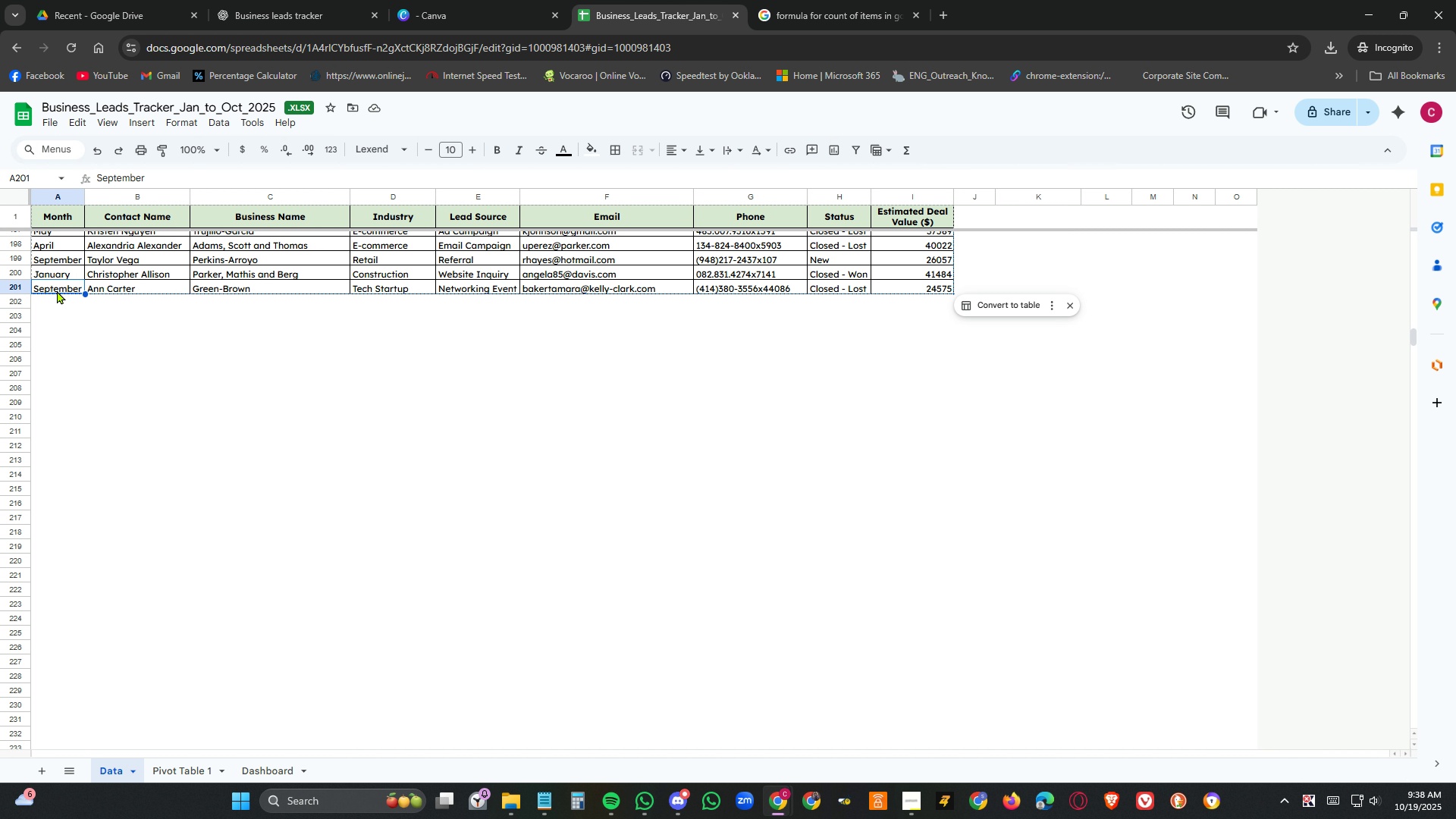 
left_click([56, 290])
 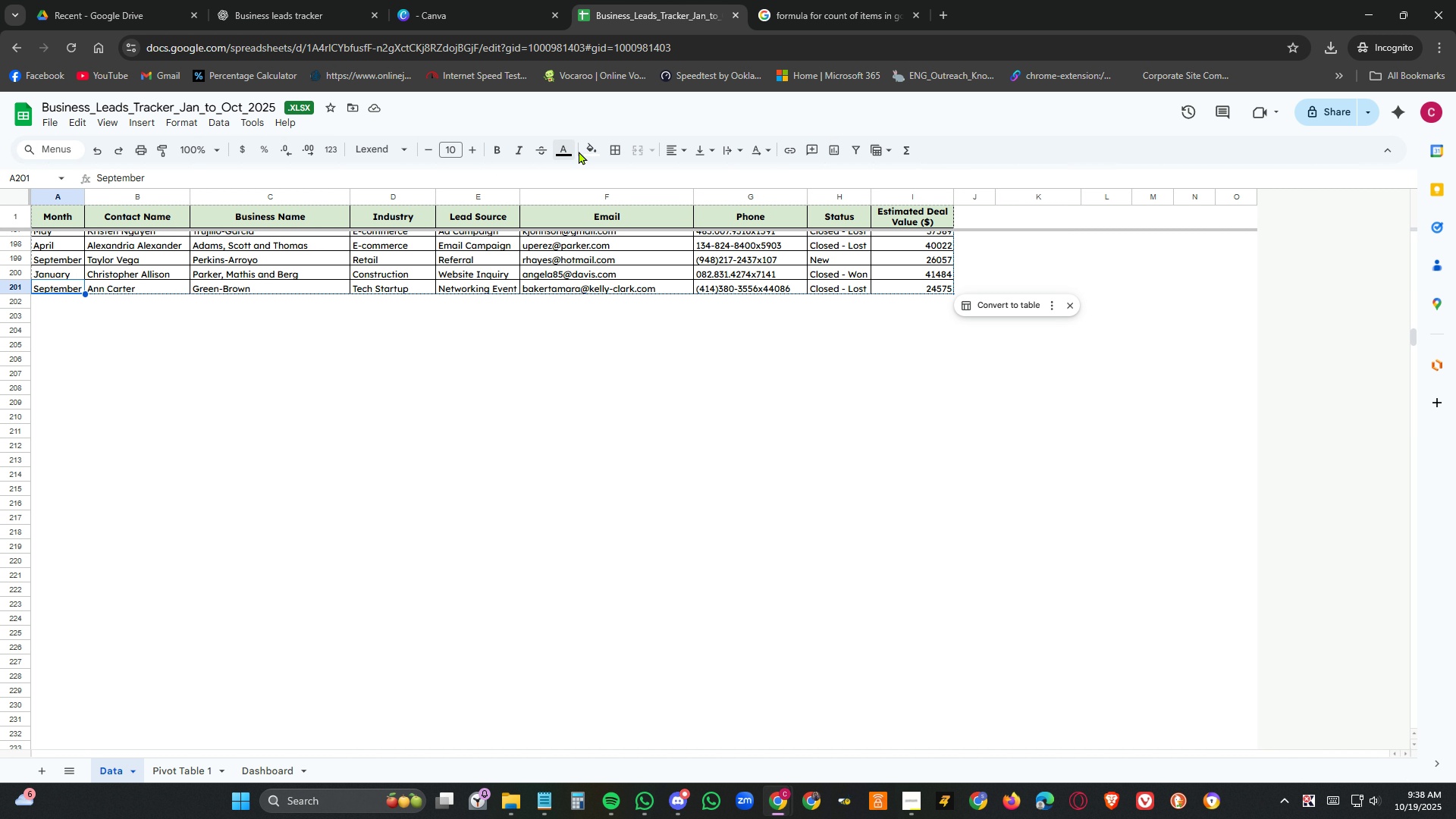 
left_click([588, 149])
 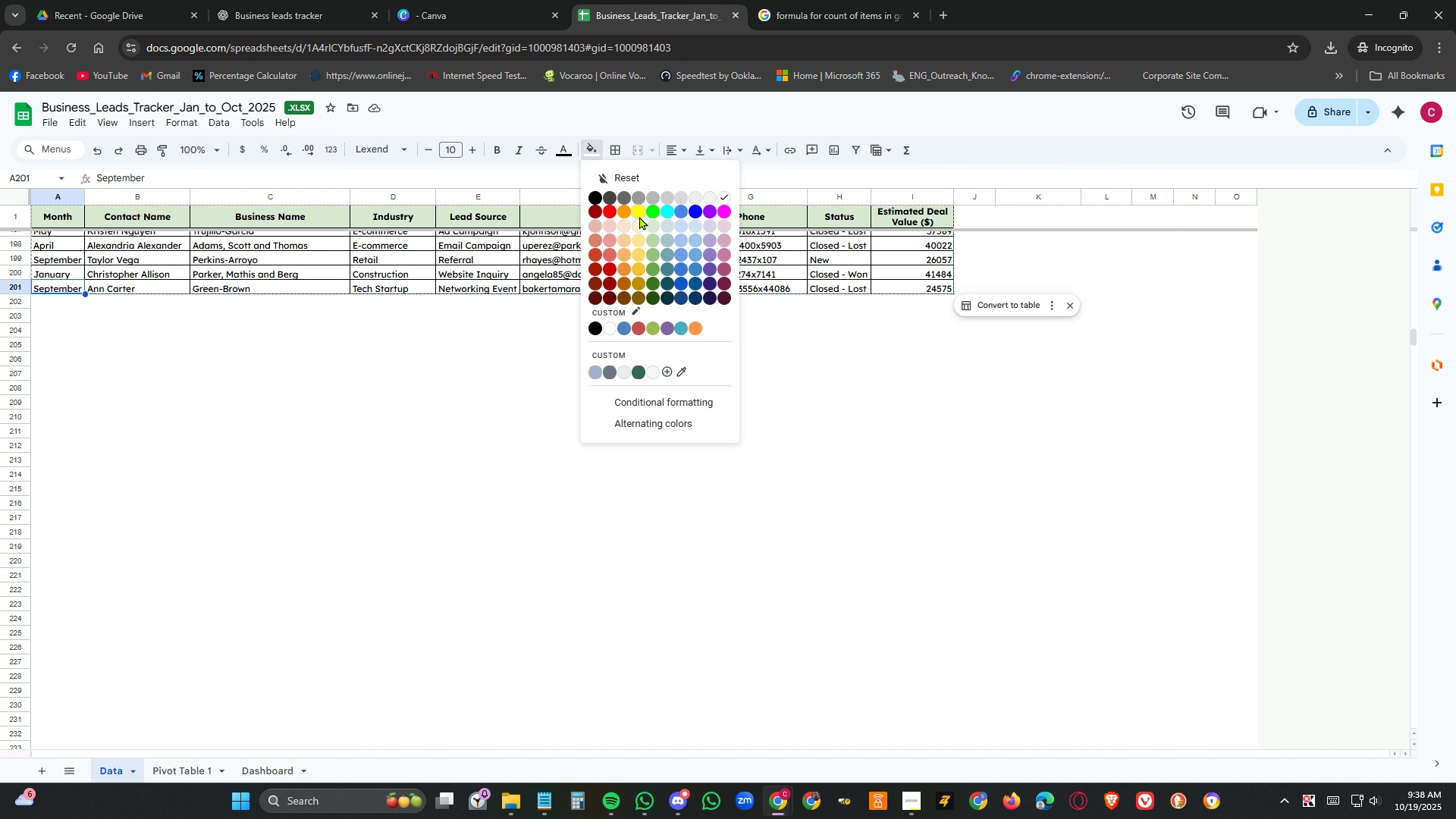 
left_click([640, 215])
 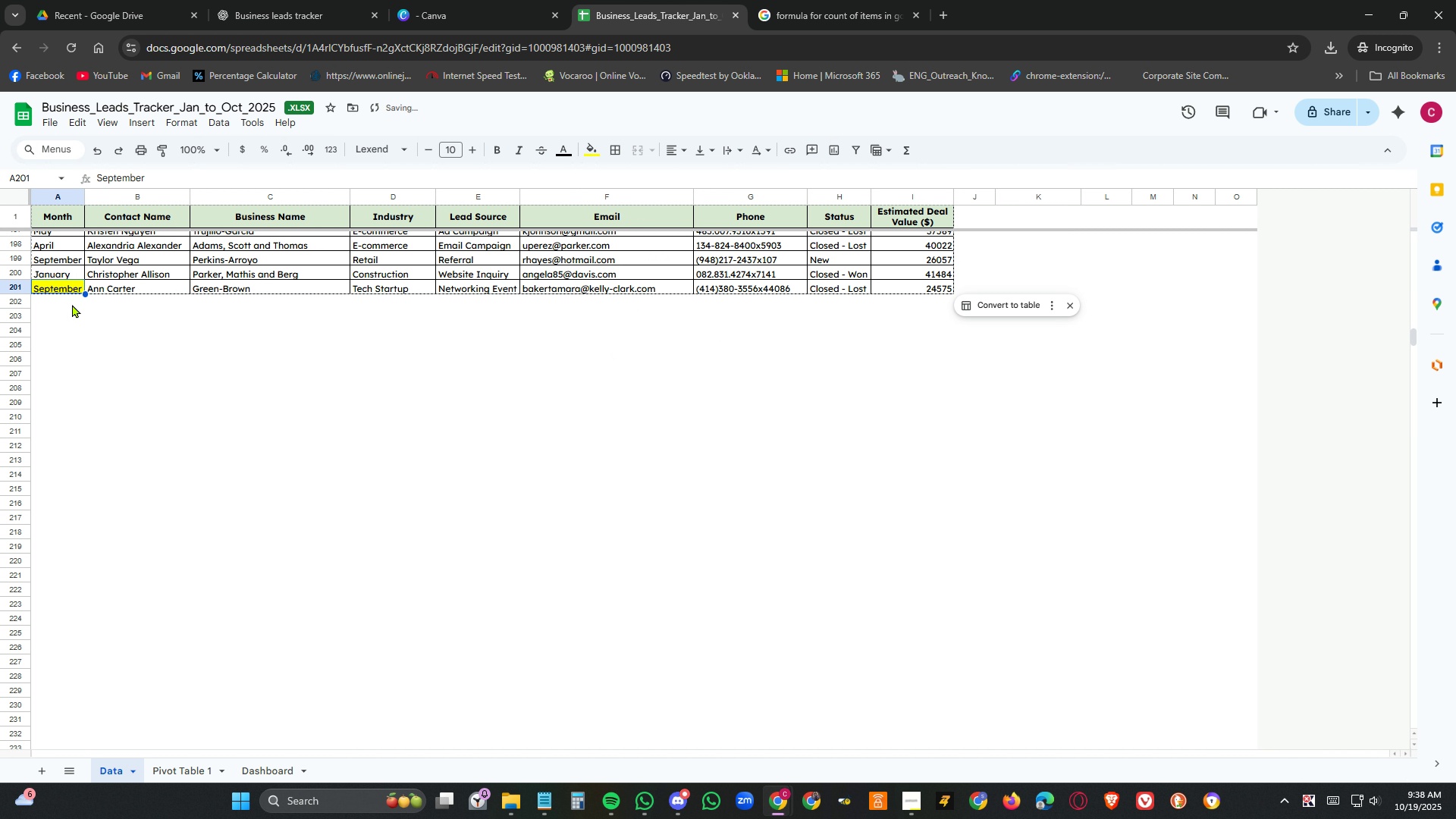 
left_click([72, 303])
 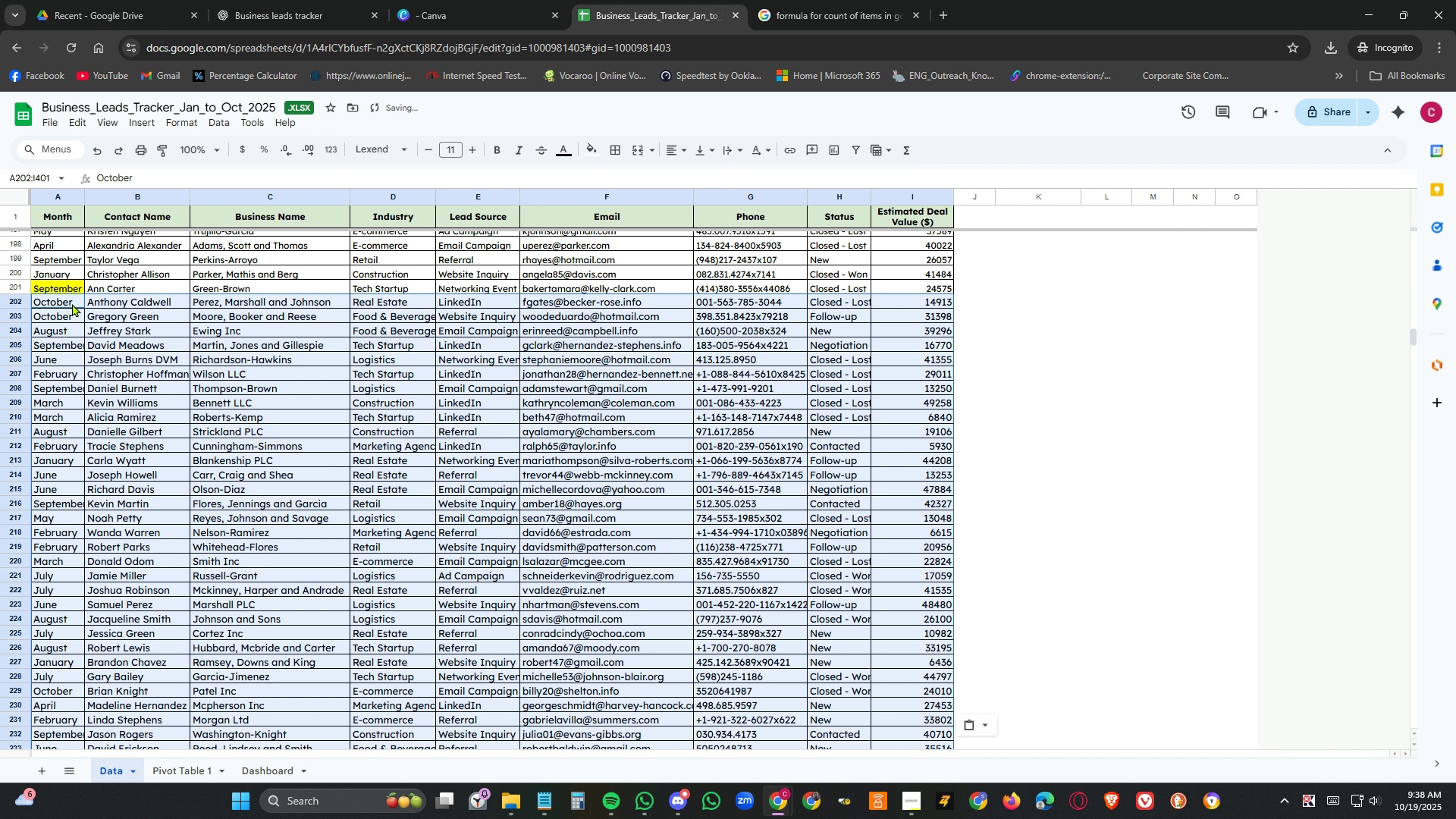 
key(Control+V)
 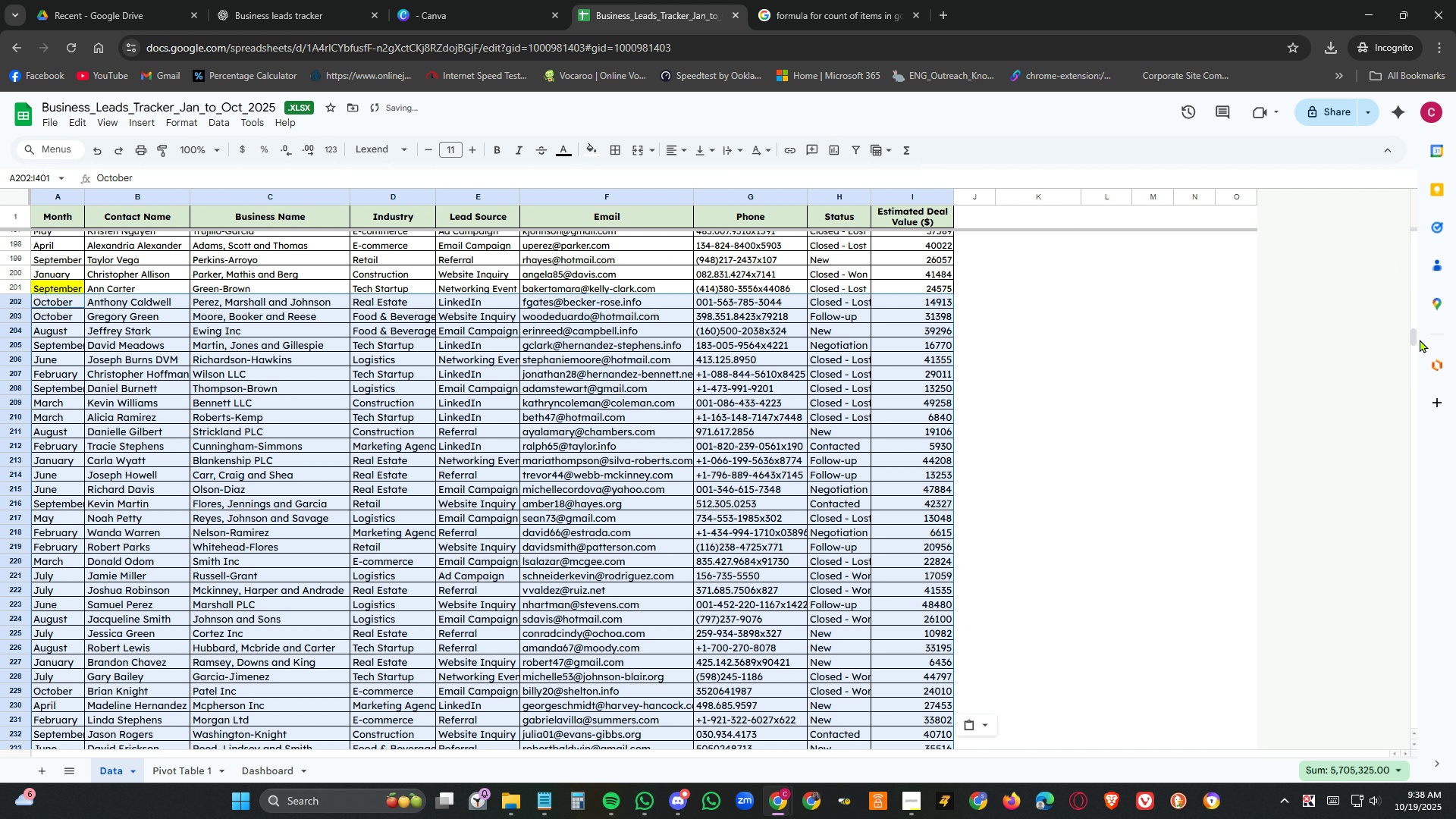 
left_click_drag(start_coordinate=[1410, 337], to_coordinate=[1408, 321])
 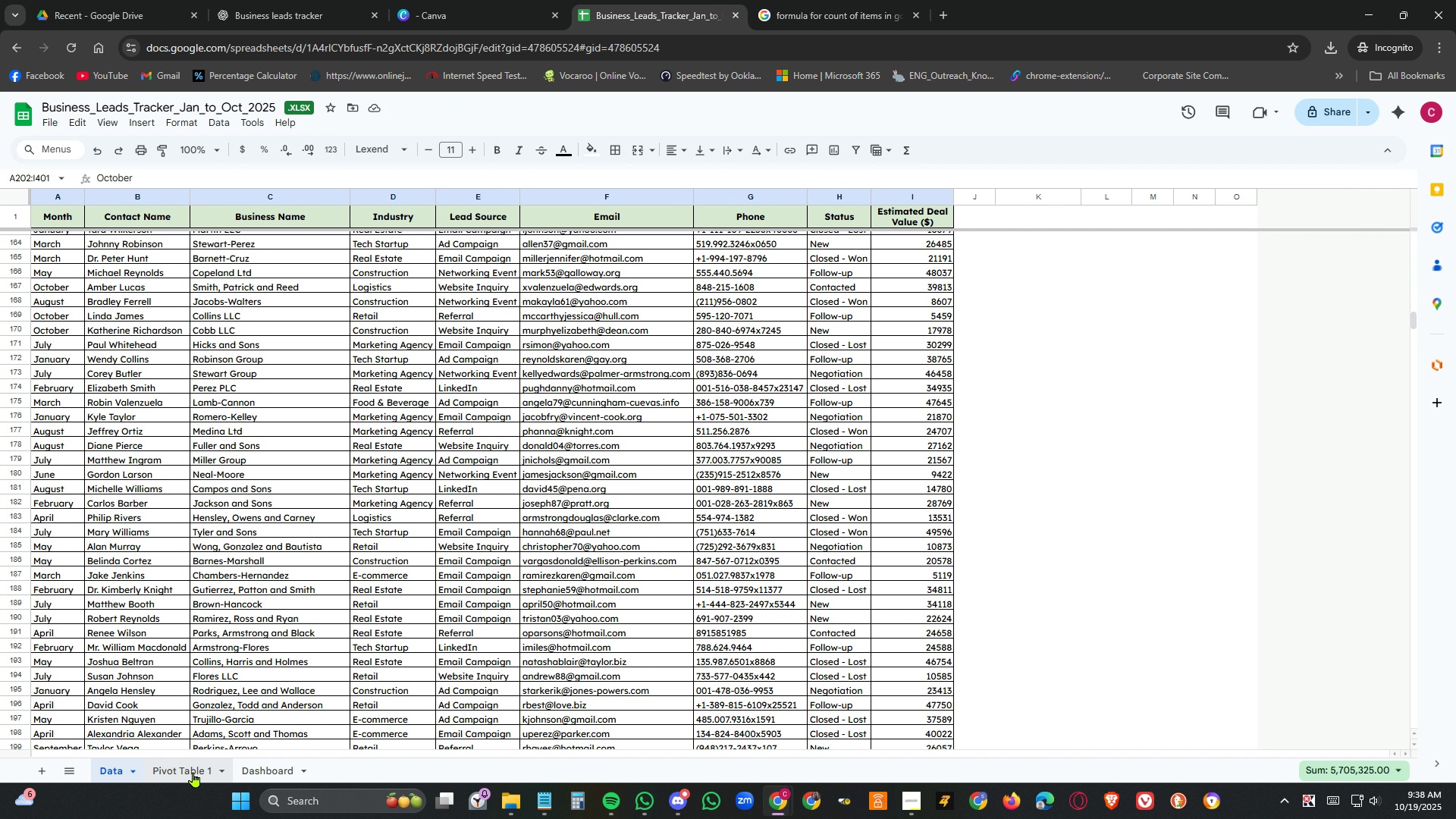 
left_click([193, 772])
 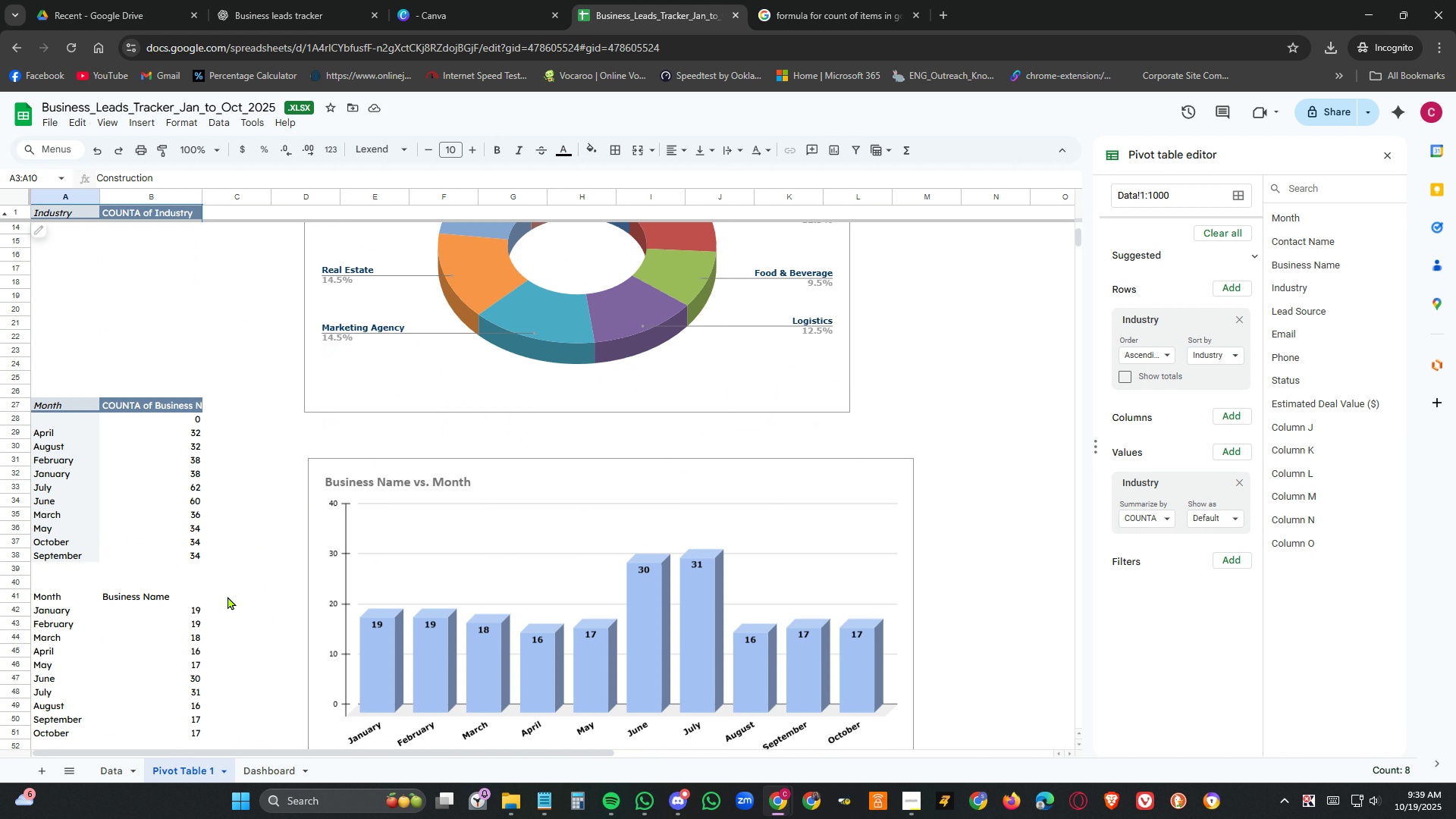 
scroll: coordinate [228, 596], scroll_direction: down, amount: 3.0
 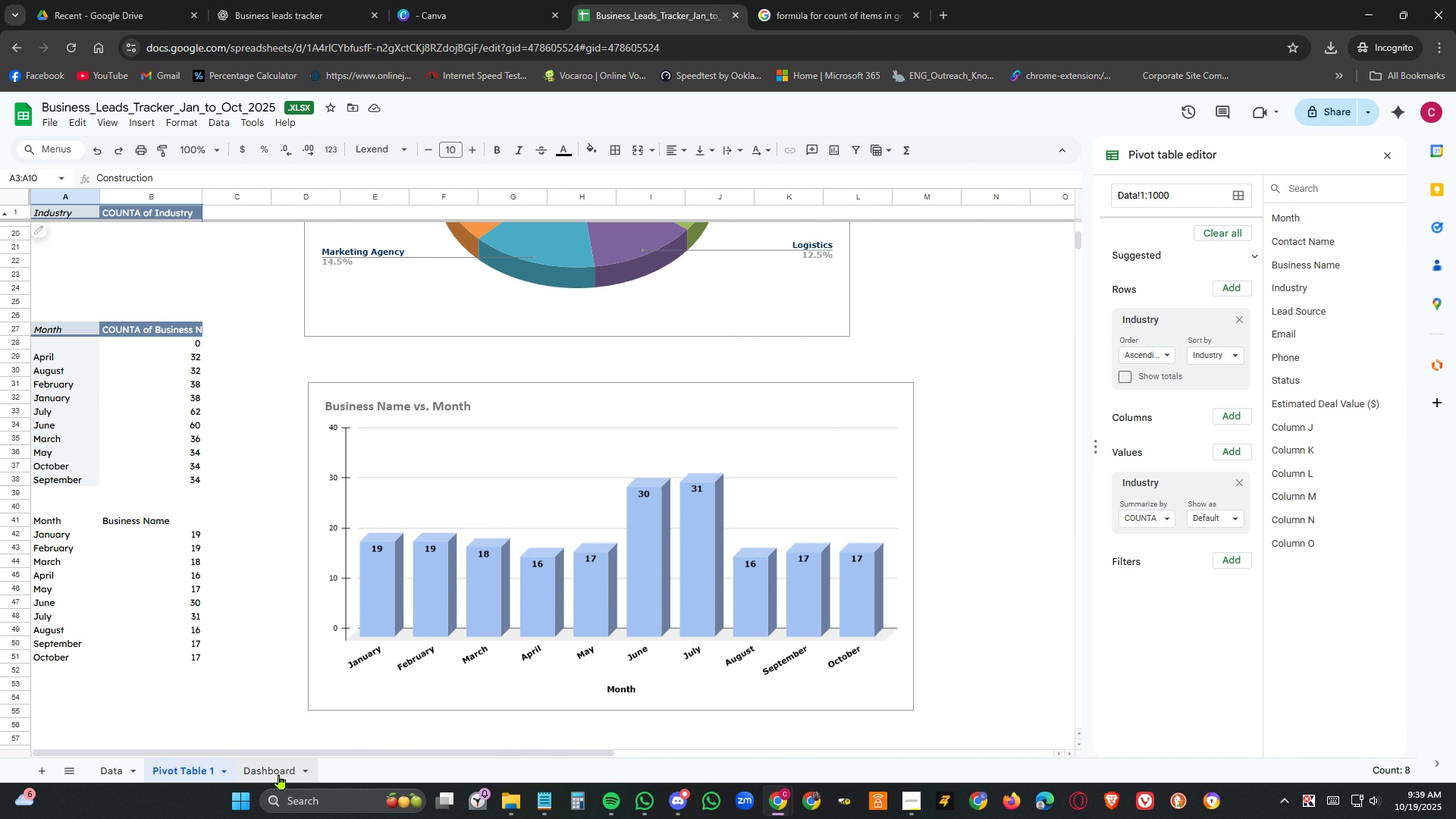 
scroll: coordinate [324, 667], scroll_direction: up, amount: 3.0
 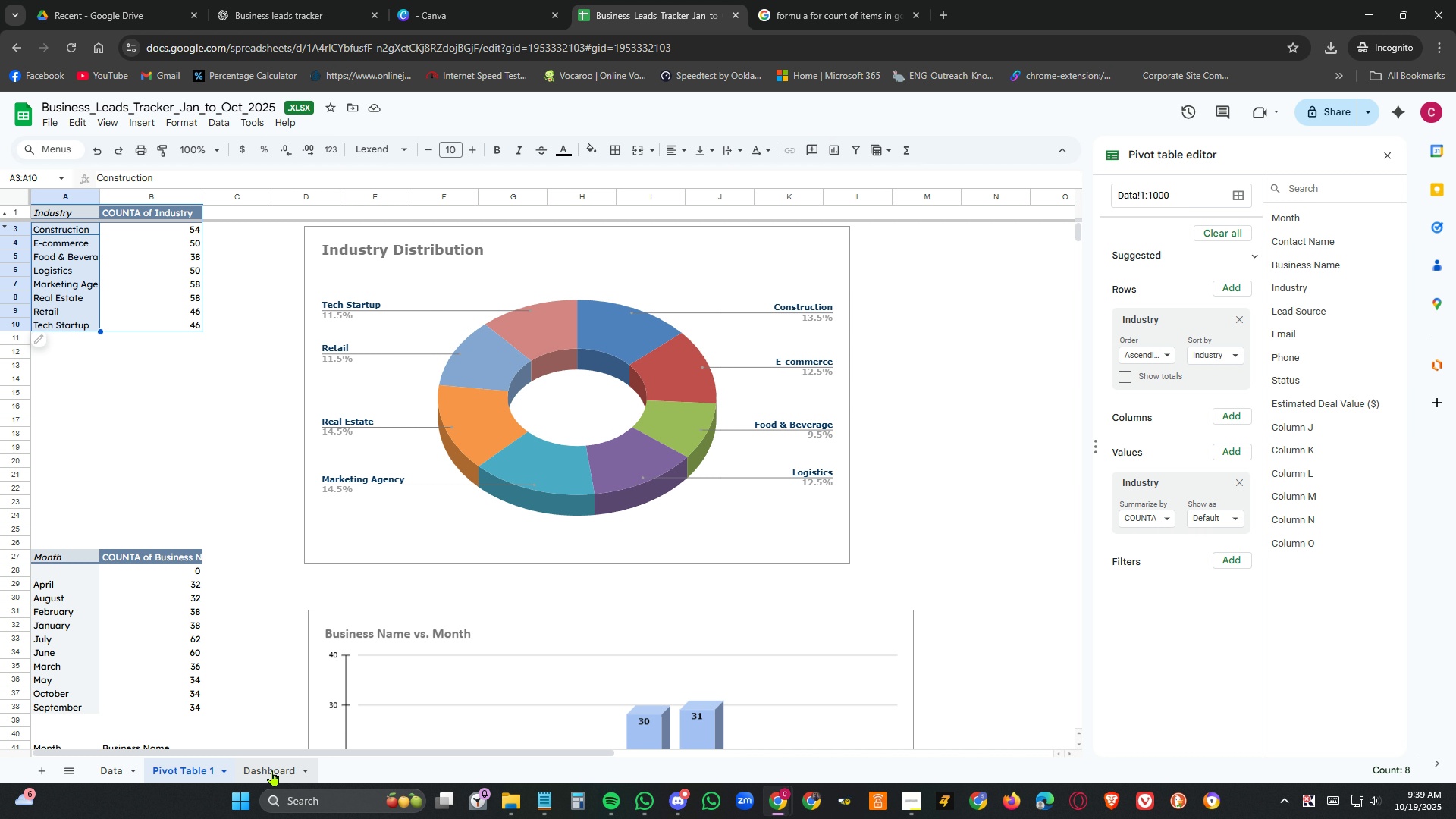 
left_click([272, 770])
 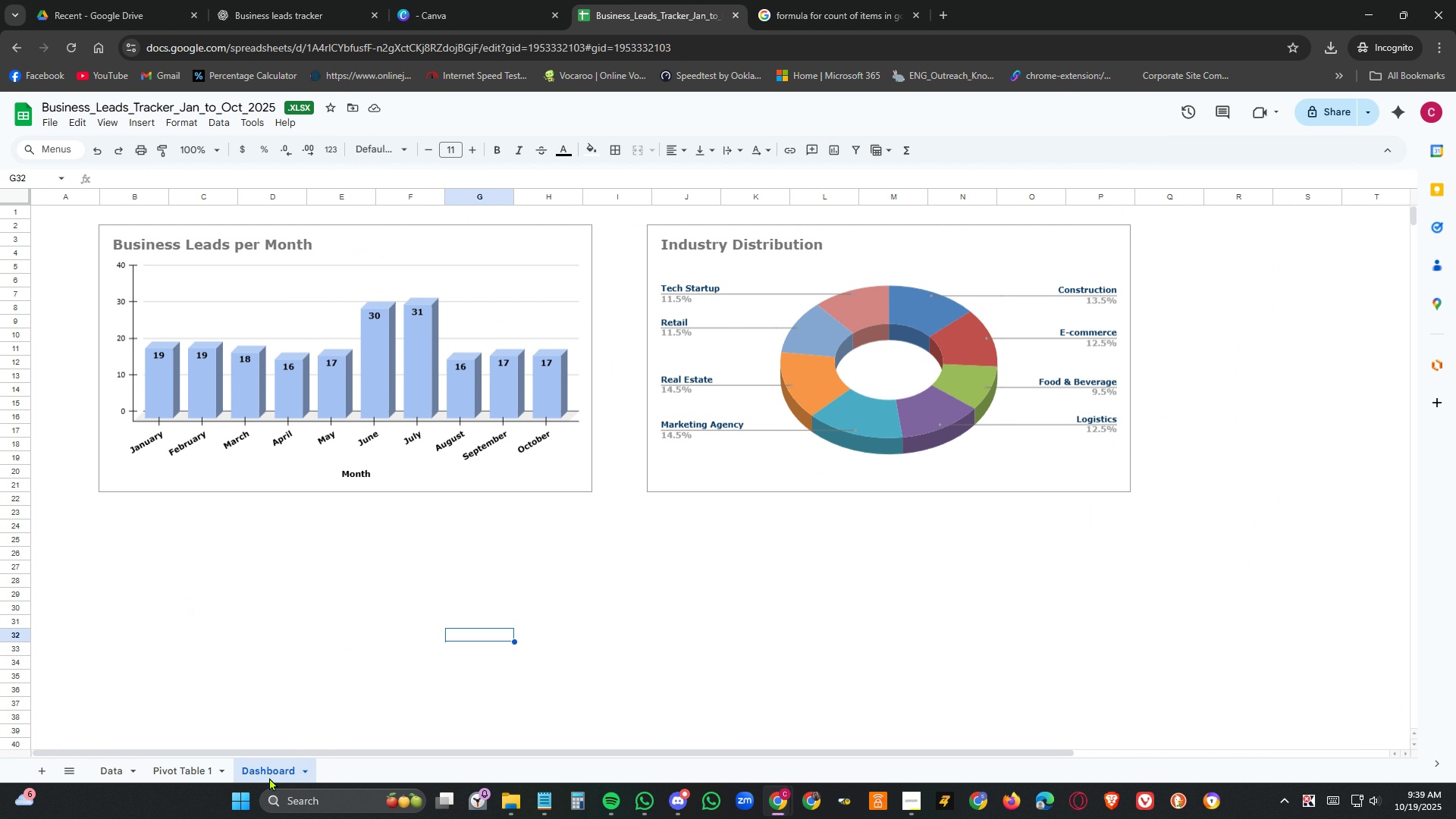 
wait(5.12)
 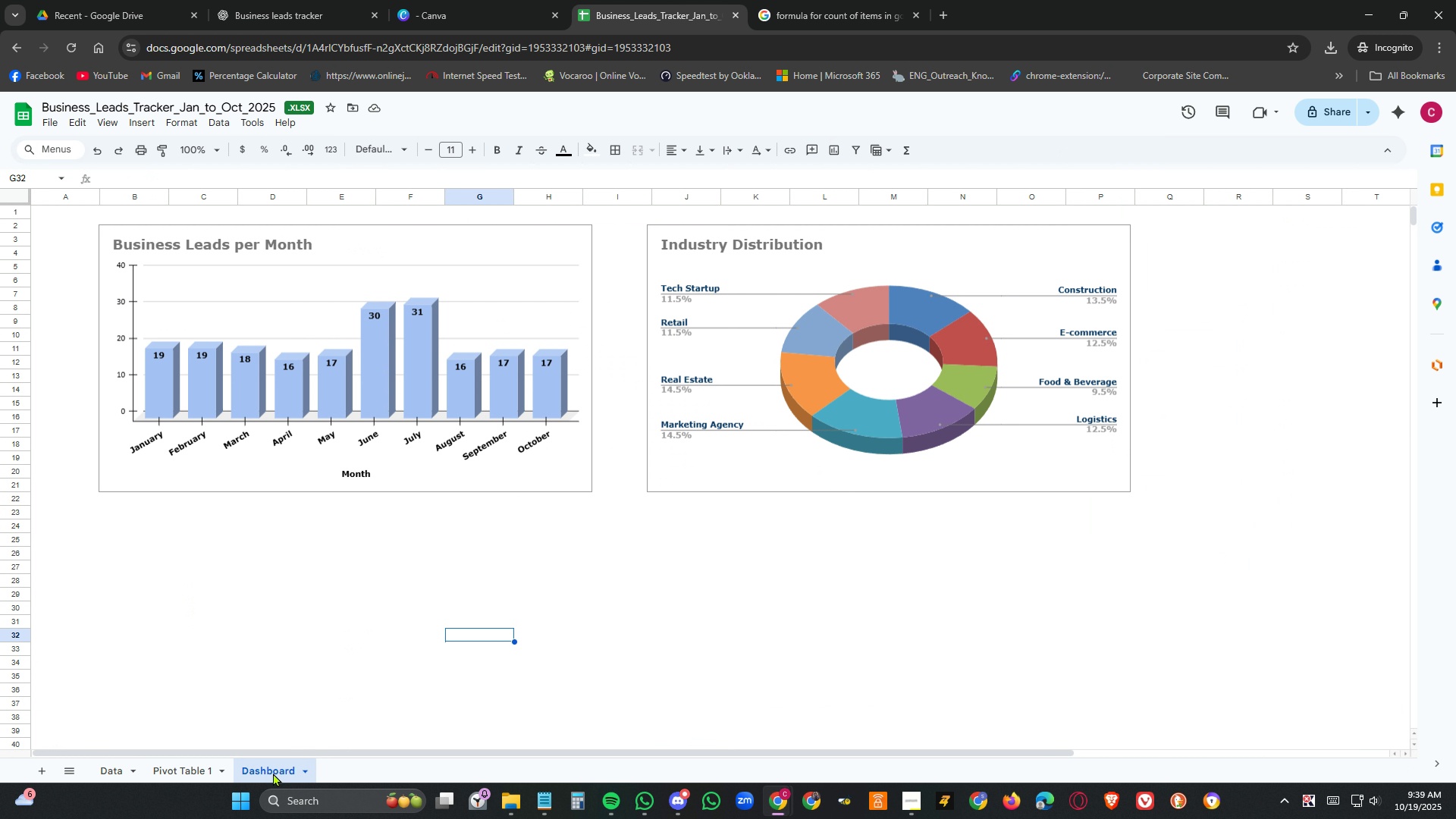 
left_click([193, 774])
 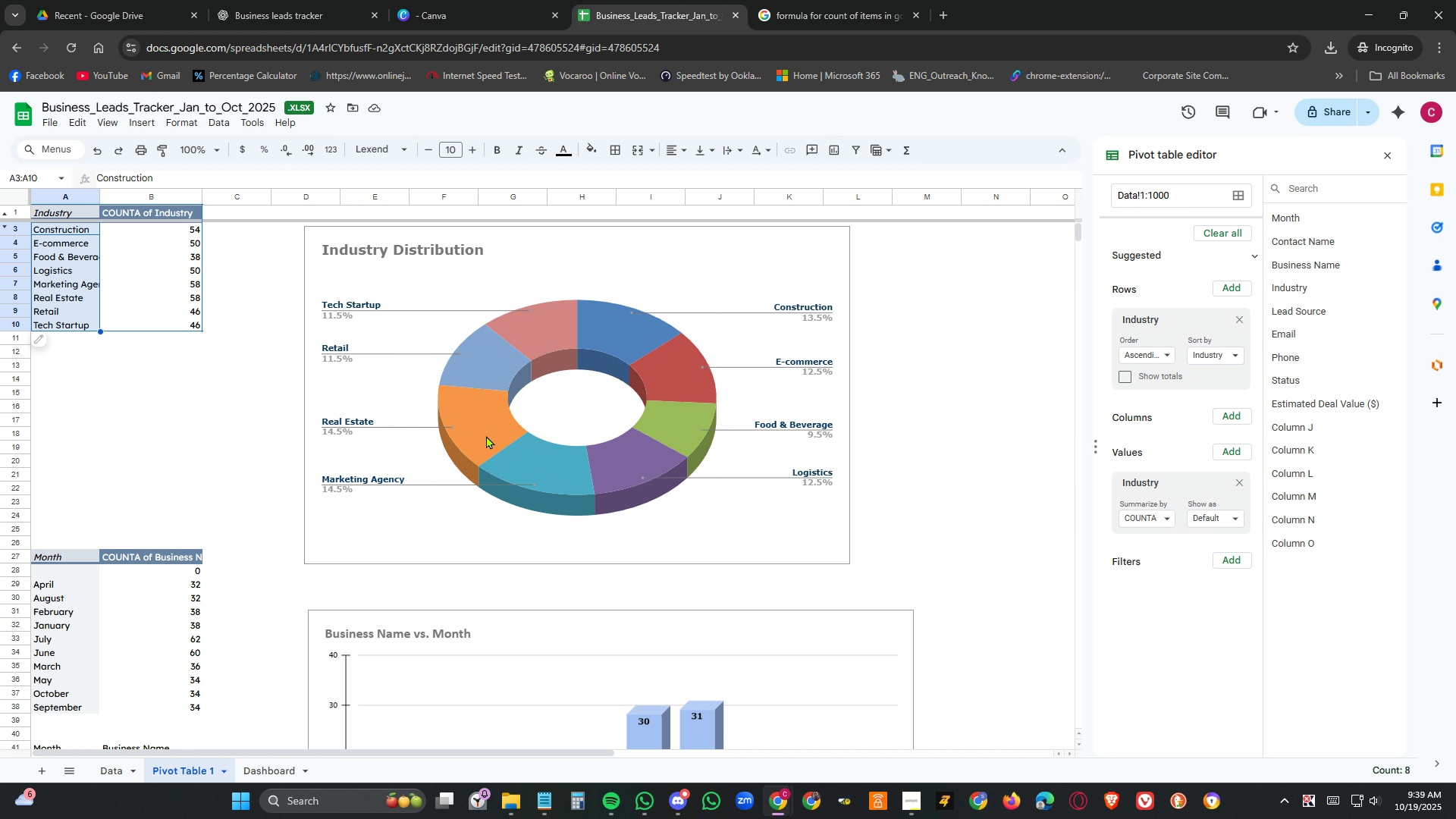 
wait(14.2)
 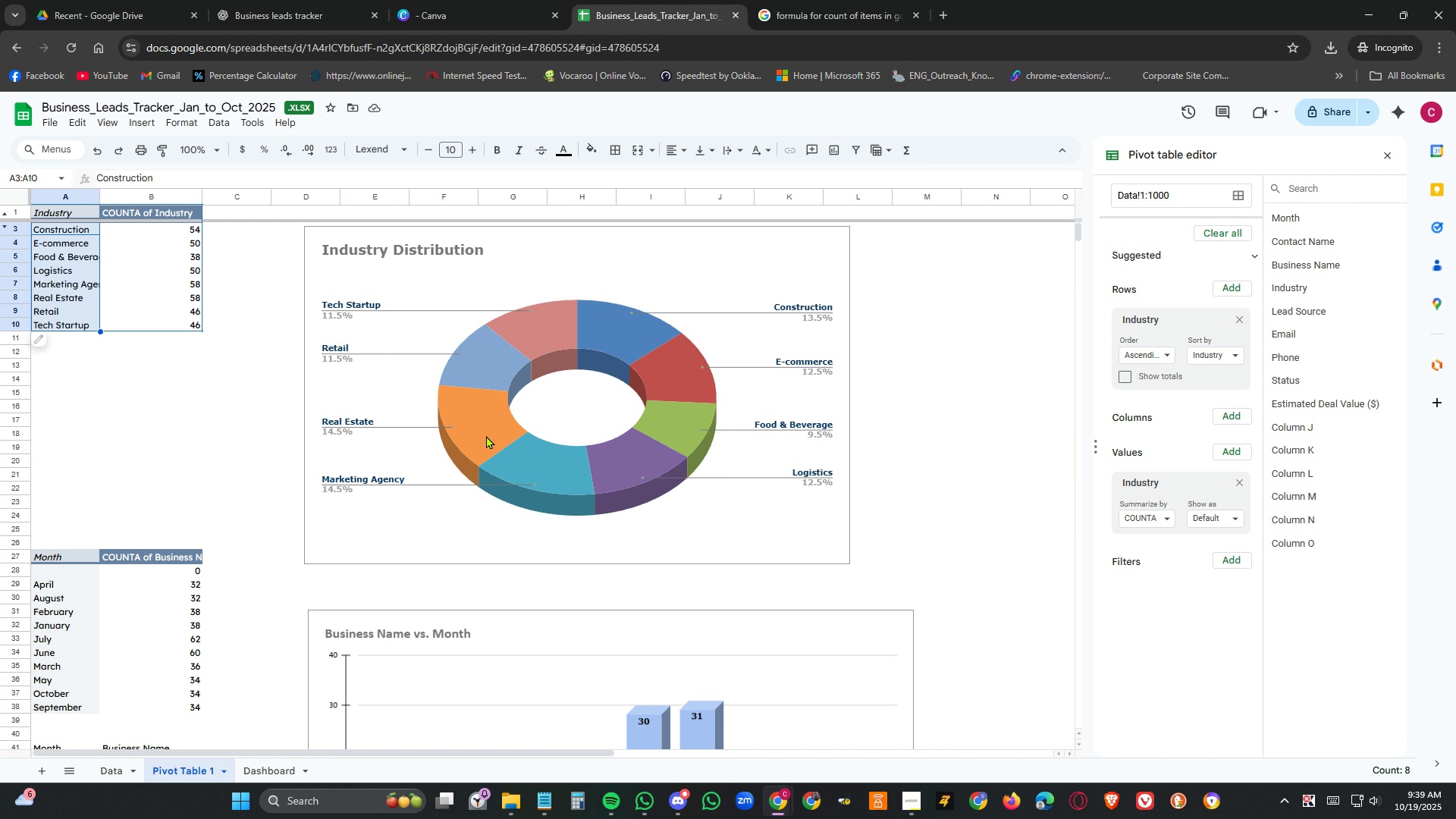 
left_click([108, 774])
 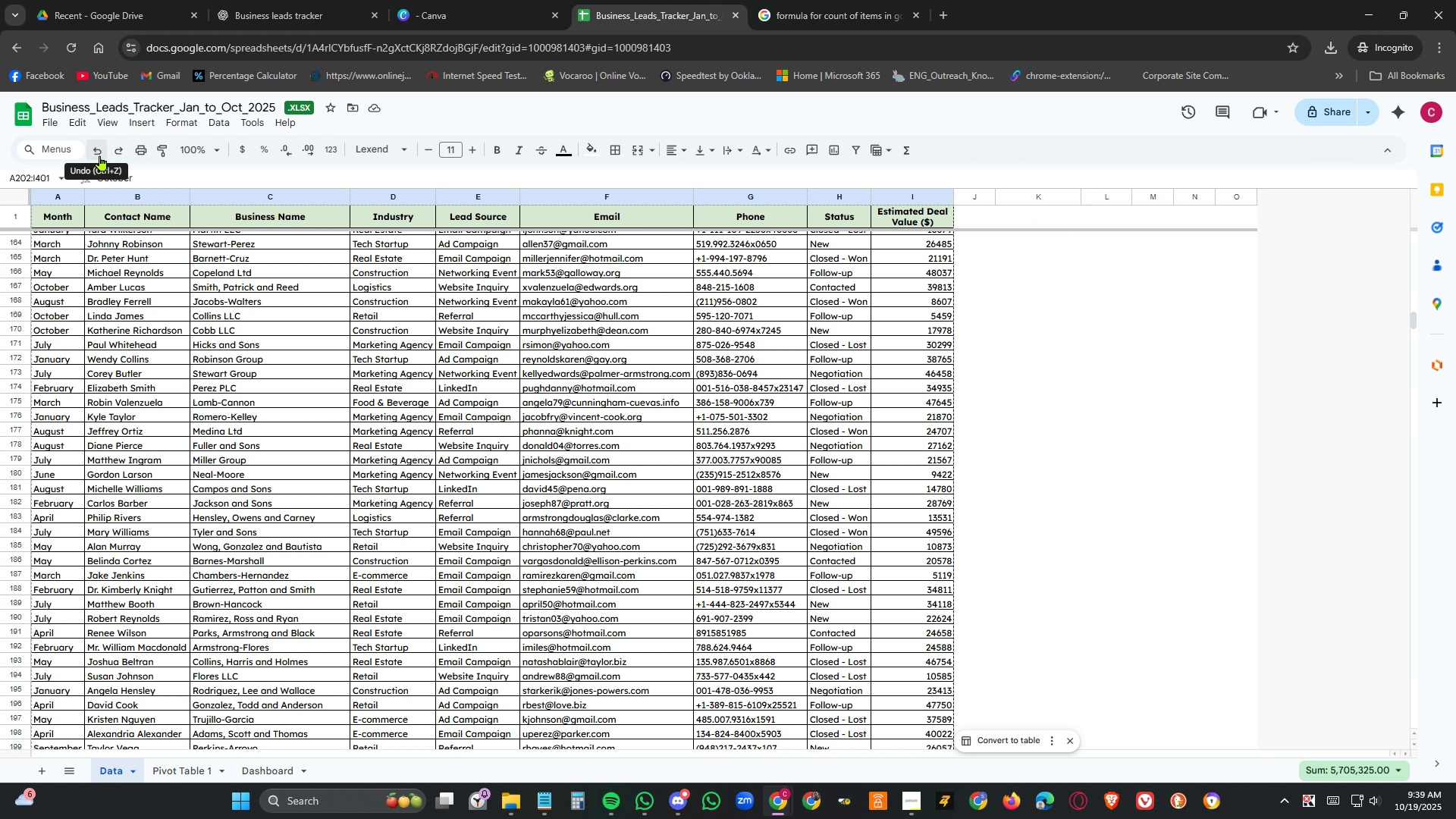 
left_click([100, 155])
 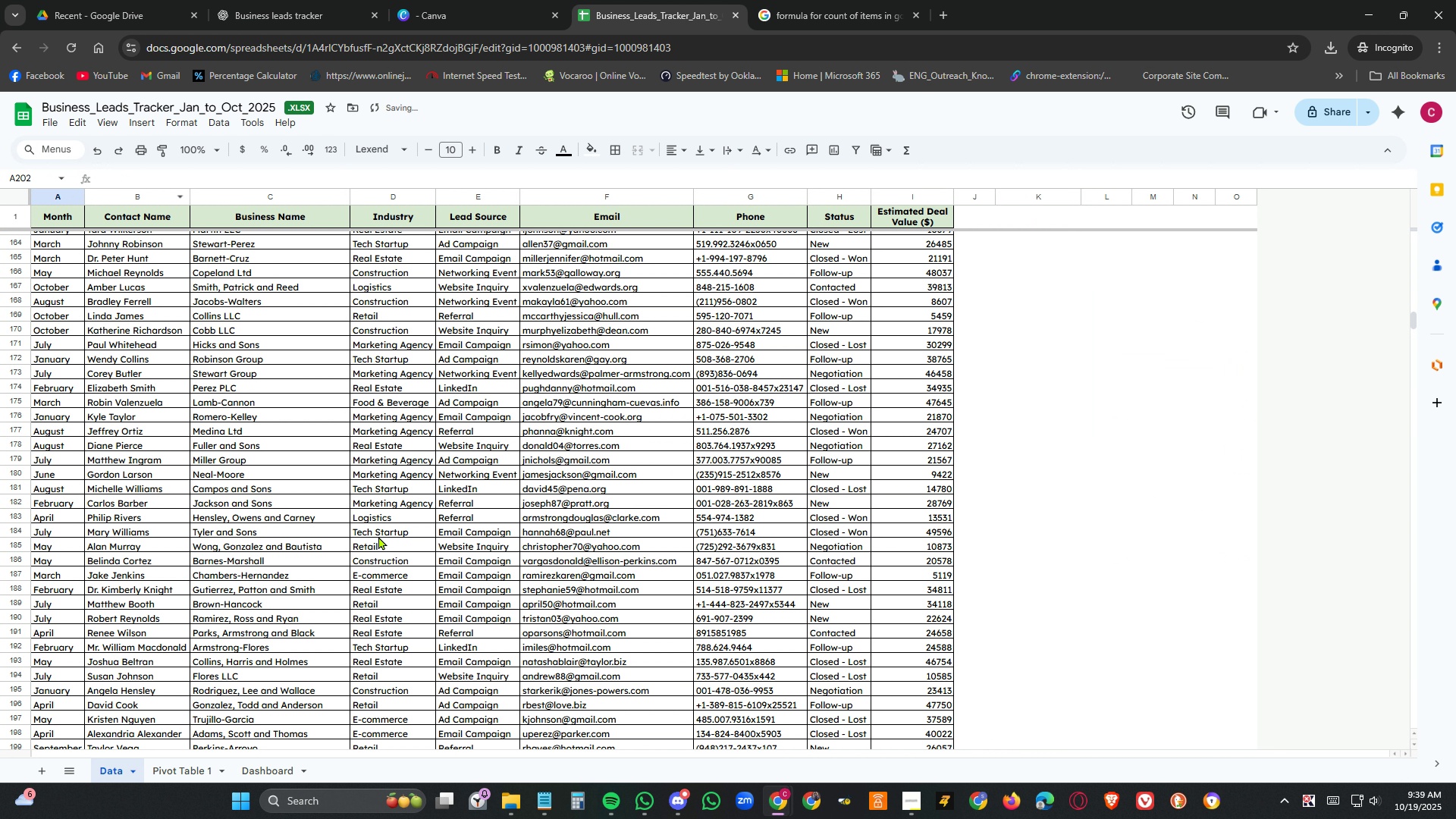 
scroll: coordinate [390, 534], scroll_direction: down, amount: 5.0
 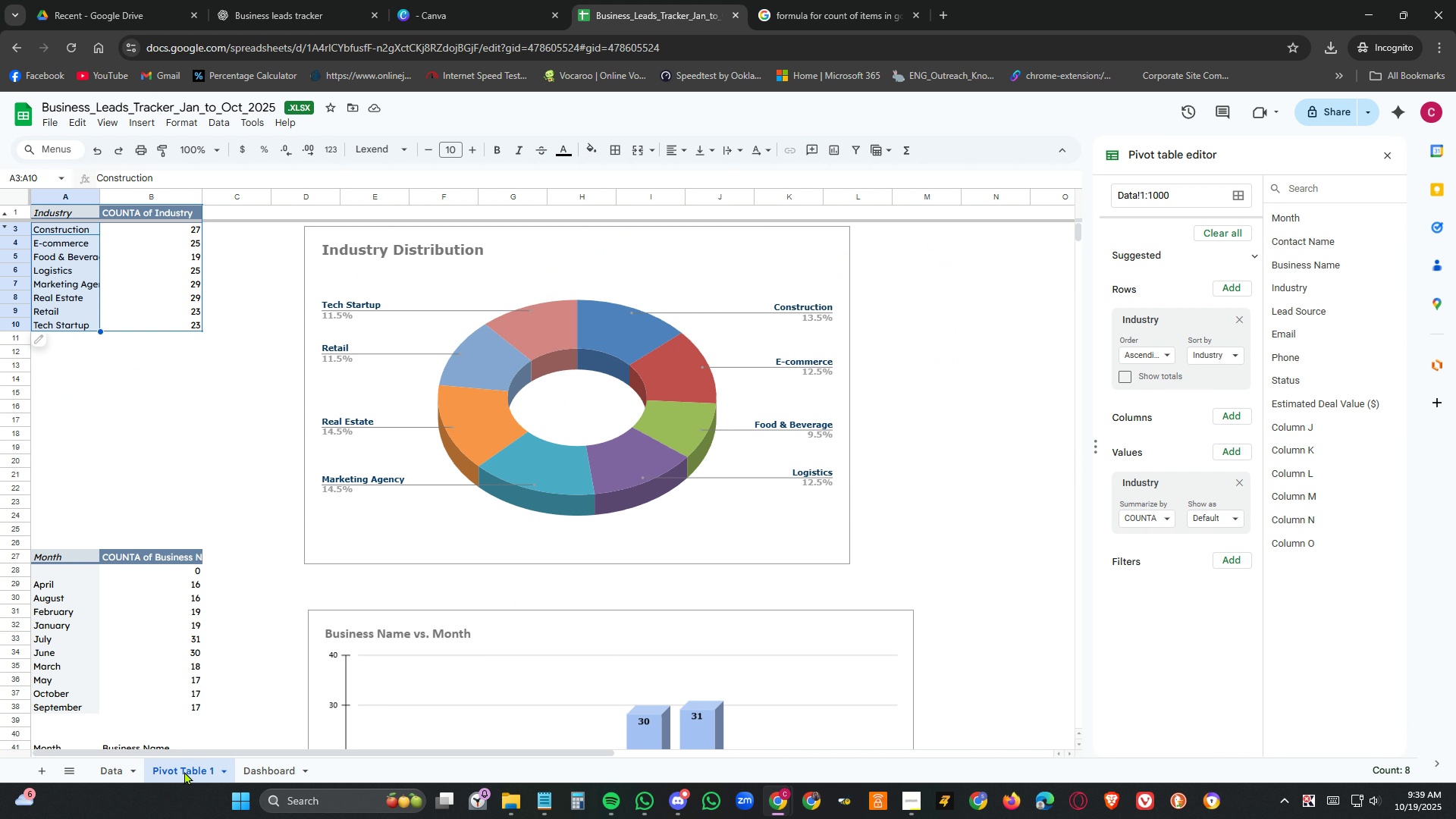 
wait(5.46)
 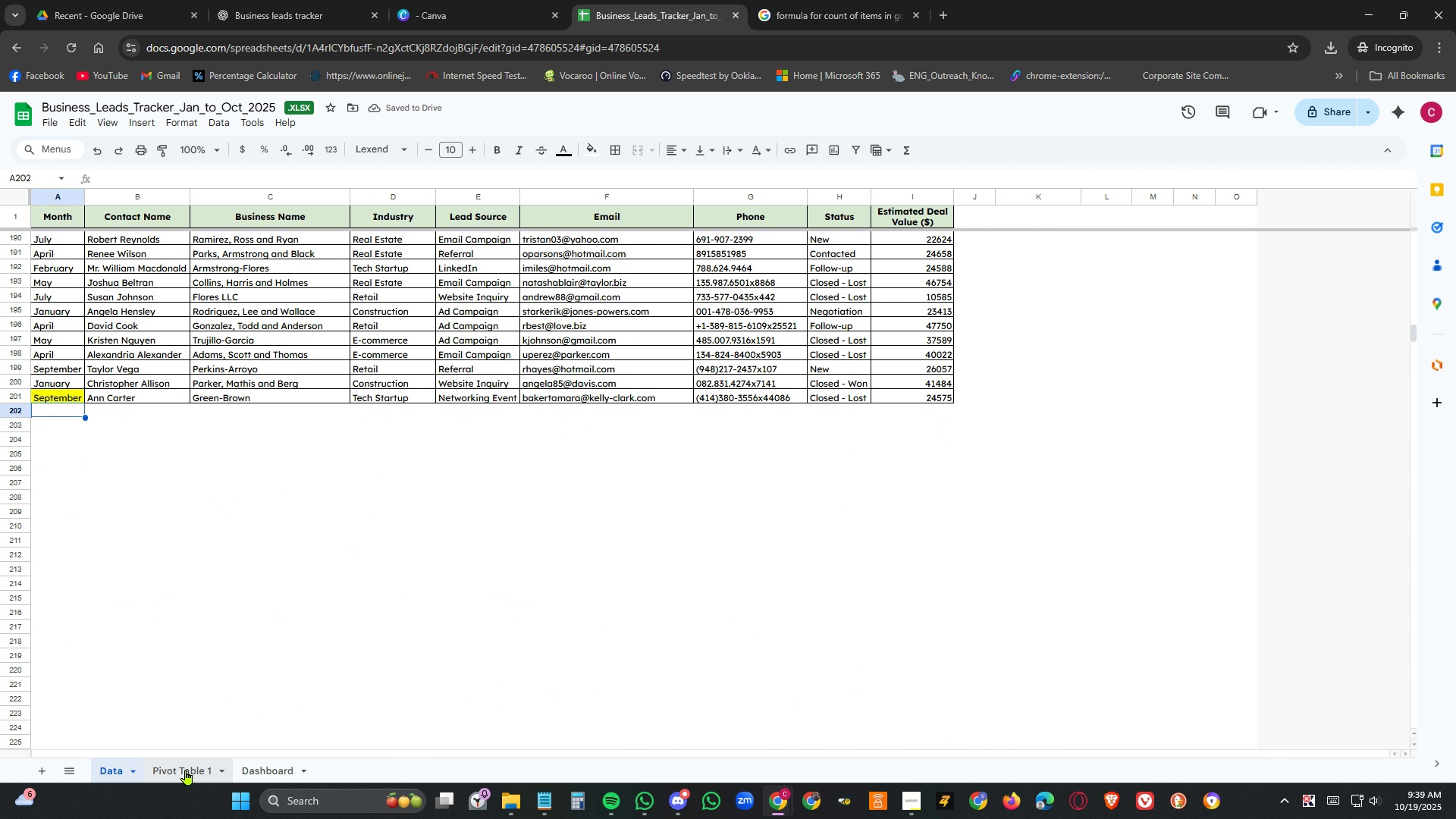 
left_click([267, 765])
 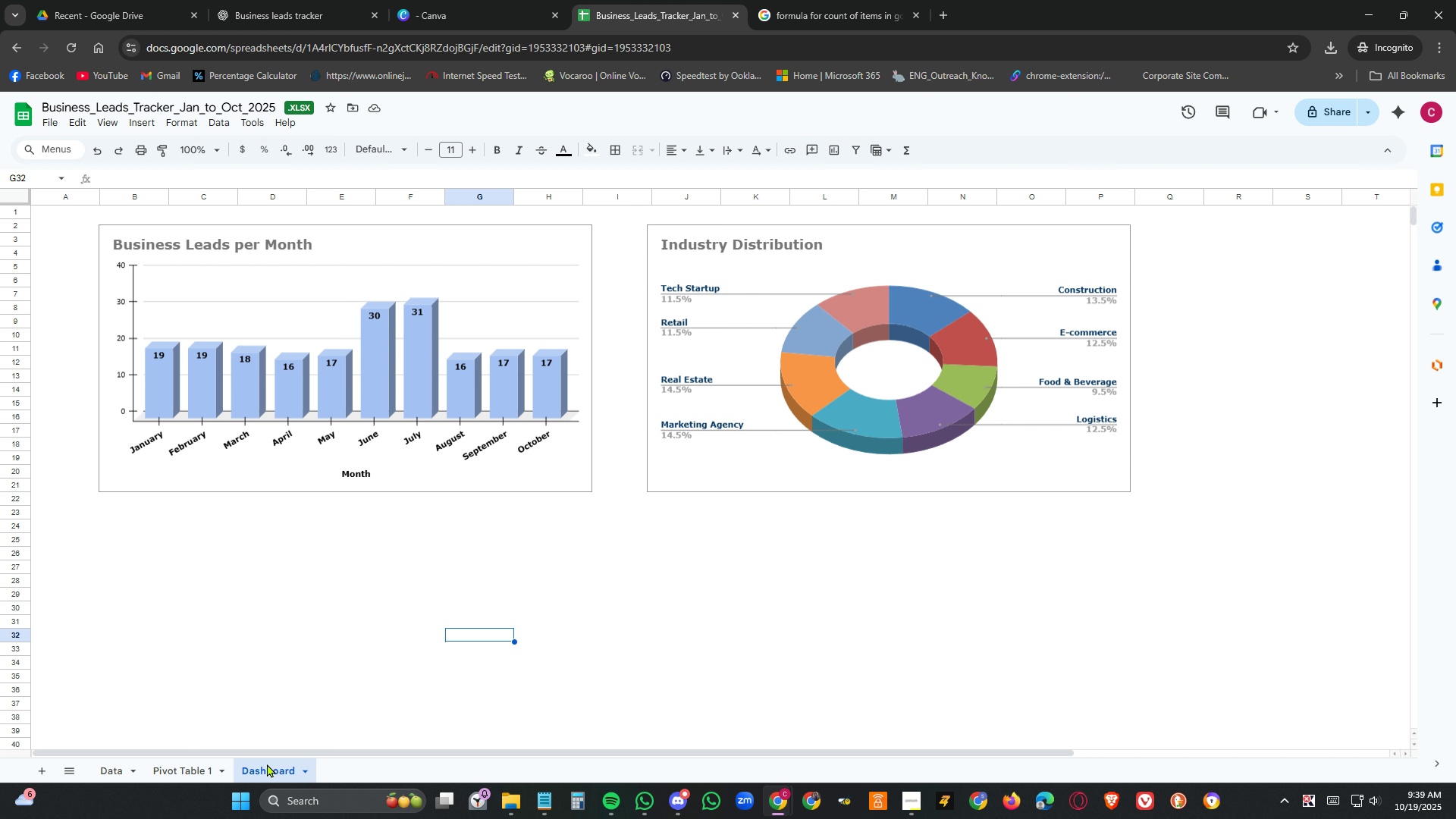 
wait(7.23)
 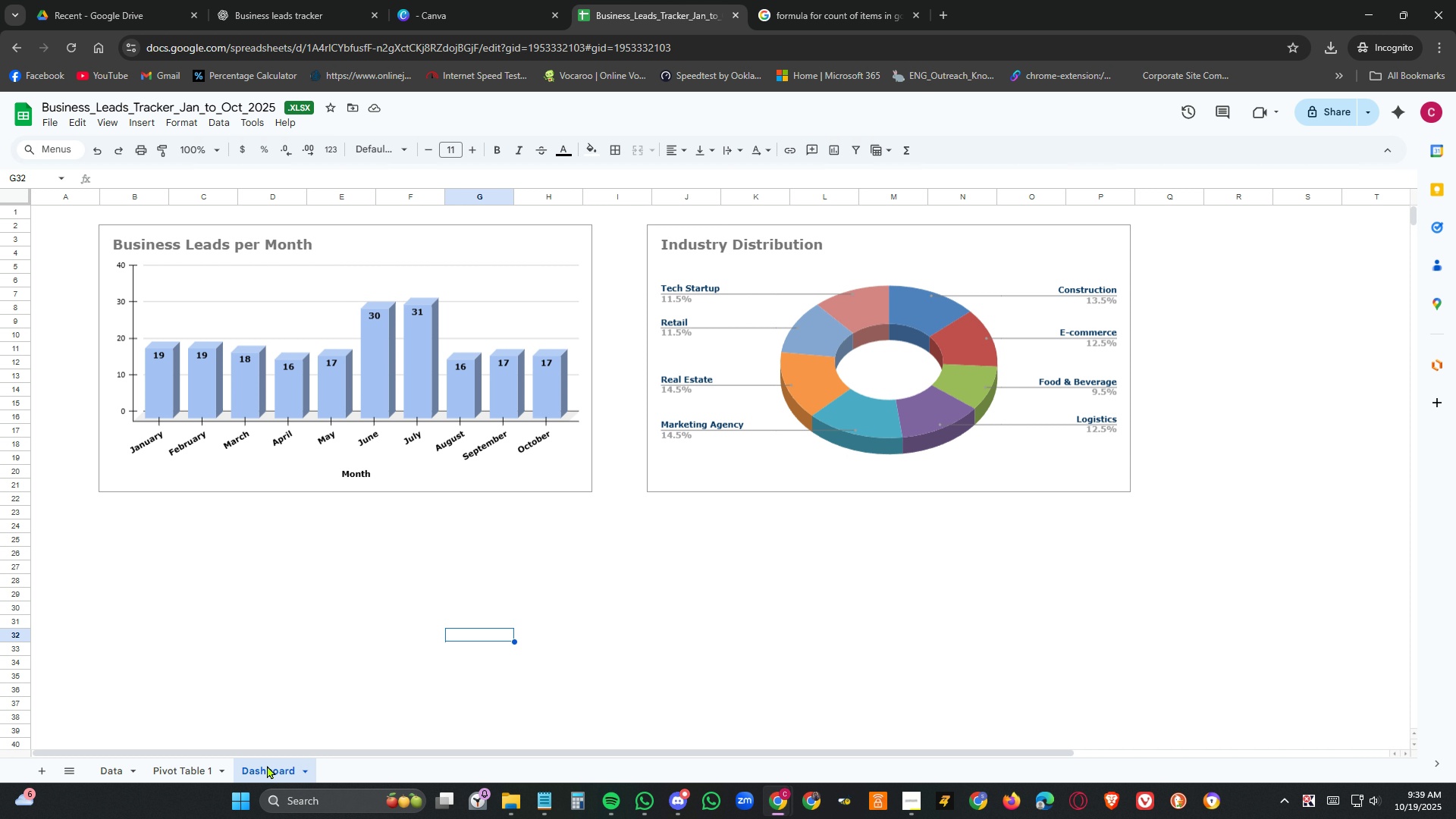 
left_click([175, 769])
 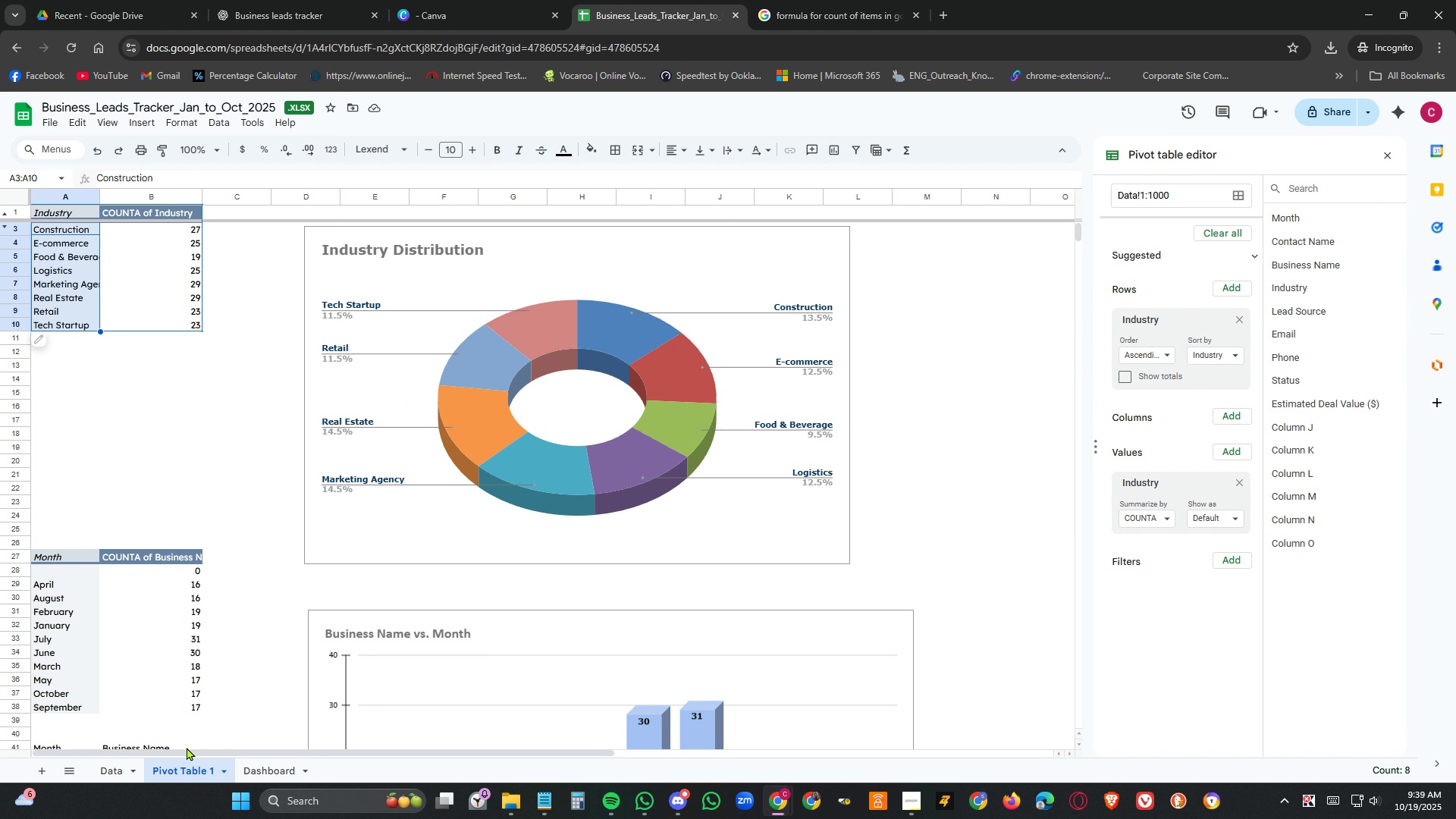 
scroll: coordinate [268, 589], scroll_direction: down, amount: 3.0
 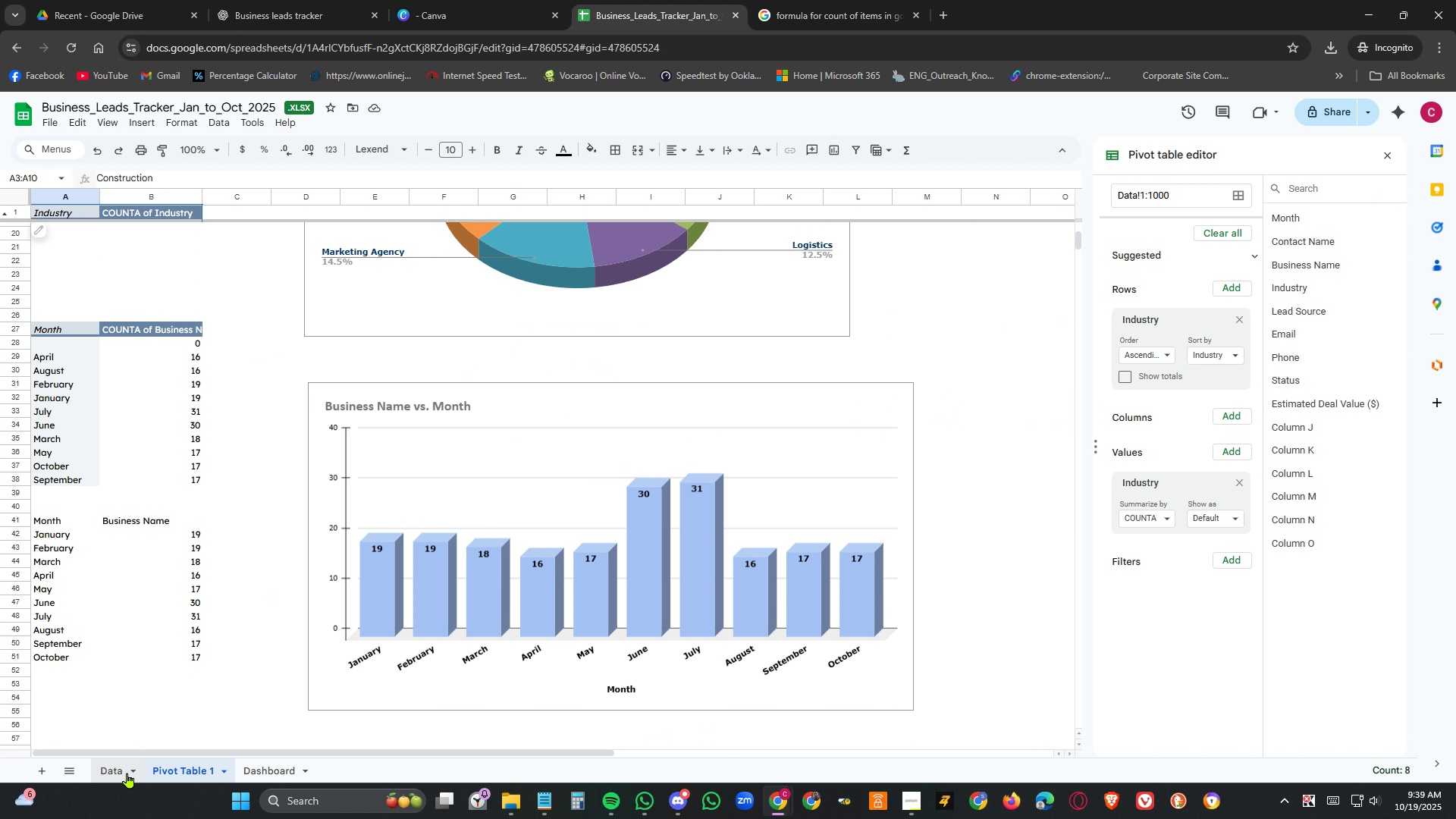 
left_click([127, 773])
 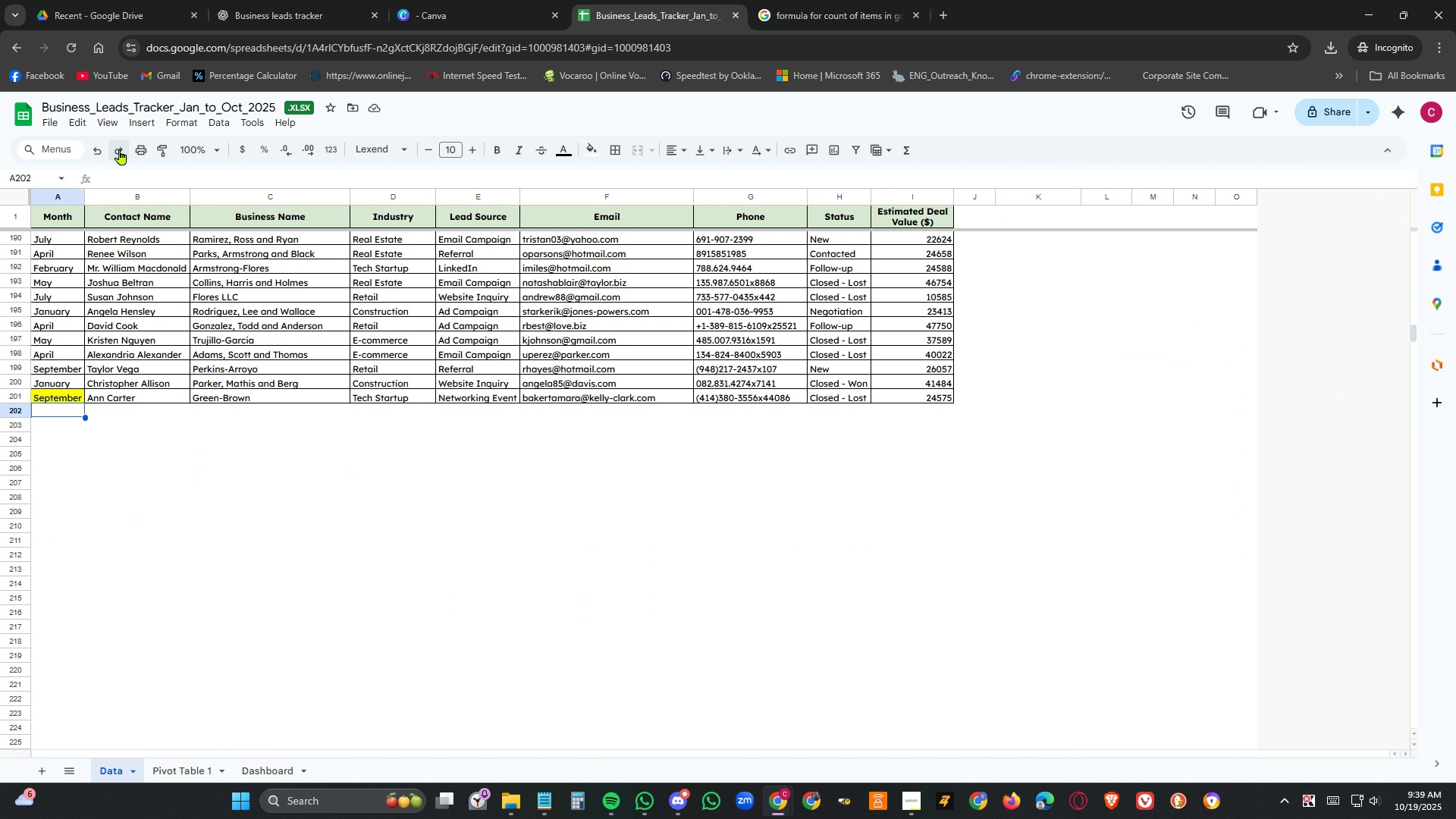 
left_click([121, 149])
 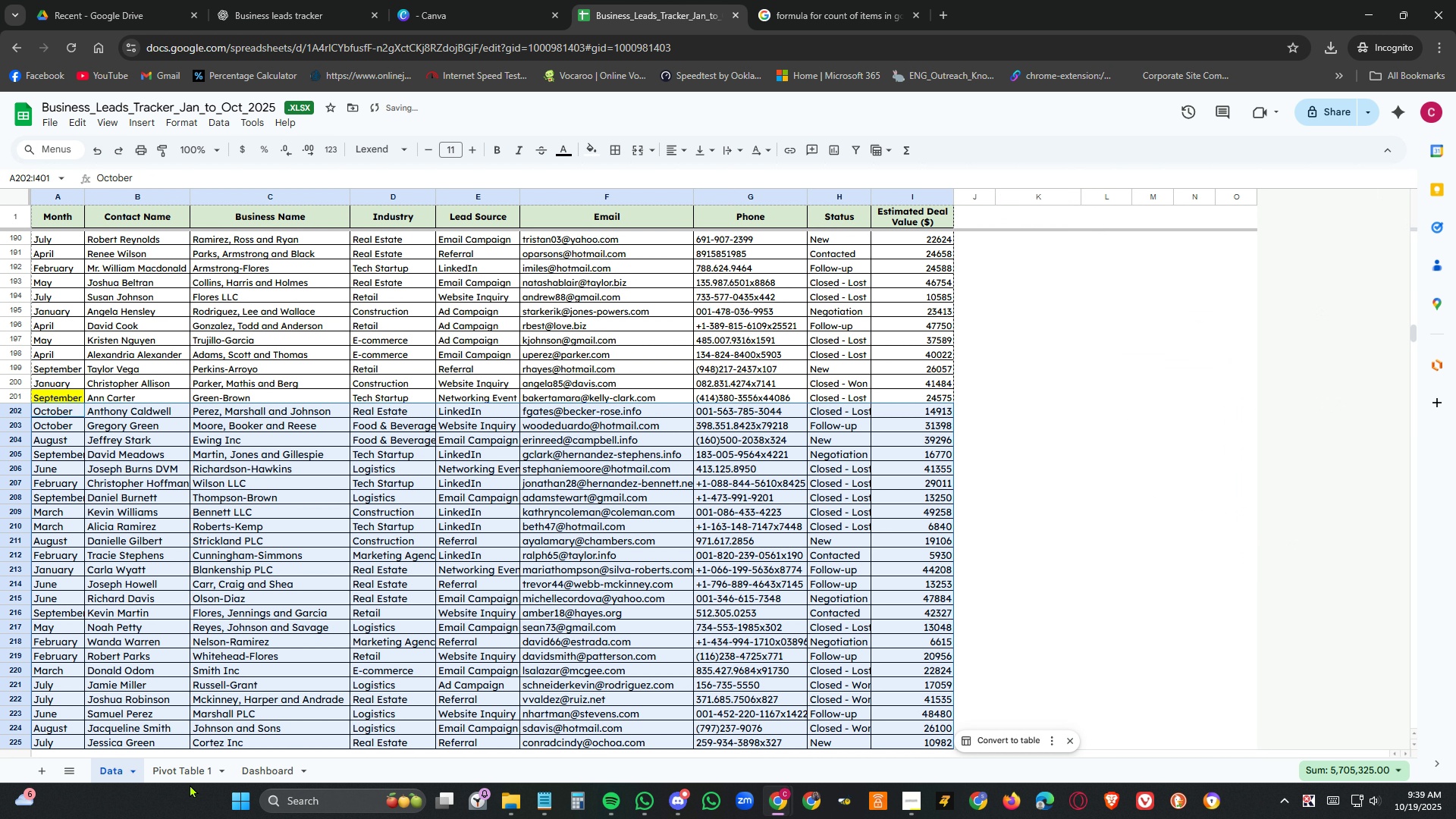 
left_click([189, 773])
 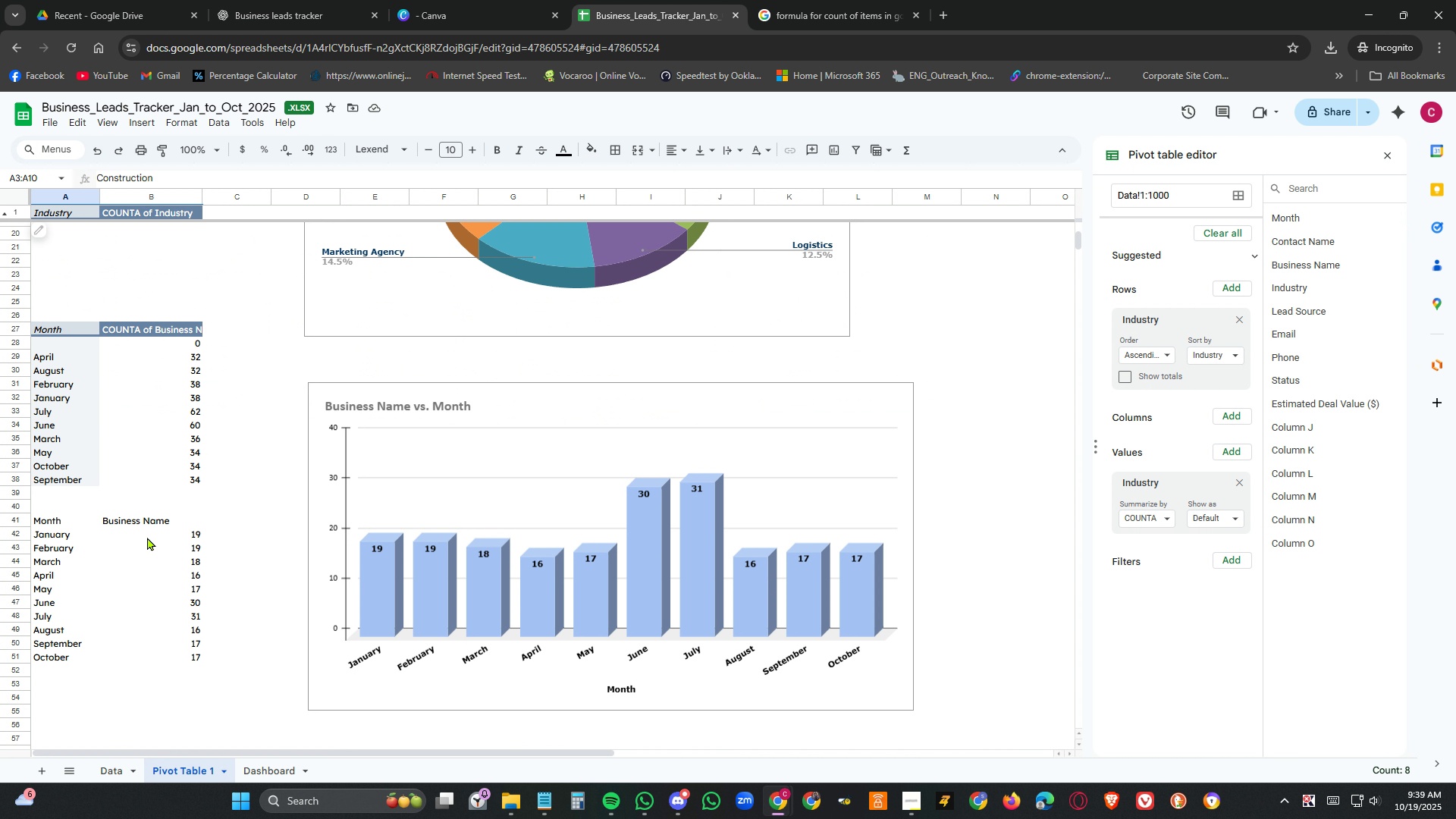 
wait(5.22)
 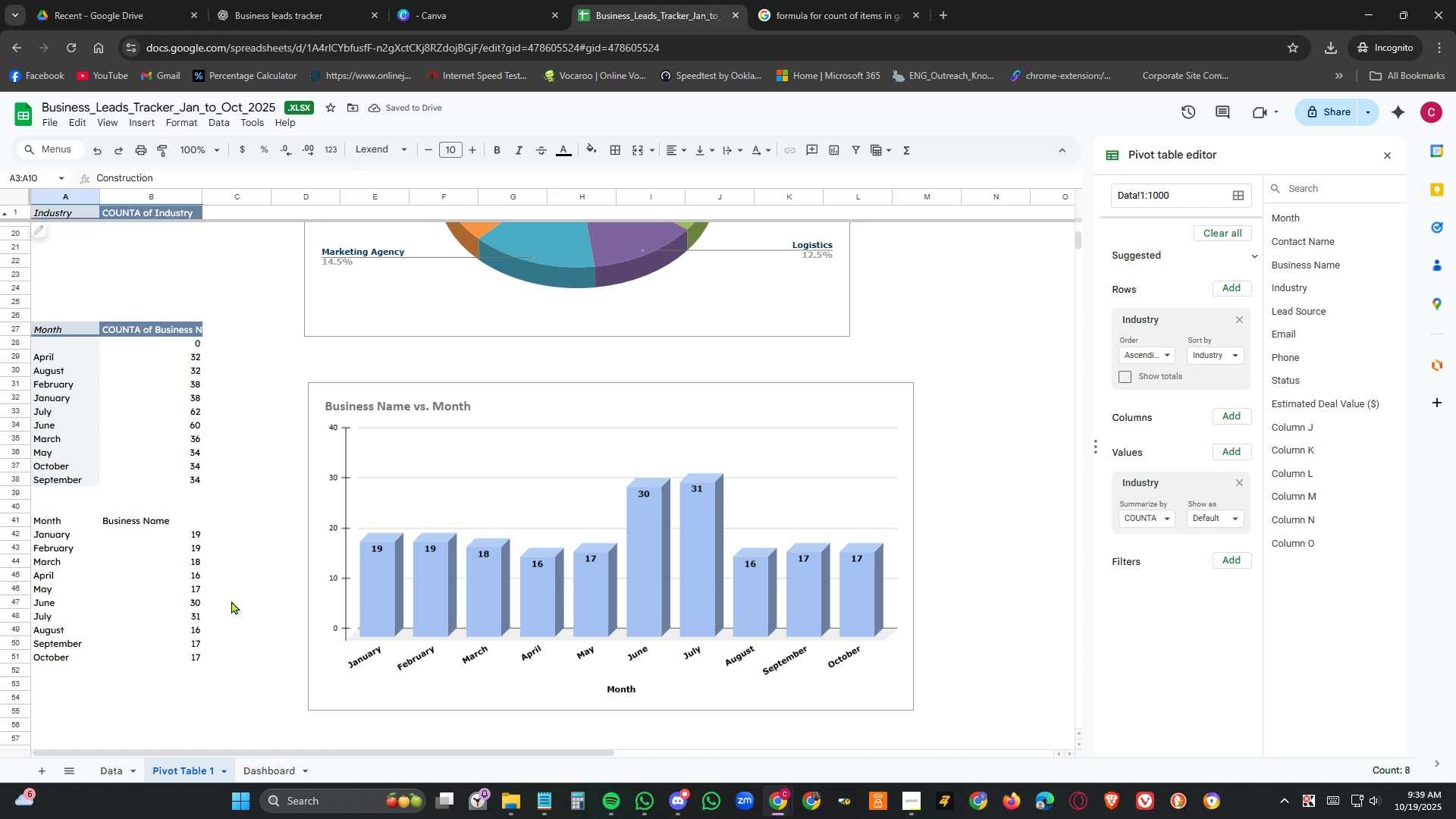 
scroll: coordinate [204, 579], scroll_direction: up, amount: 3.0
 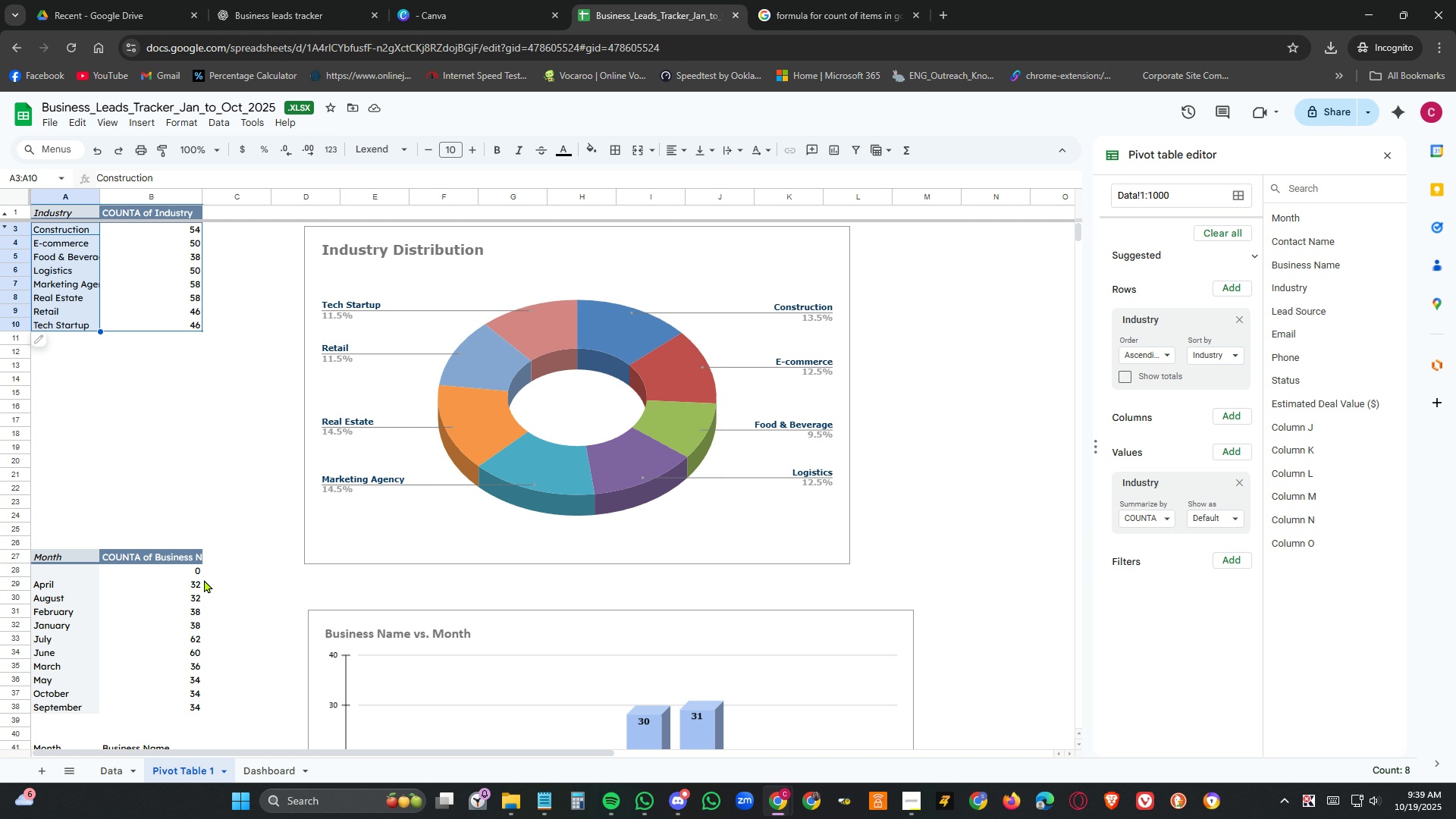 
scroll: coordinate [204, 579], scroll_direction: down, amount: 3.0
 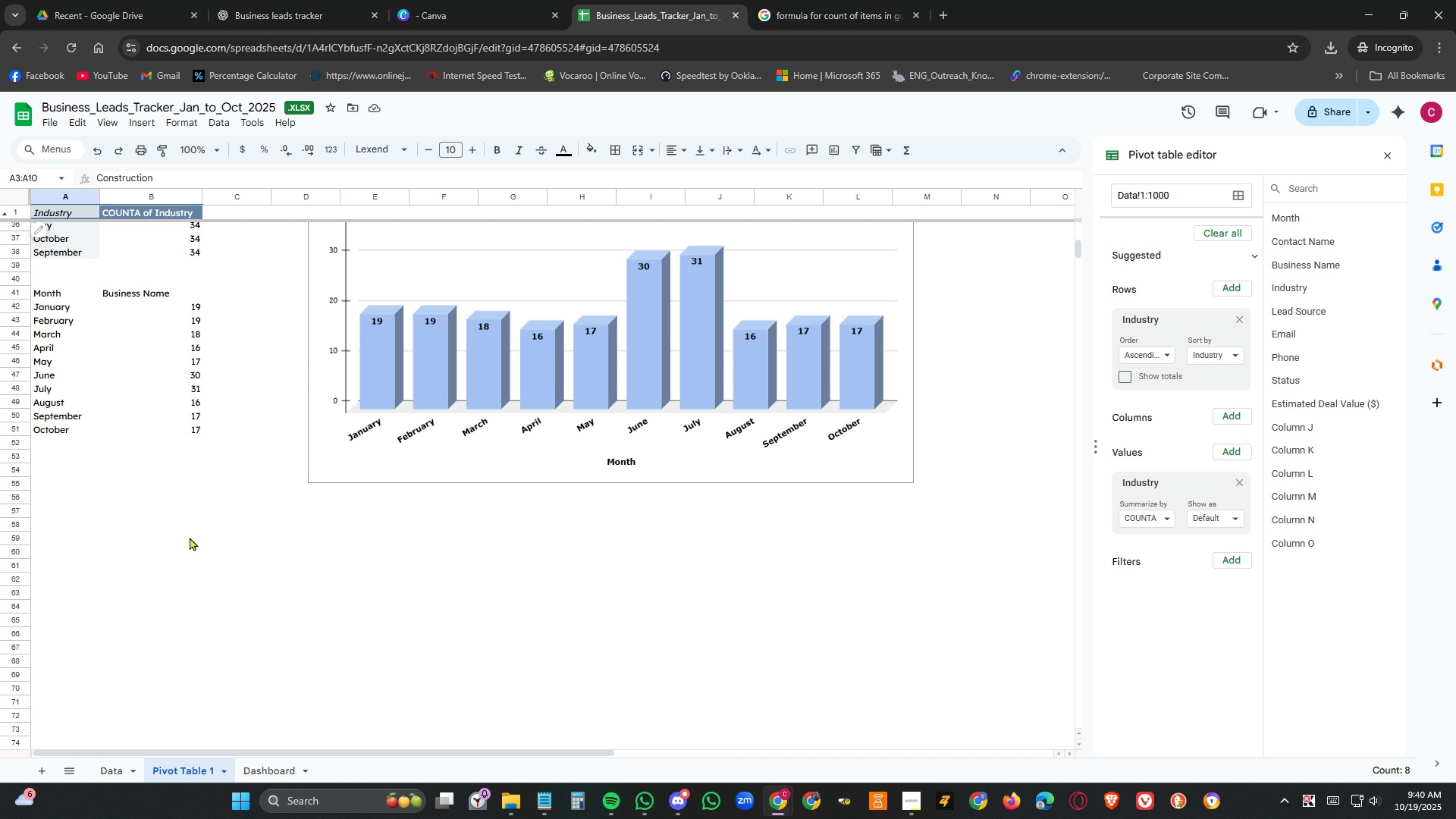 
wait(13.52)
 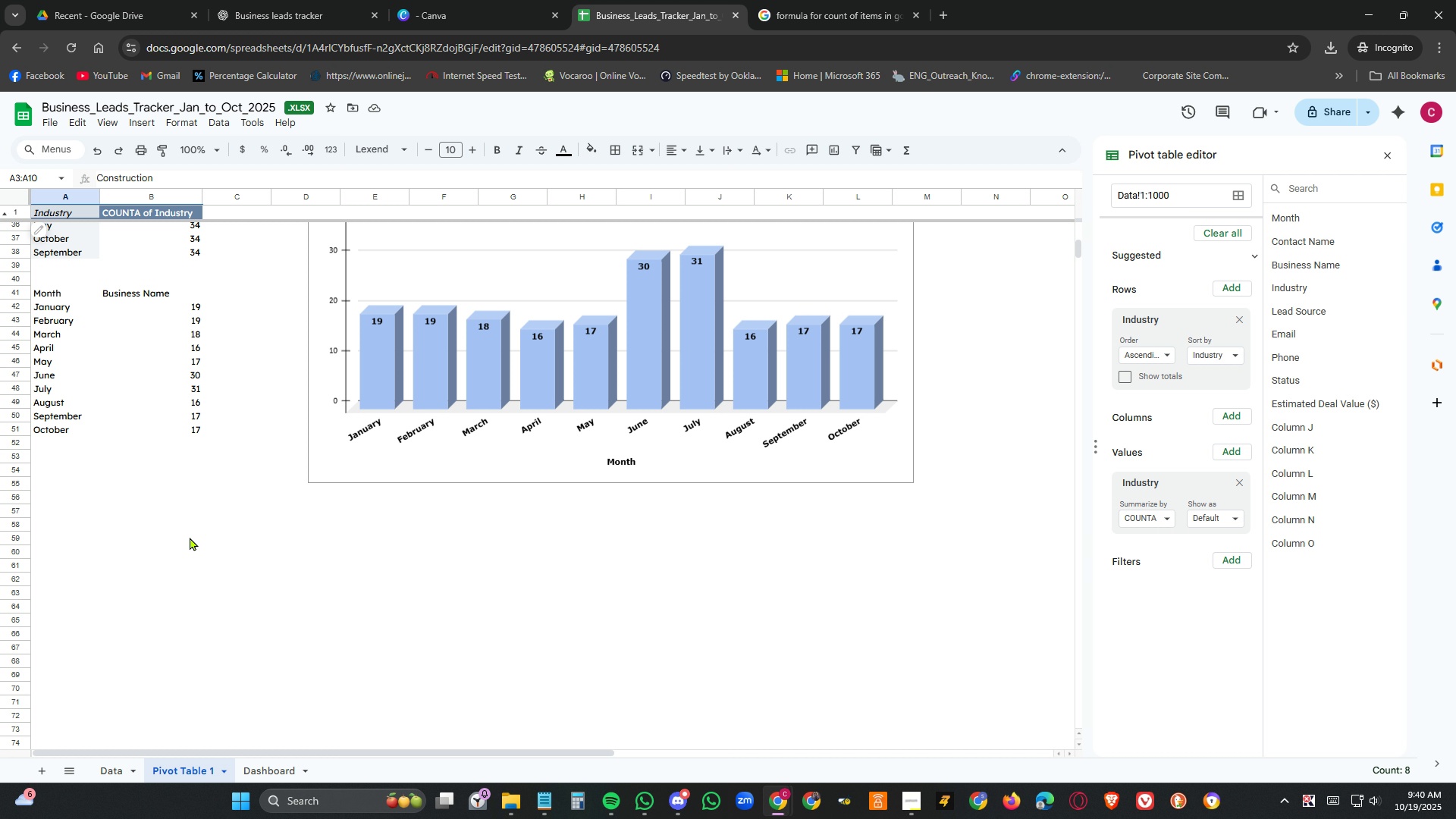 
scroll: coordinate [190, 537], scroll_direction: down, amount: 3.0
 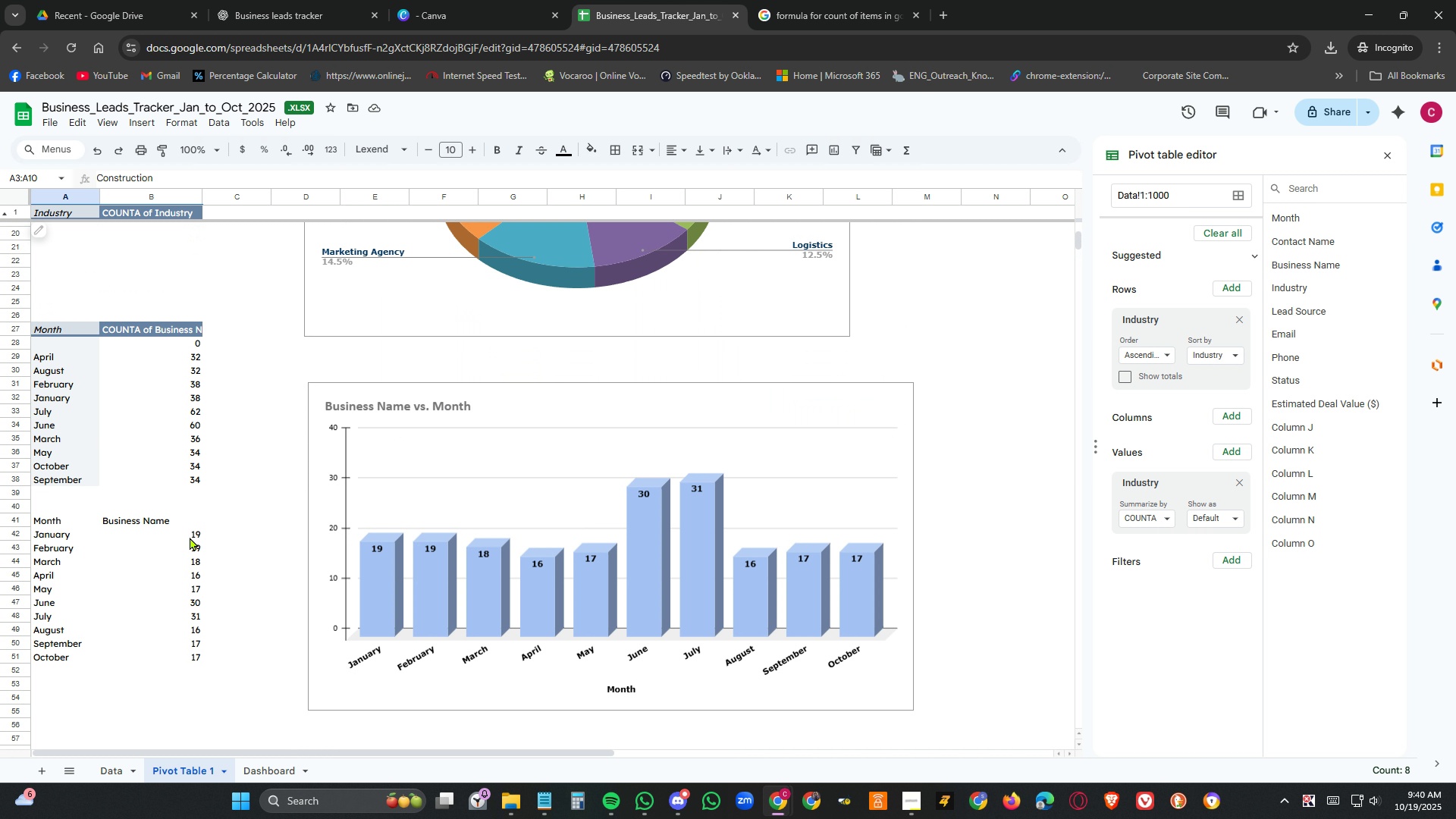 
scroll: coordinate [190, 537], scroll_direction: up, amount: 7.0
 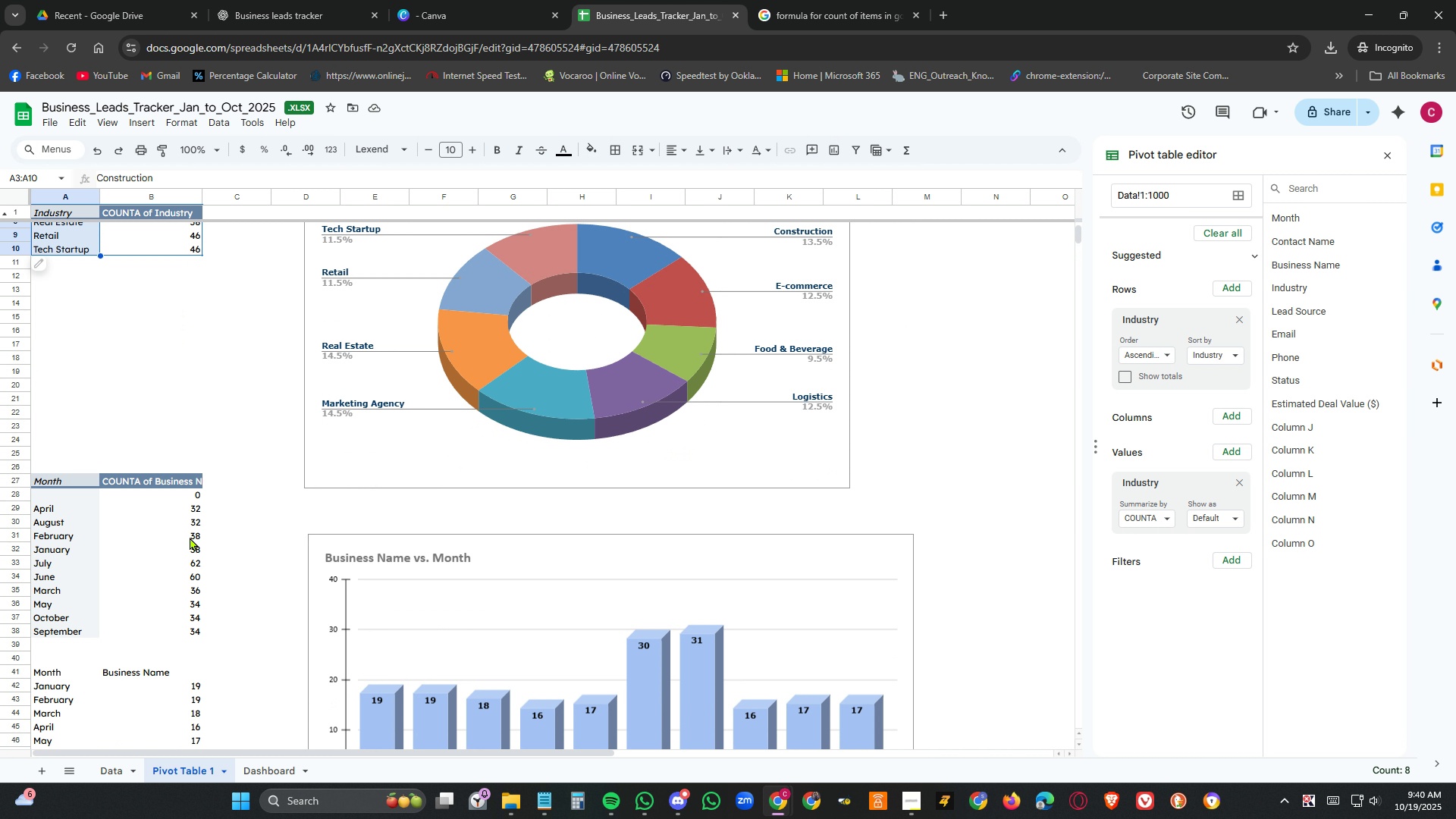 
scroll: coordinate [359, 659], scroll_direction: down, amount: 4.0
 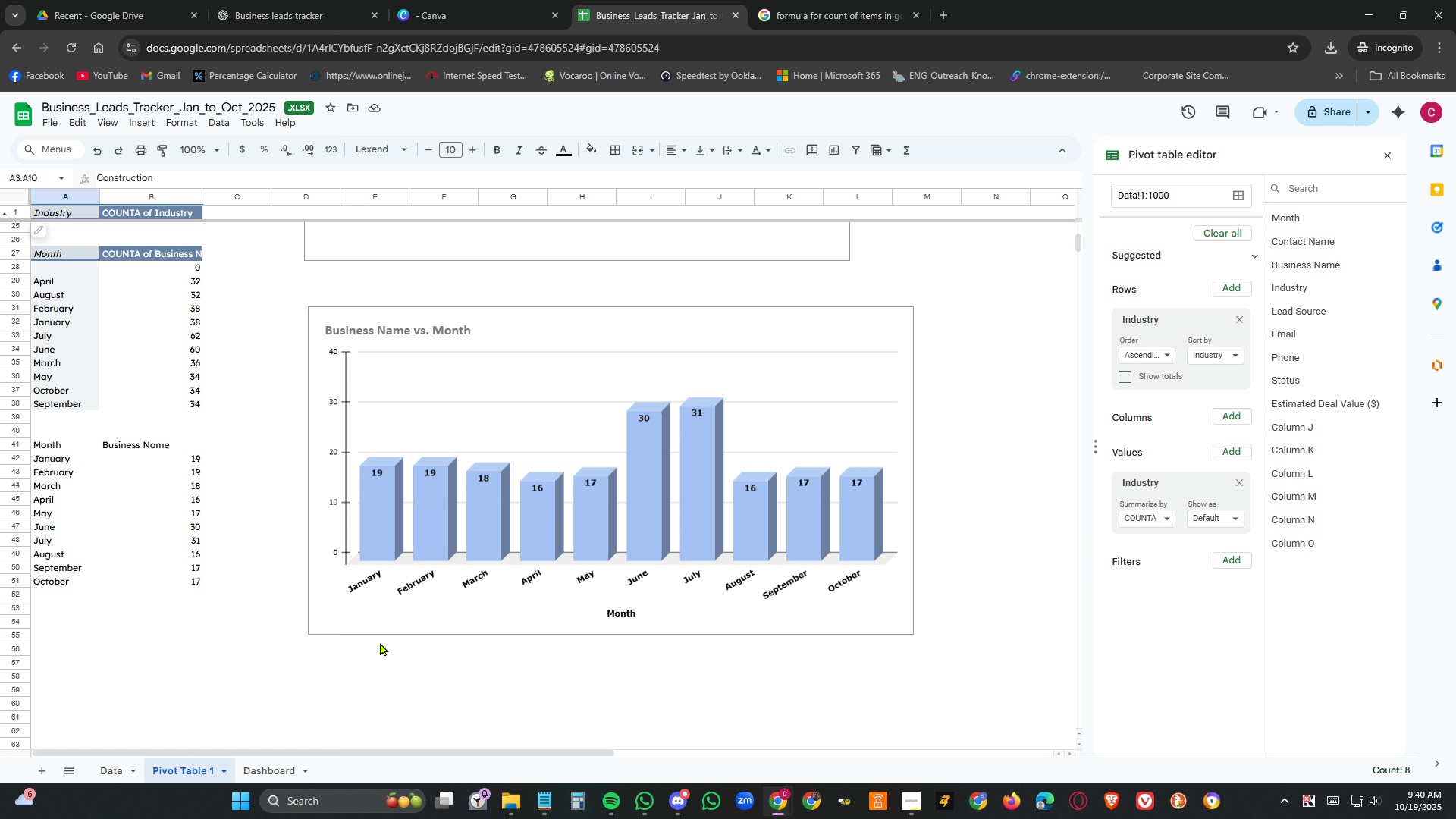 
wait(9.26)
 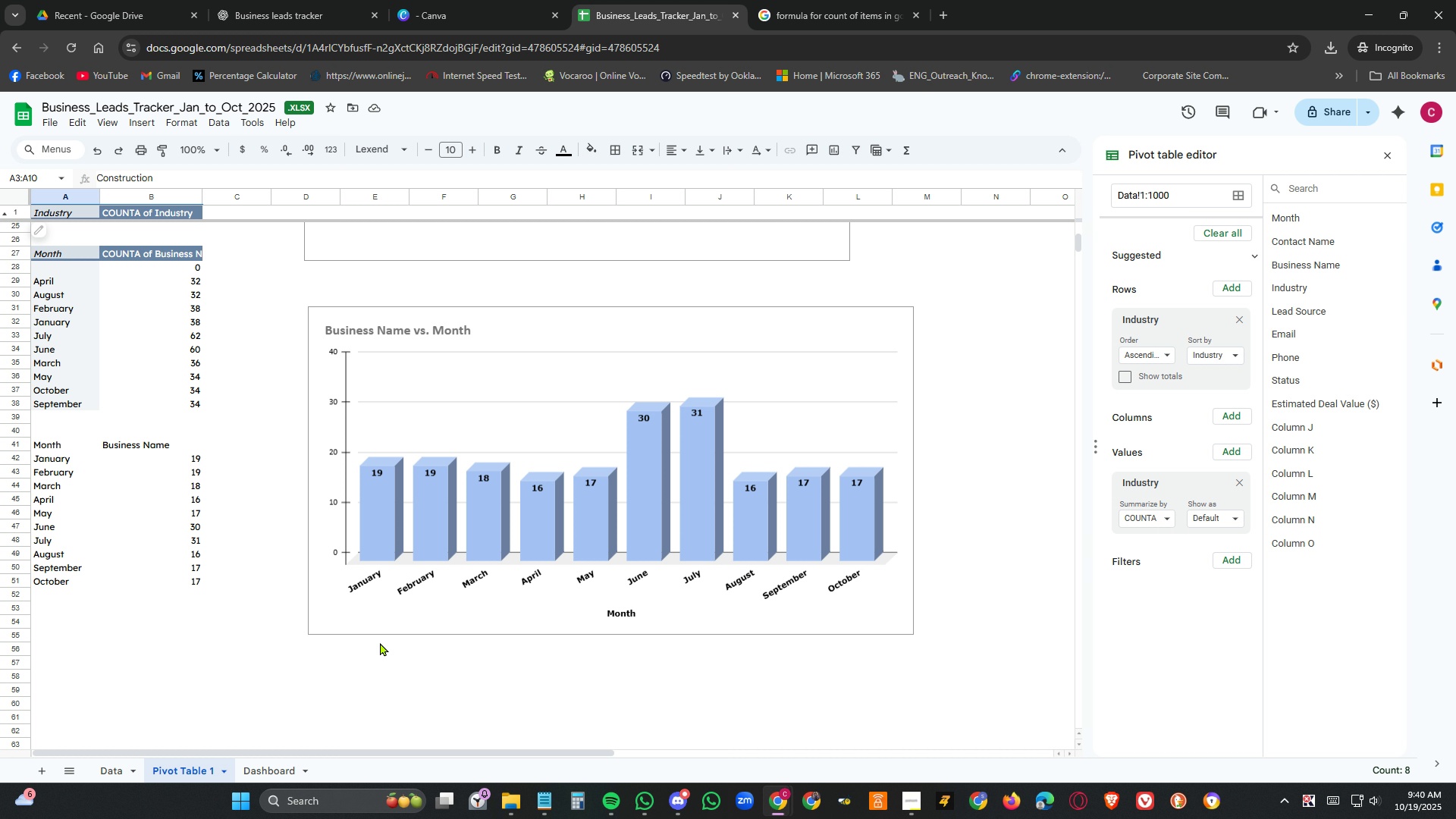 
left_click([182, 457])
 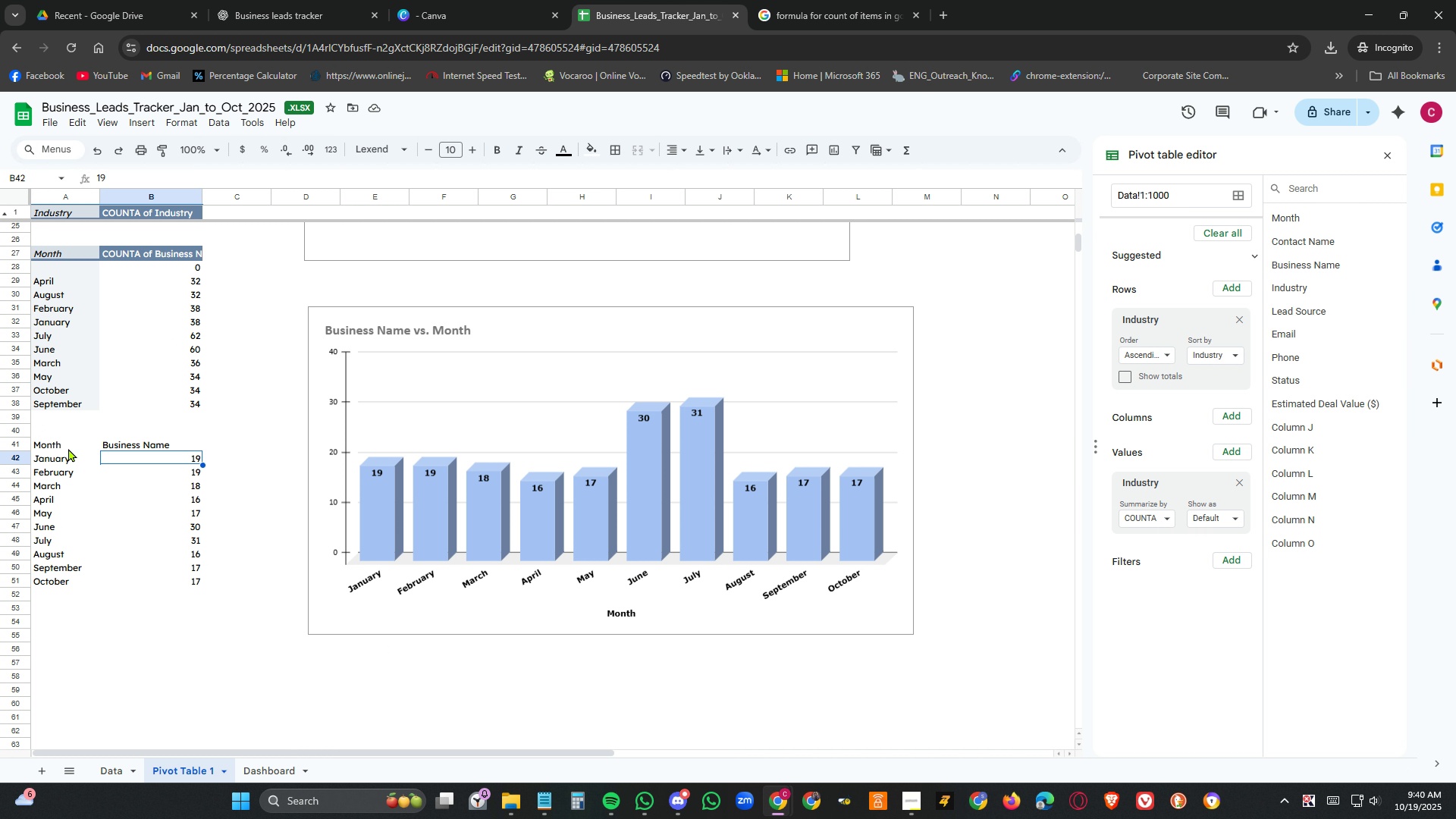 
left_click_drag(start_coordinate=[67, 448], to_coordinate=[203, 583])
 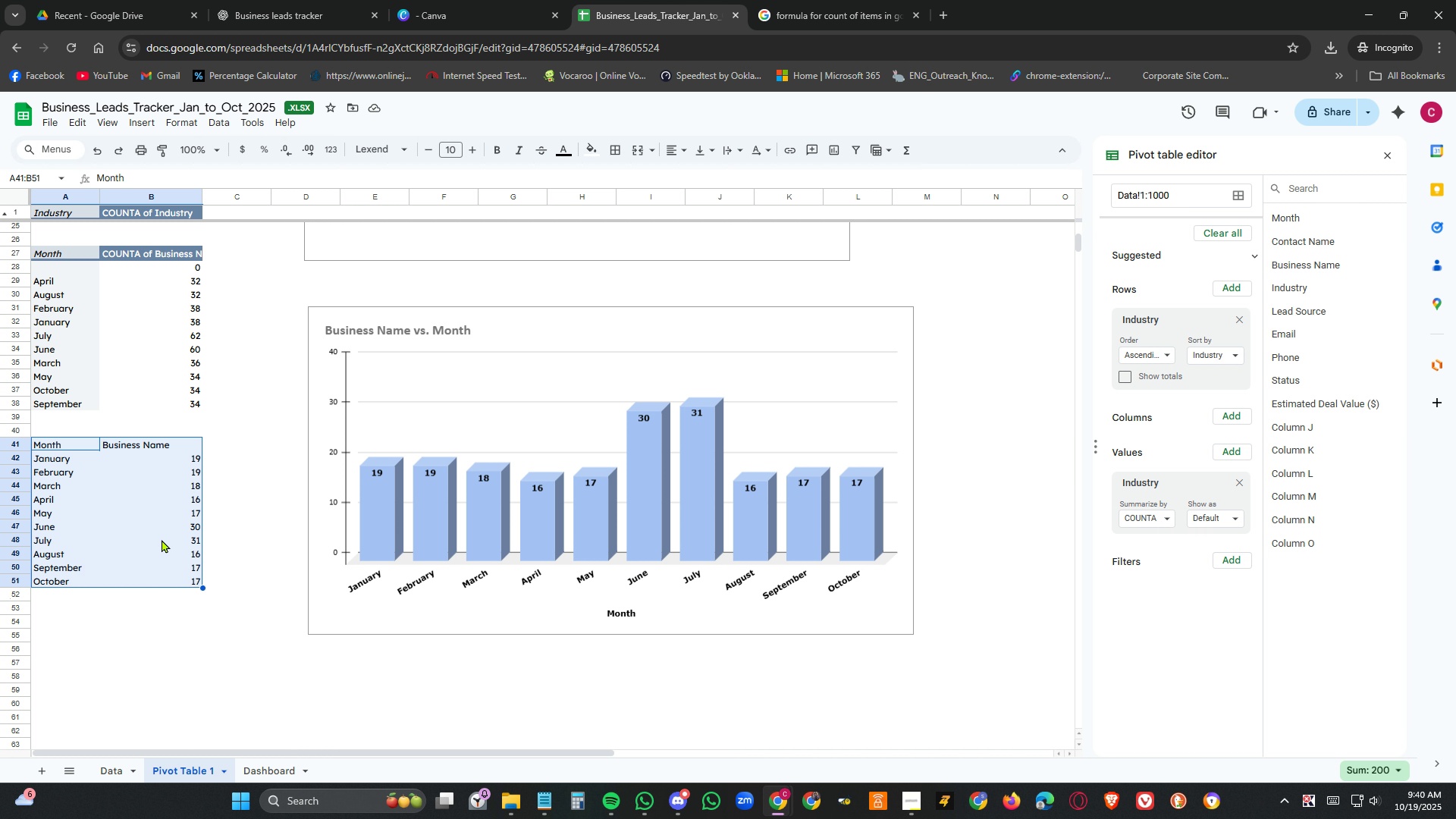 
wait(13.14)
 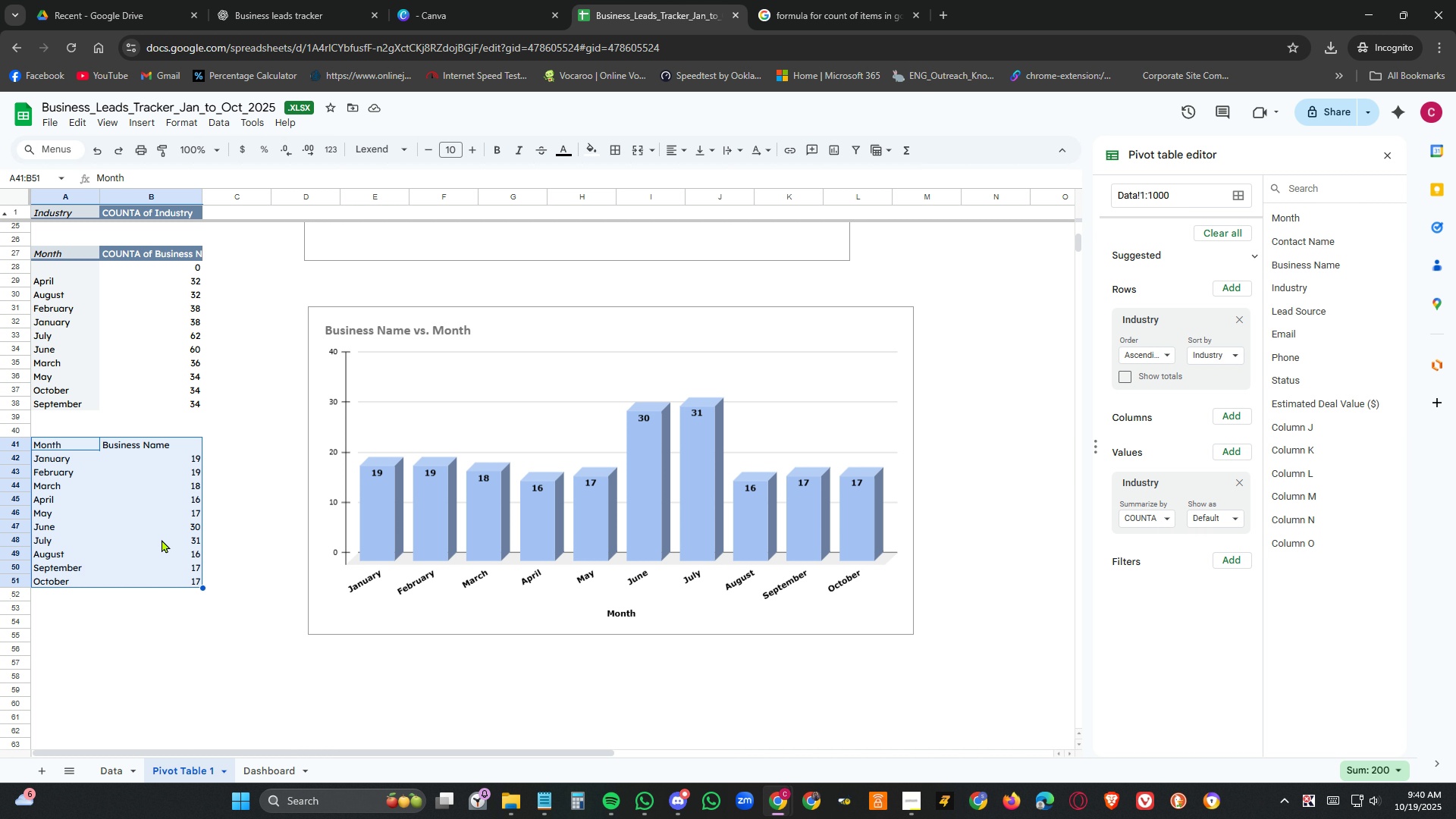 
left_click([858, 353])
 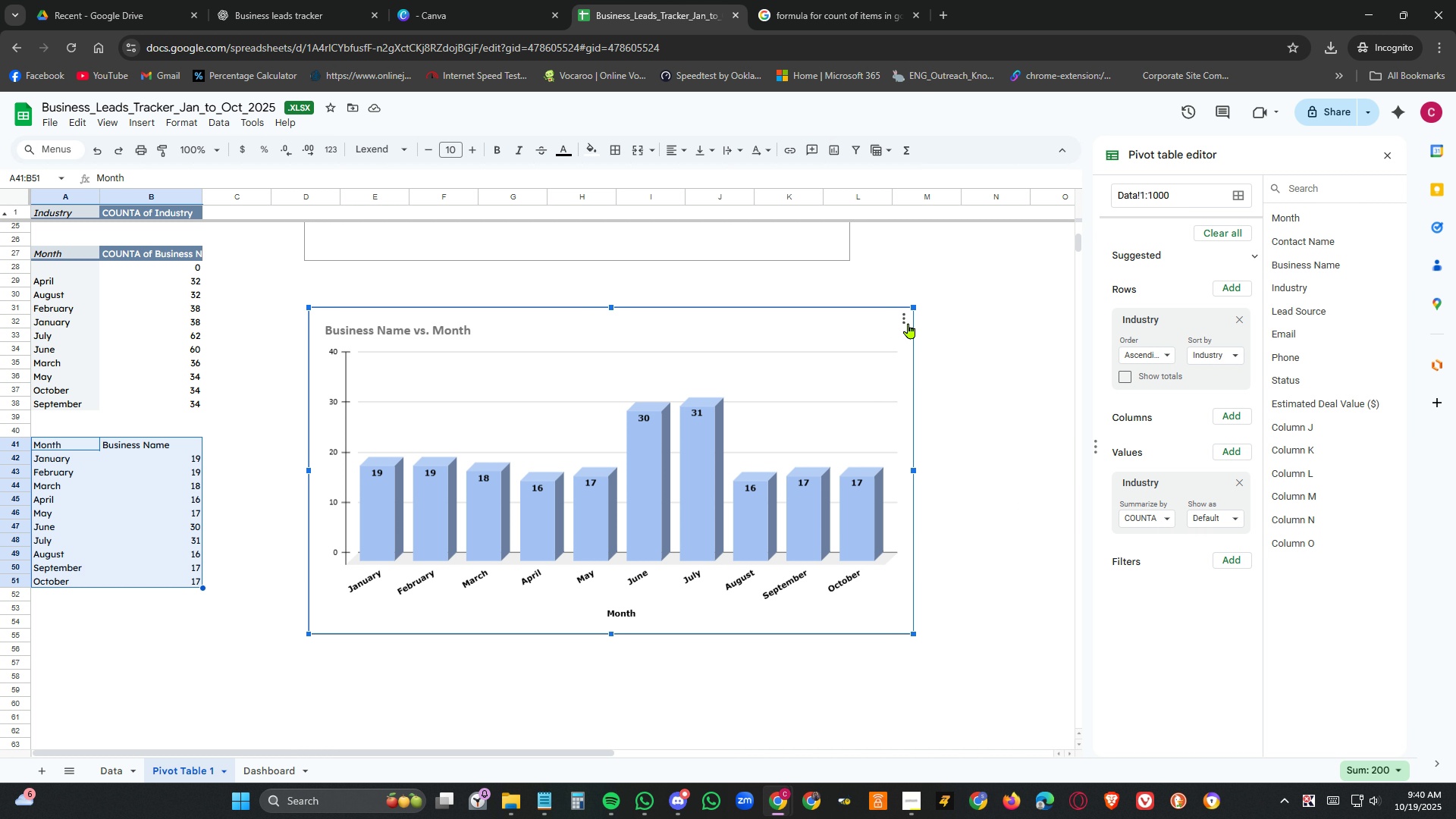 
left_click([908, 323])
 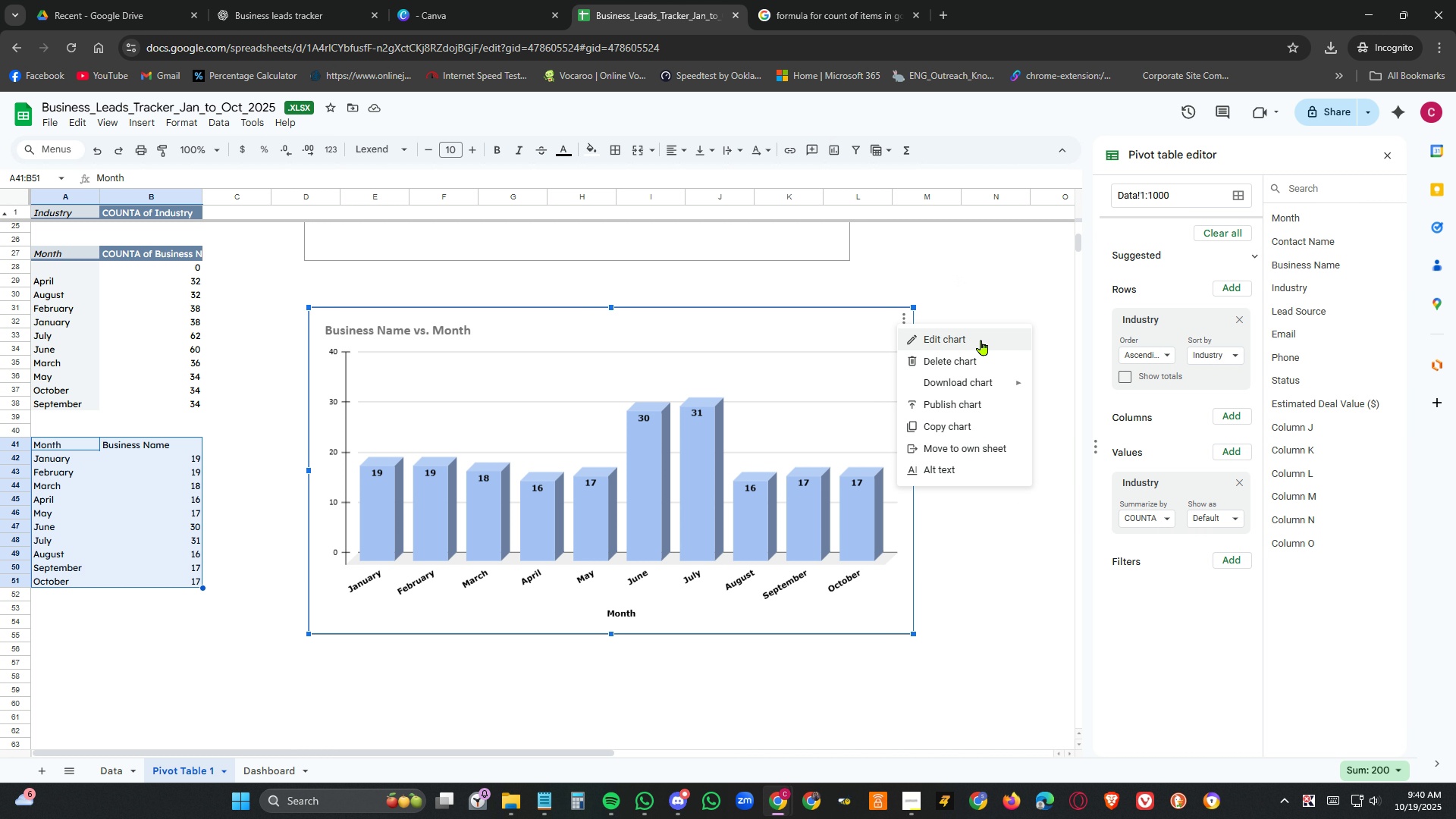 
left_click([984, 337])
 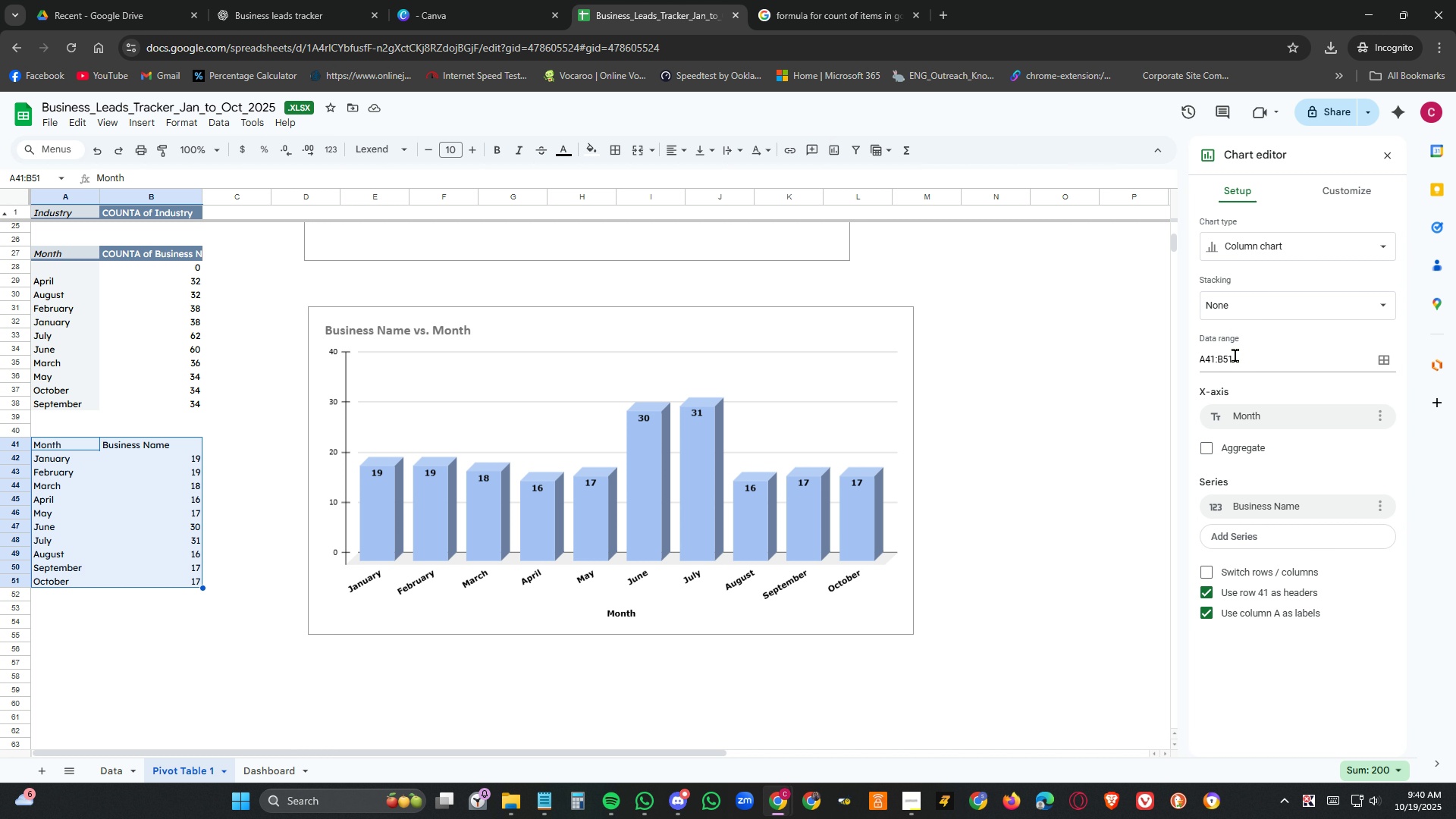 
wait(7.39)
 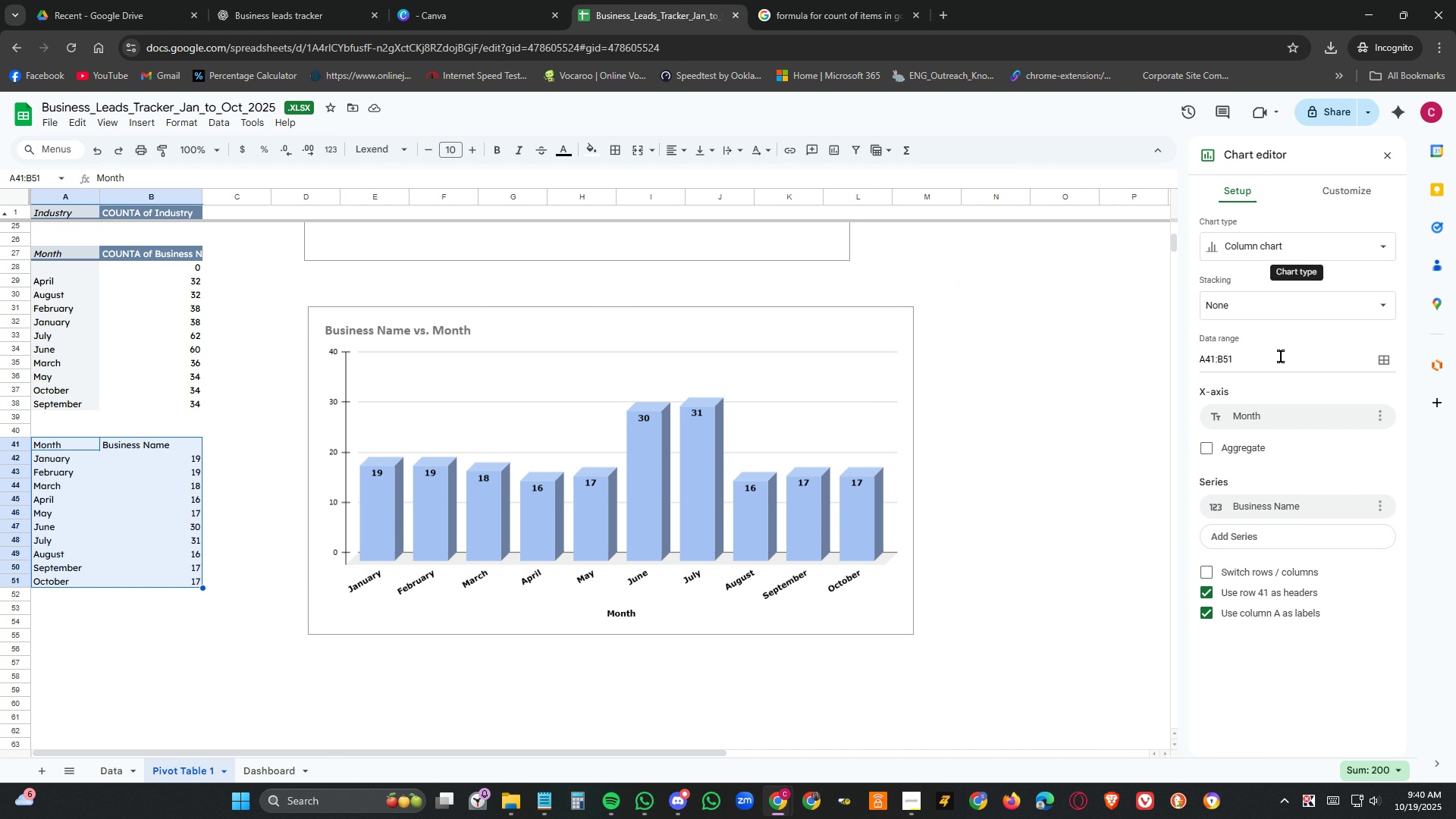 
left_click([1212, 357])
 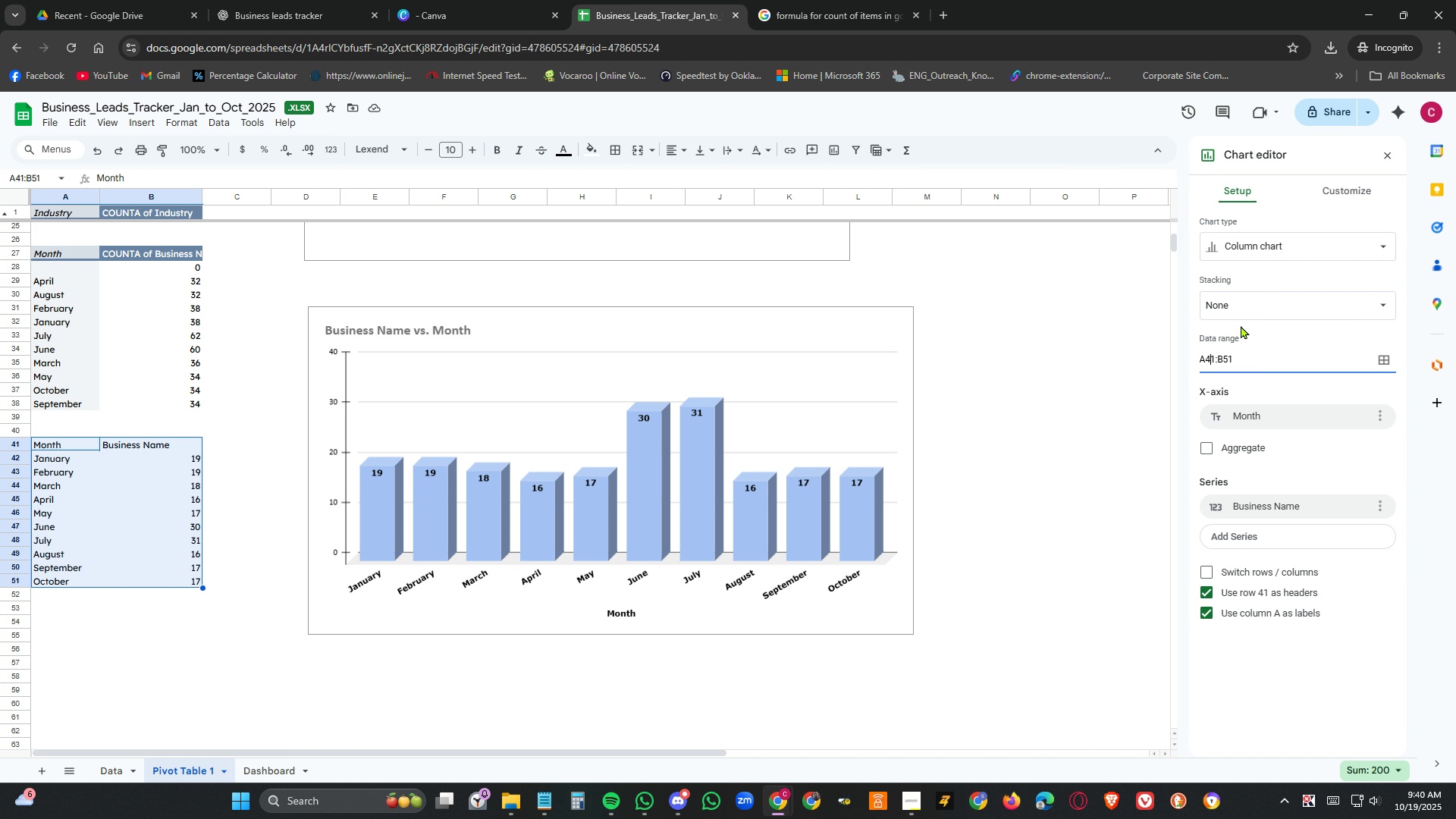 
key(ArrowLeft)
 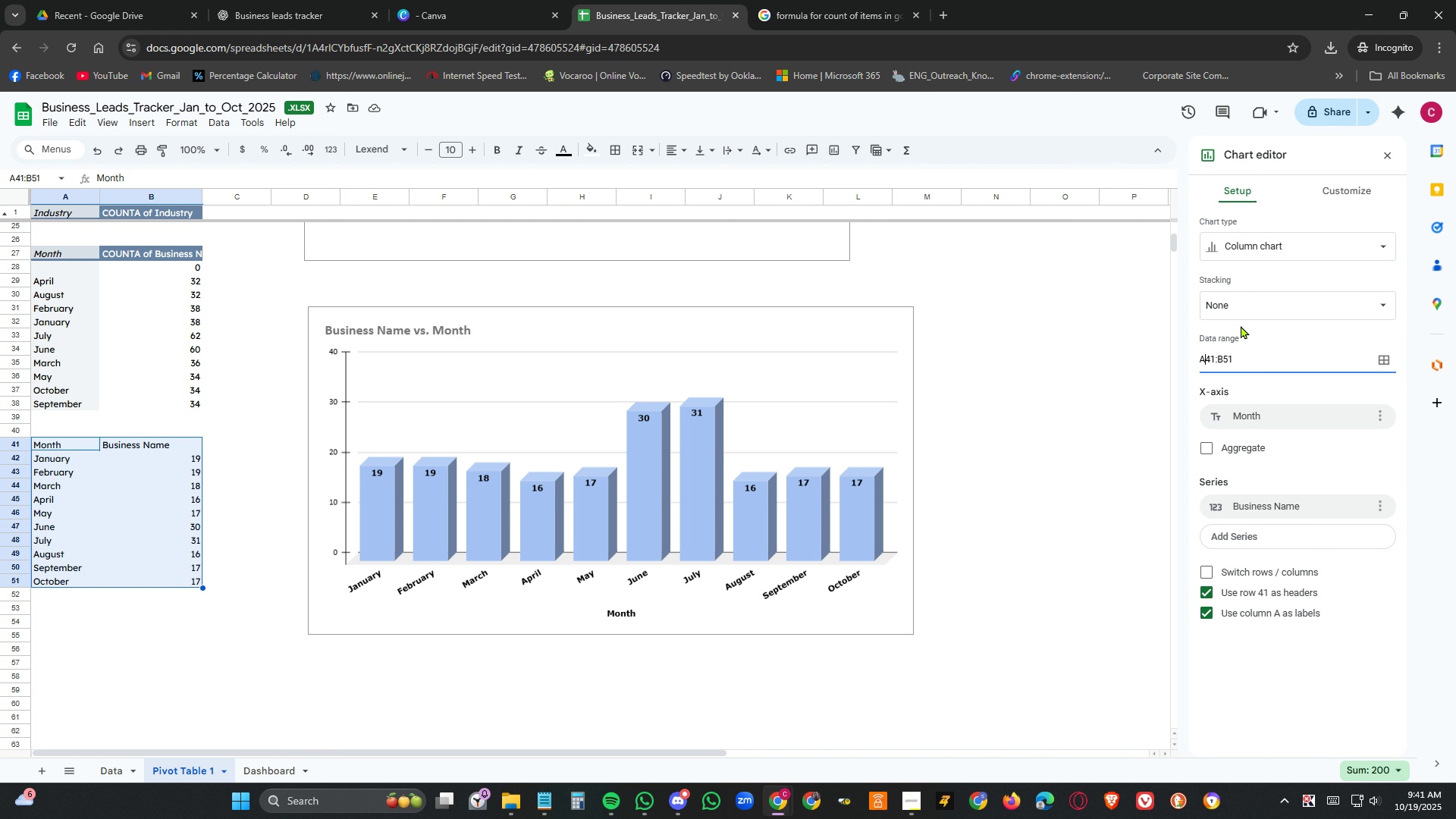 
key(Delete)
 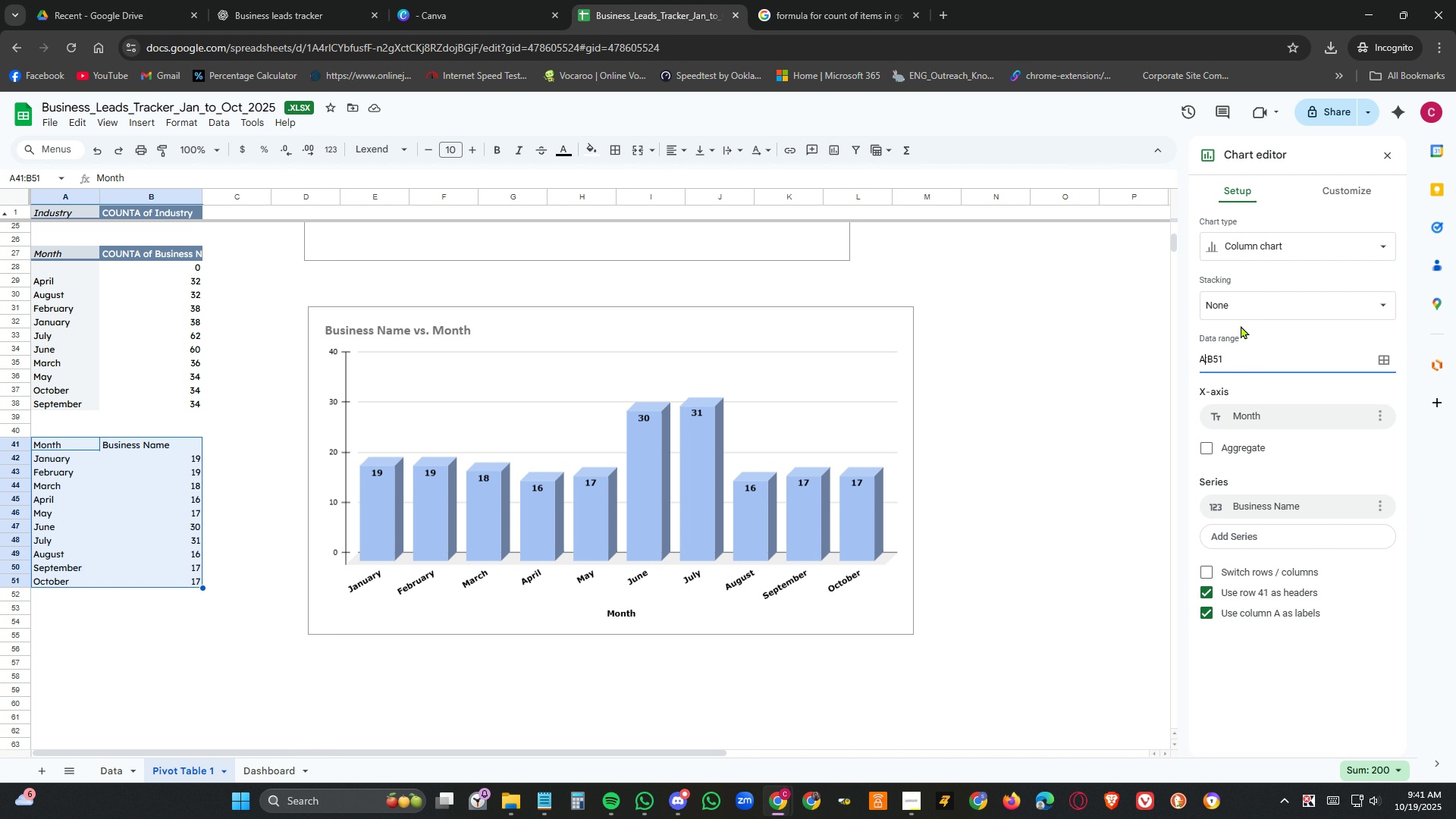 
key(Delete)
 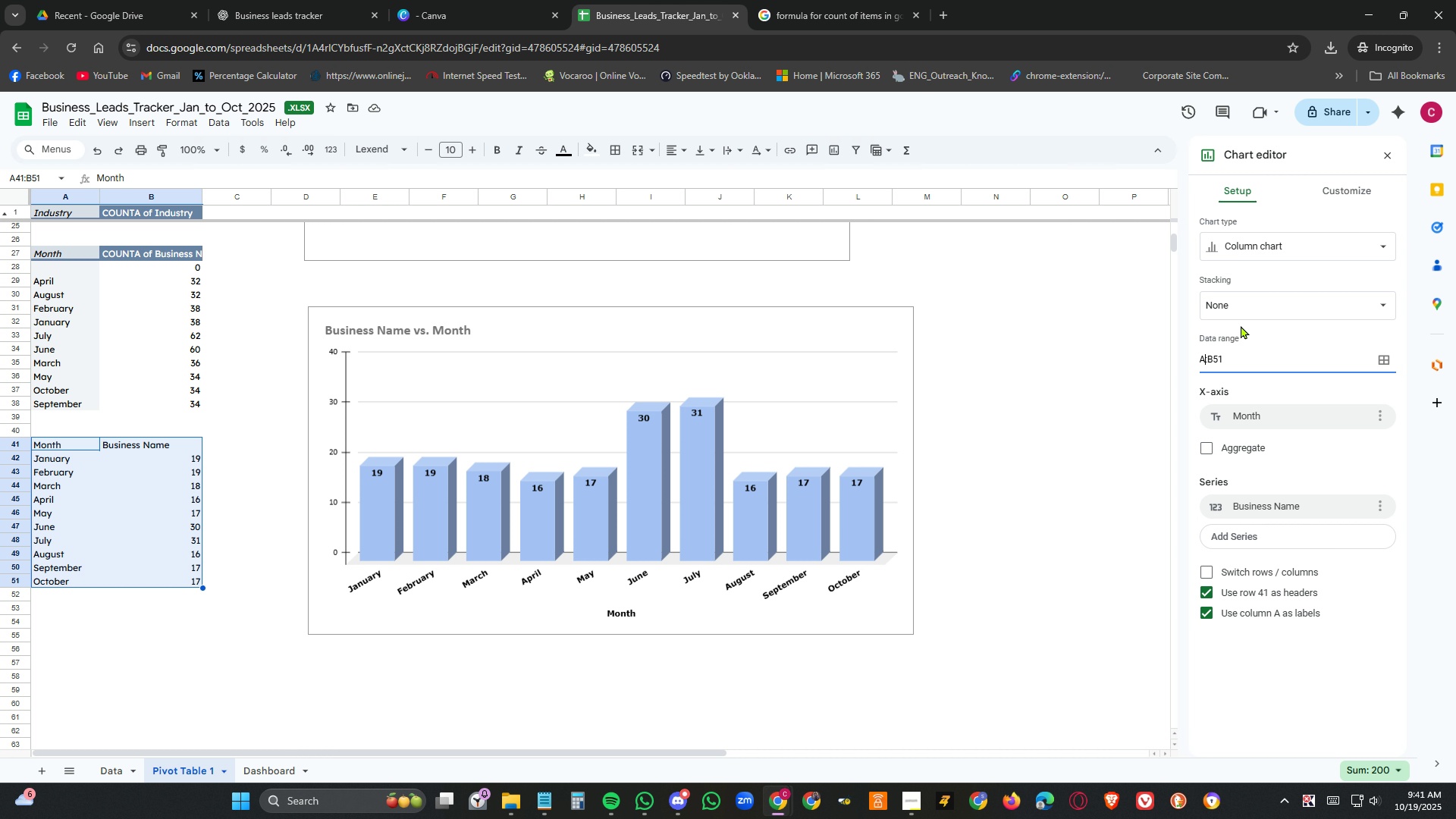 
key(Numpad2)
 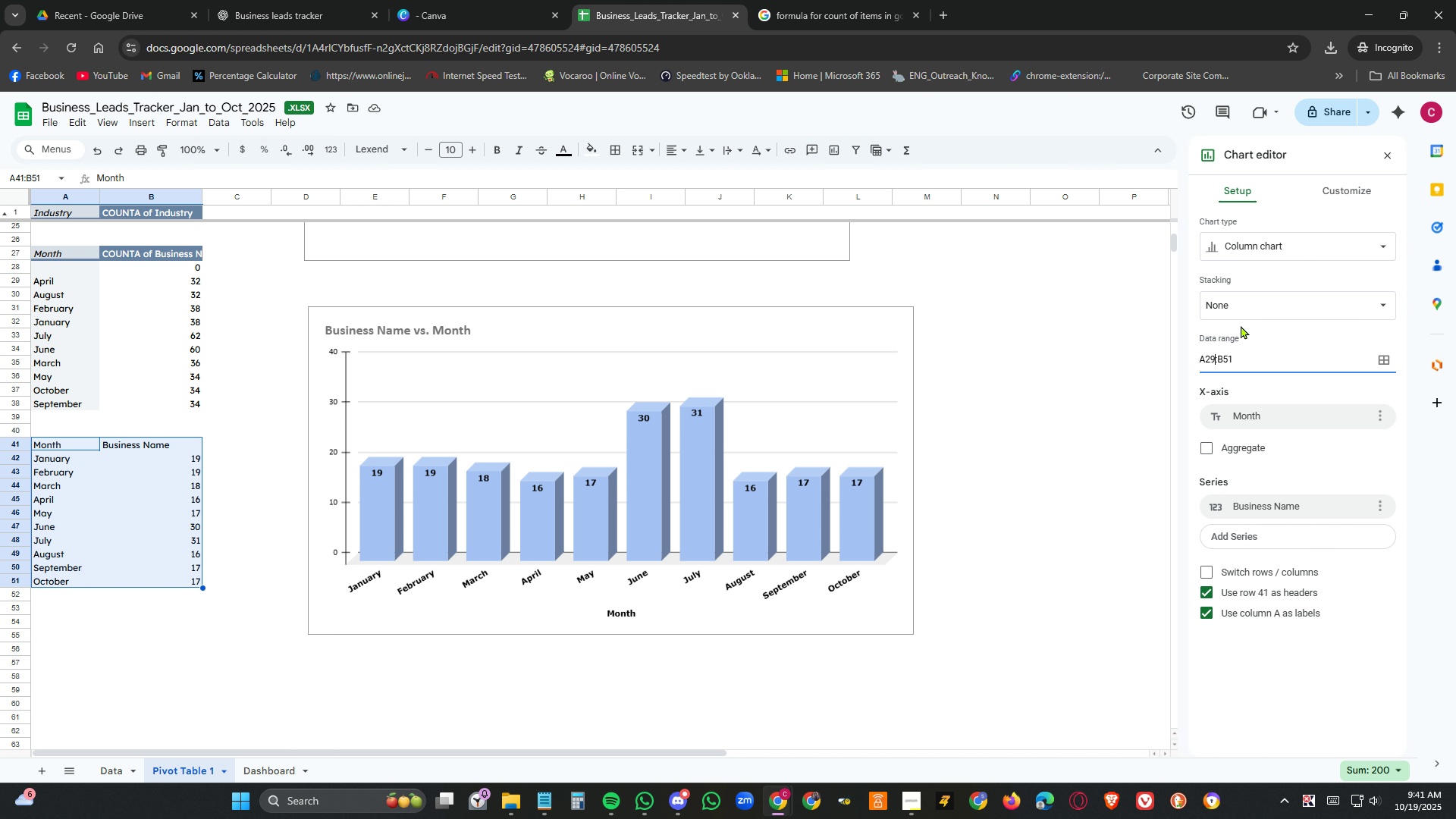 
key(Numpad9)
 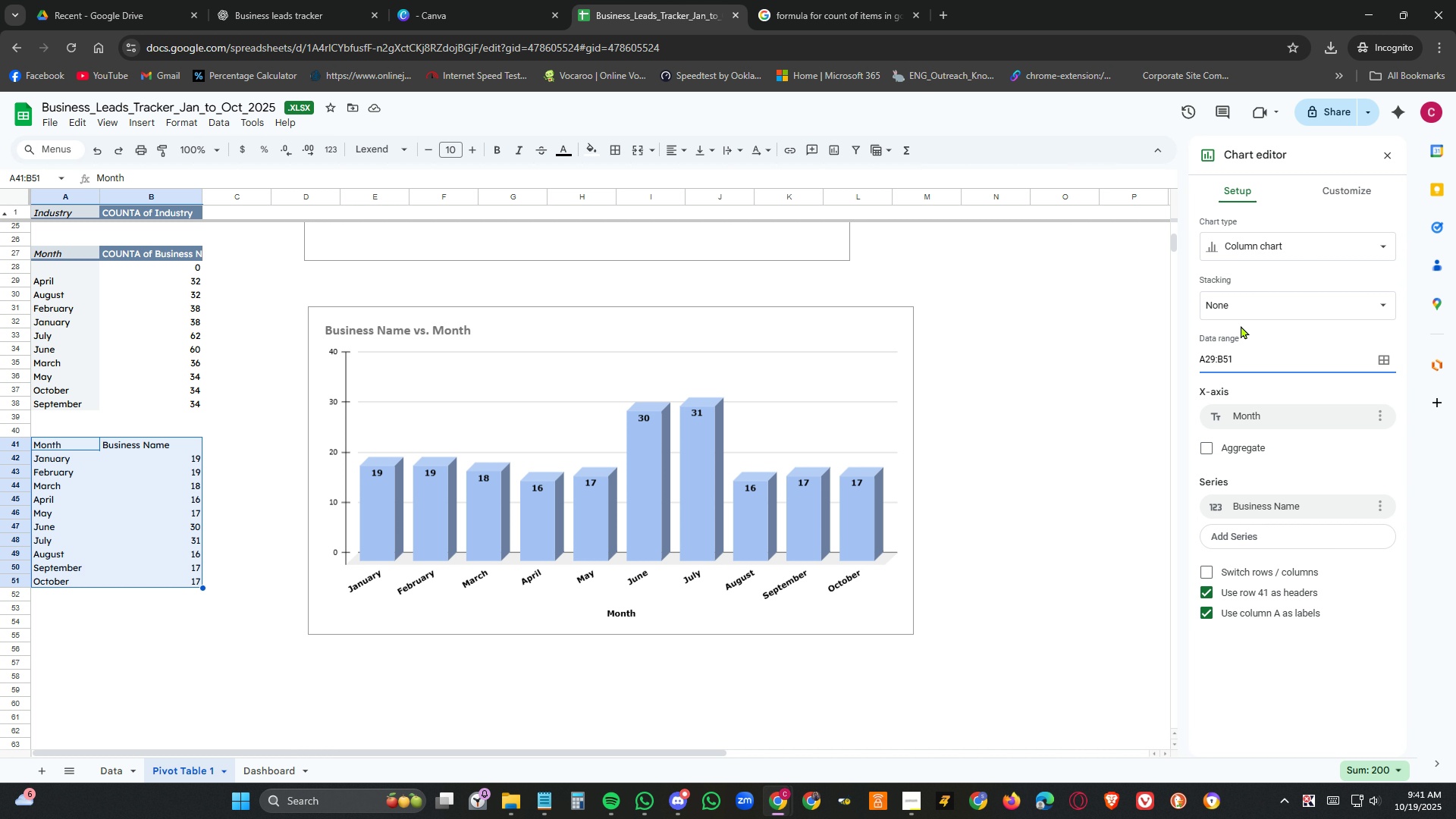 
wait(9.53)
 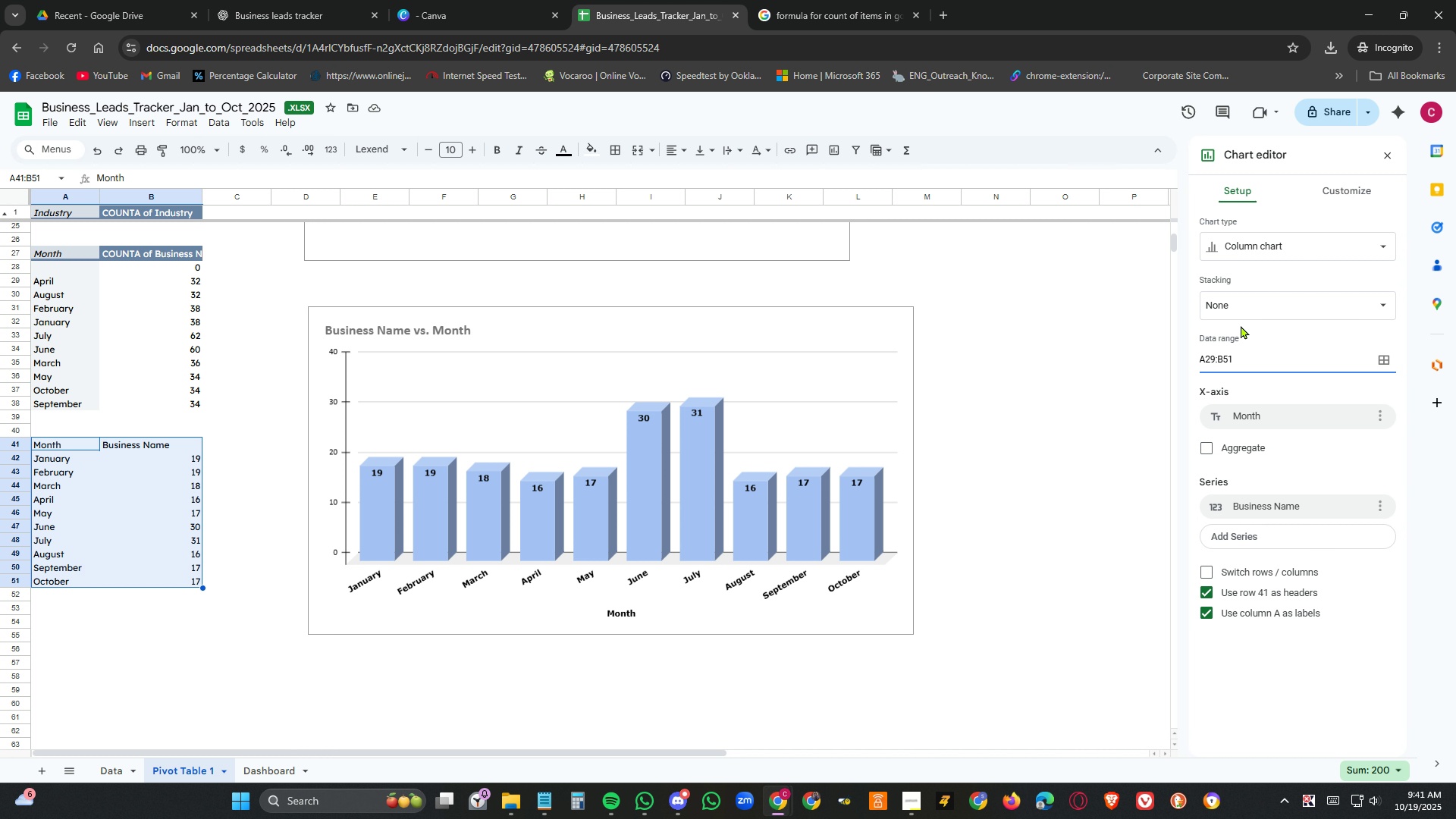 
left_click([1223, 357])
 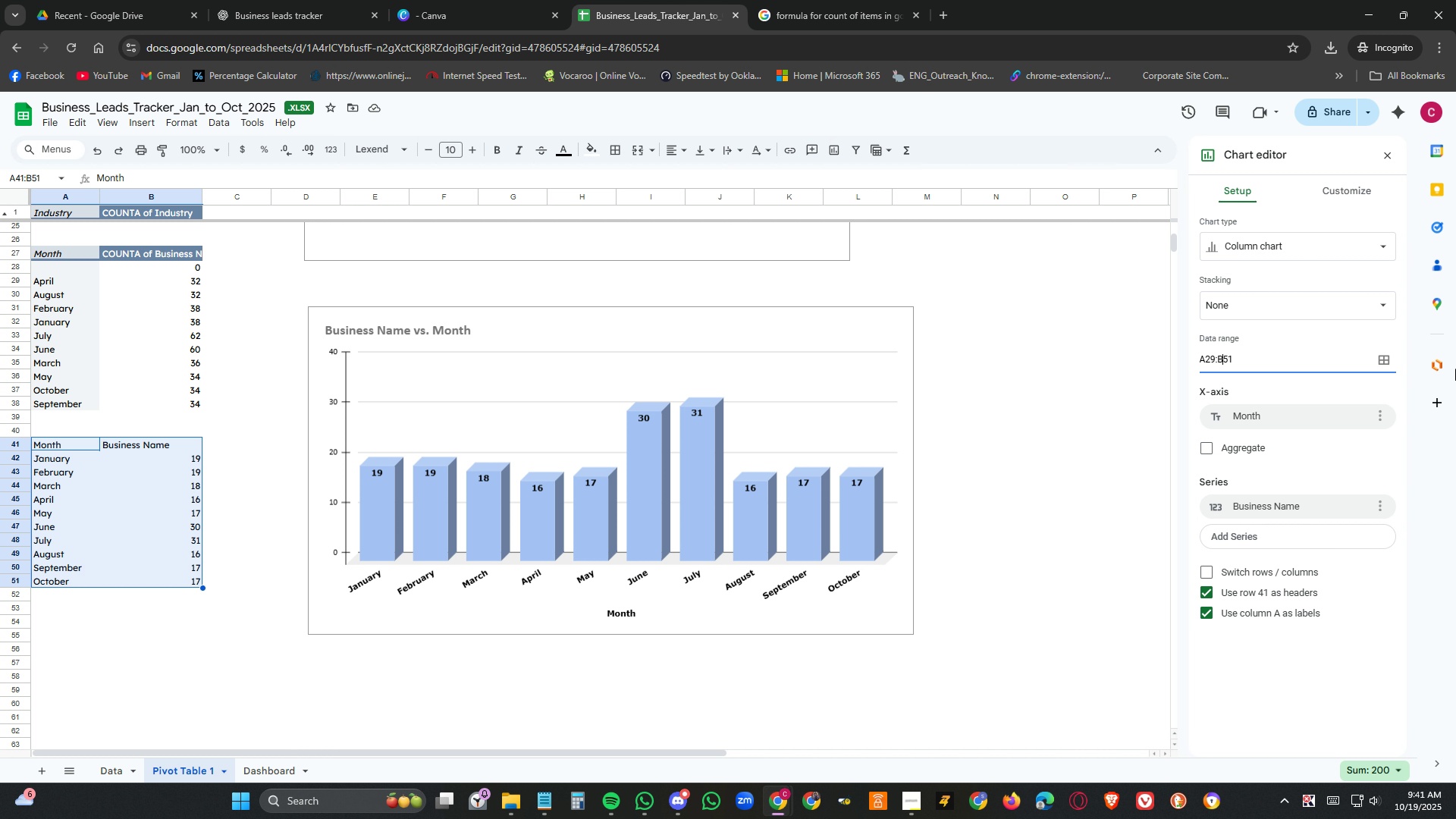 
key(Delete)
 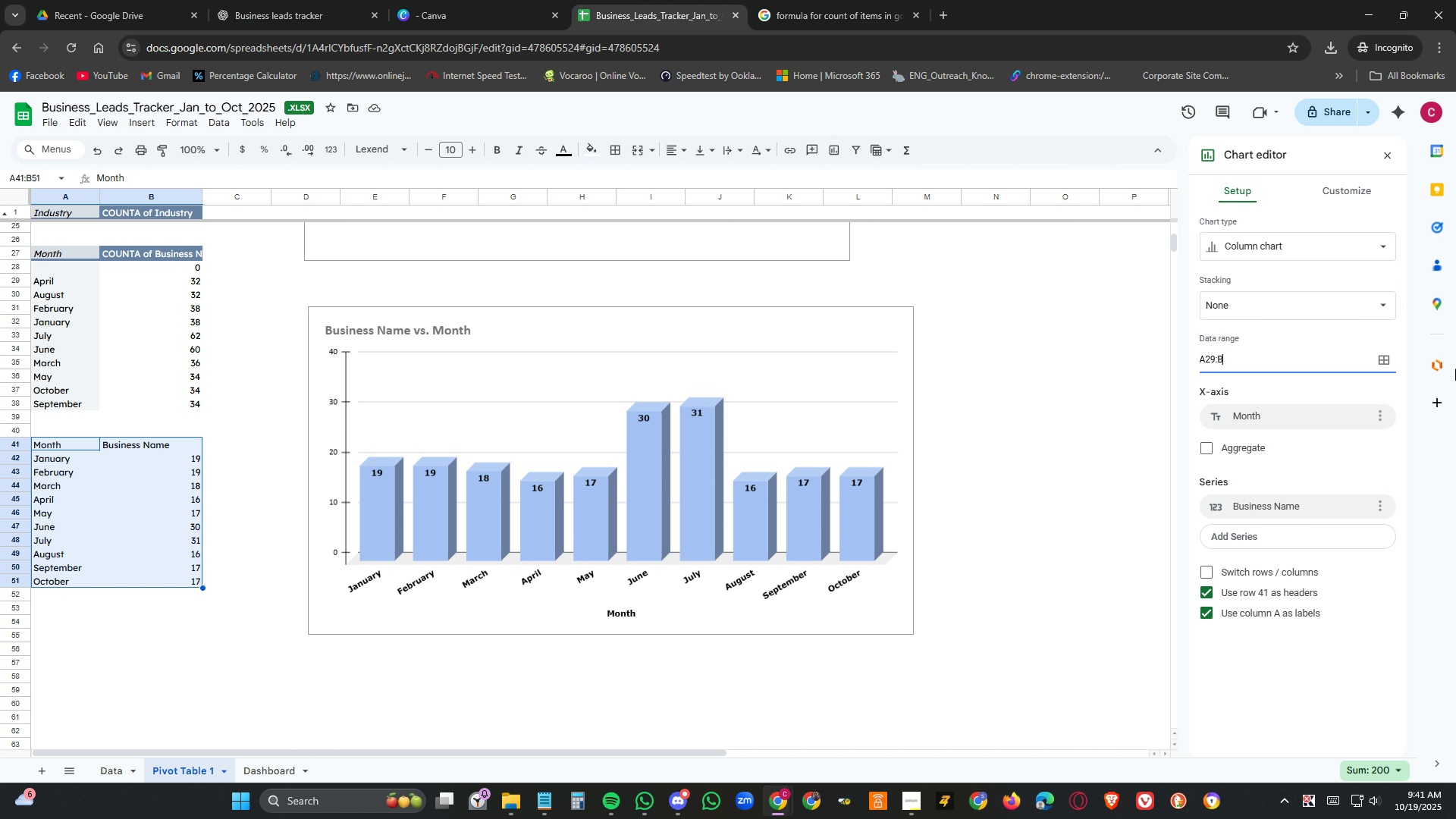 
key(Delete)
 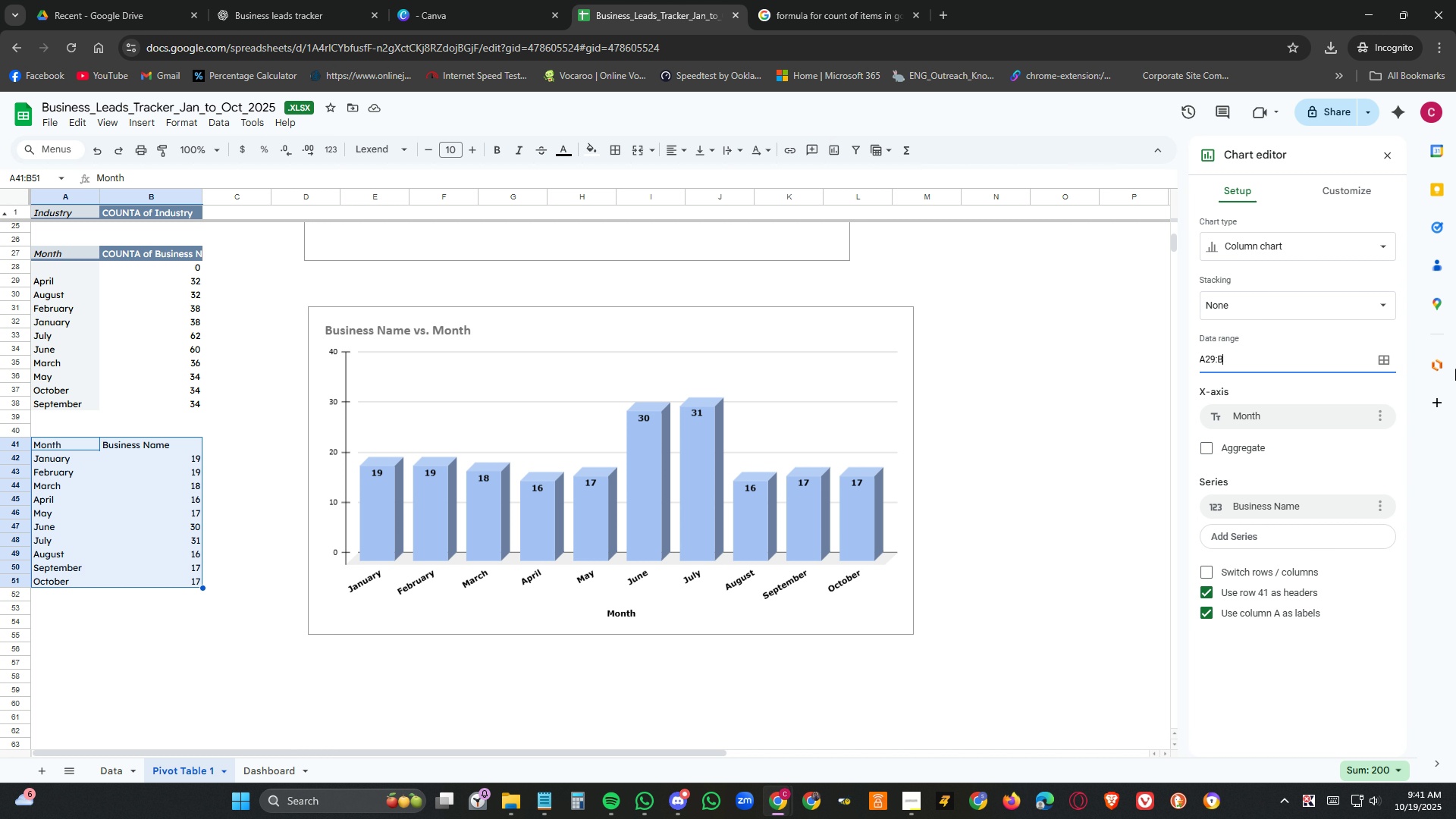 
key(Numpad3)
 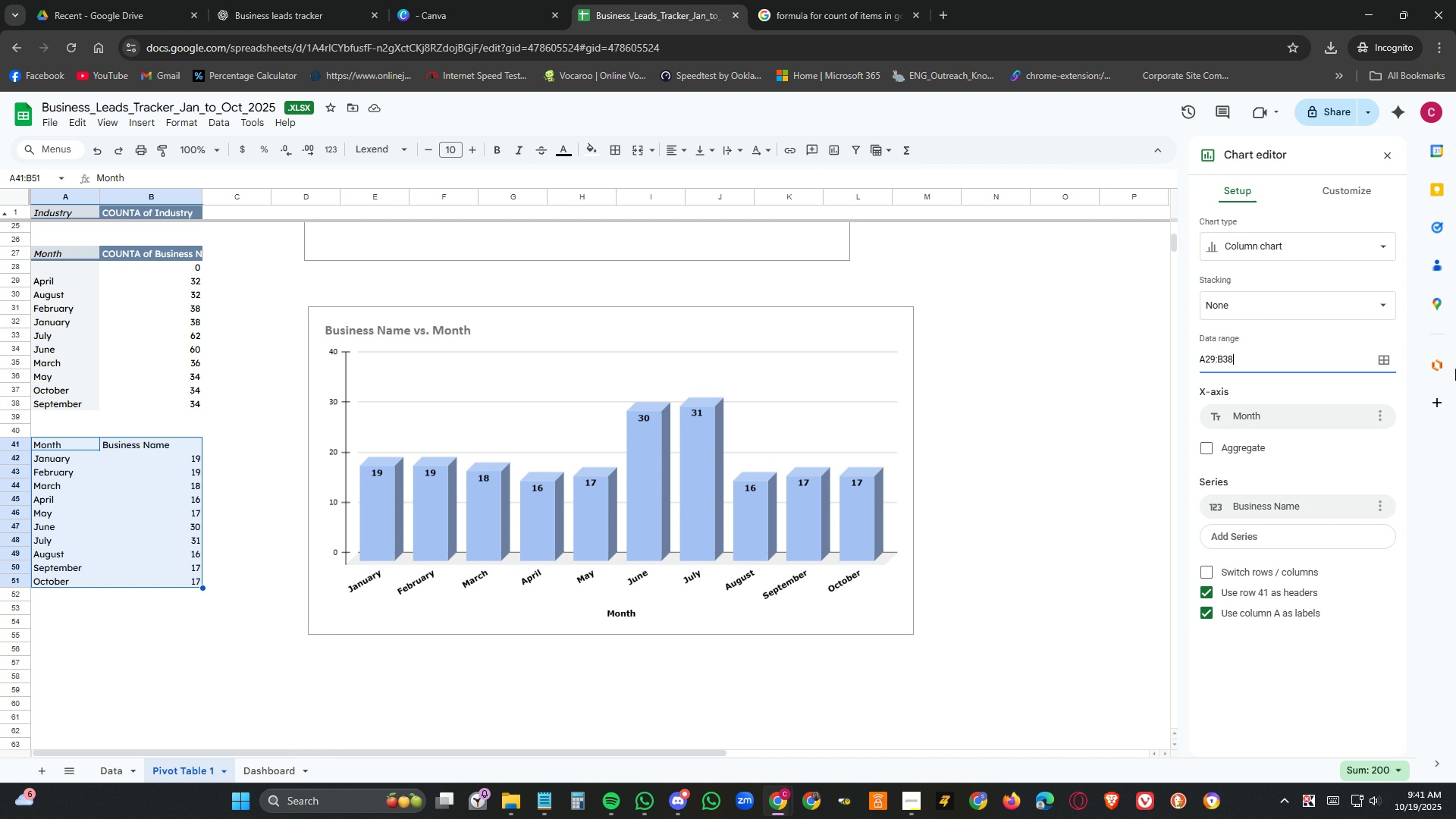 
key(Numpad8)
 